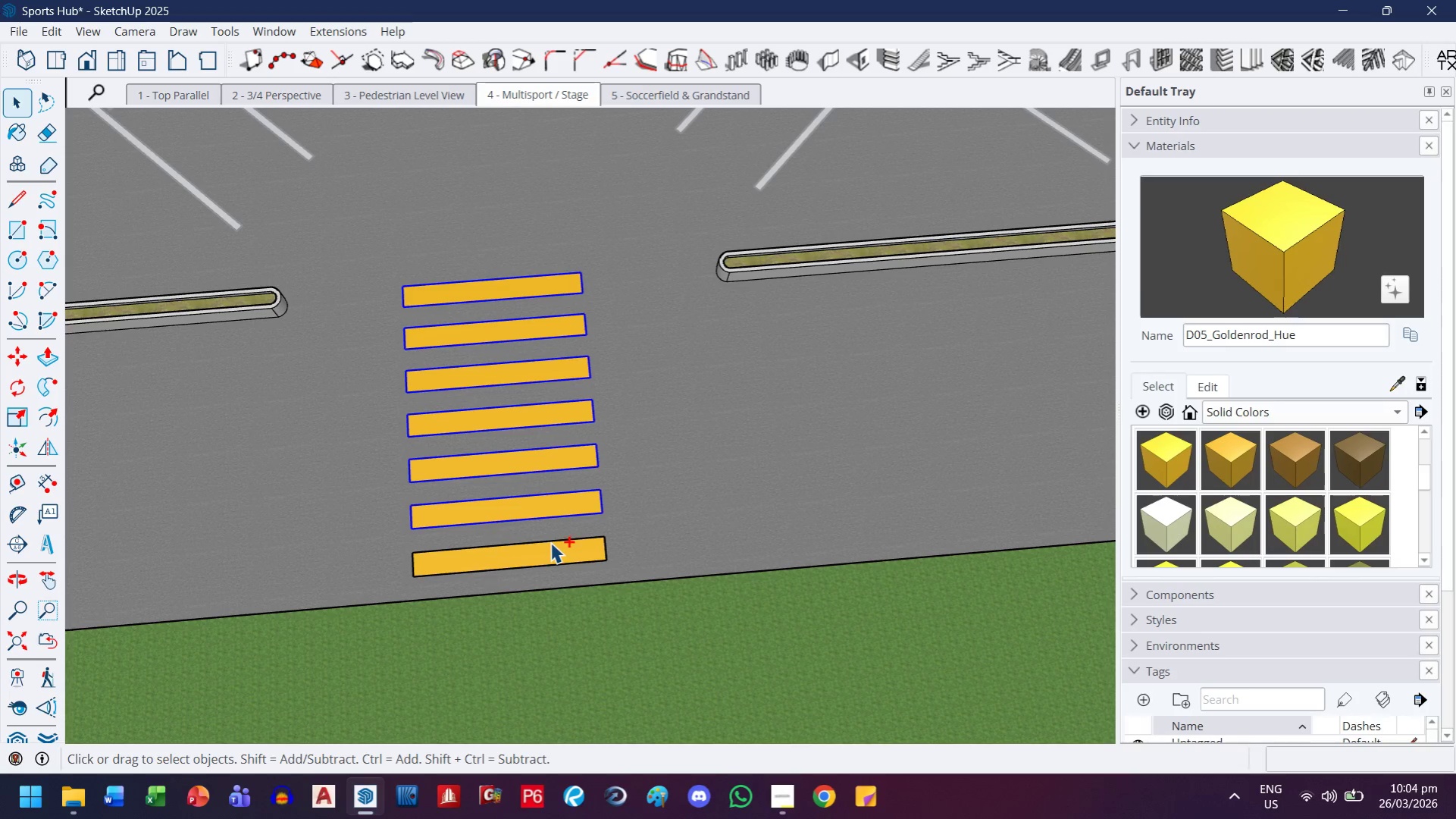 
hold_key(key=ControlLeft, duration=0.44)
left_click([546, 548])
 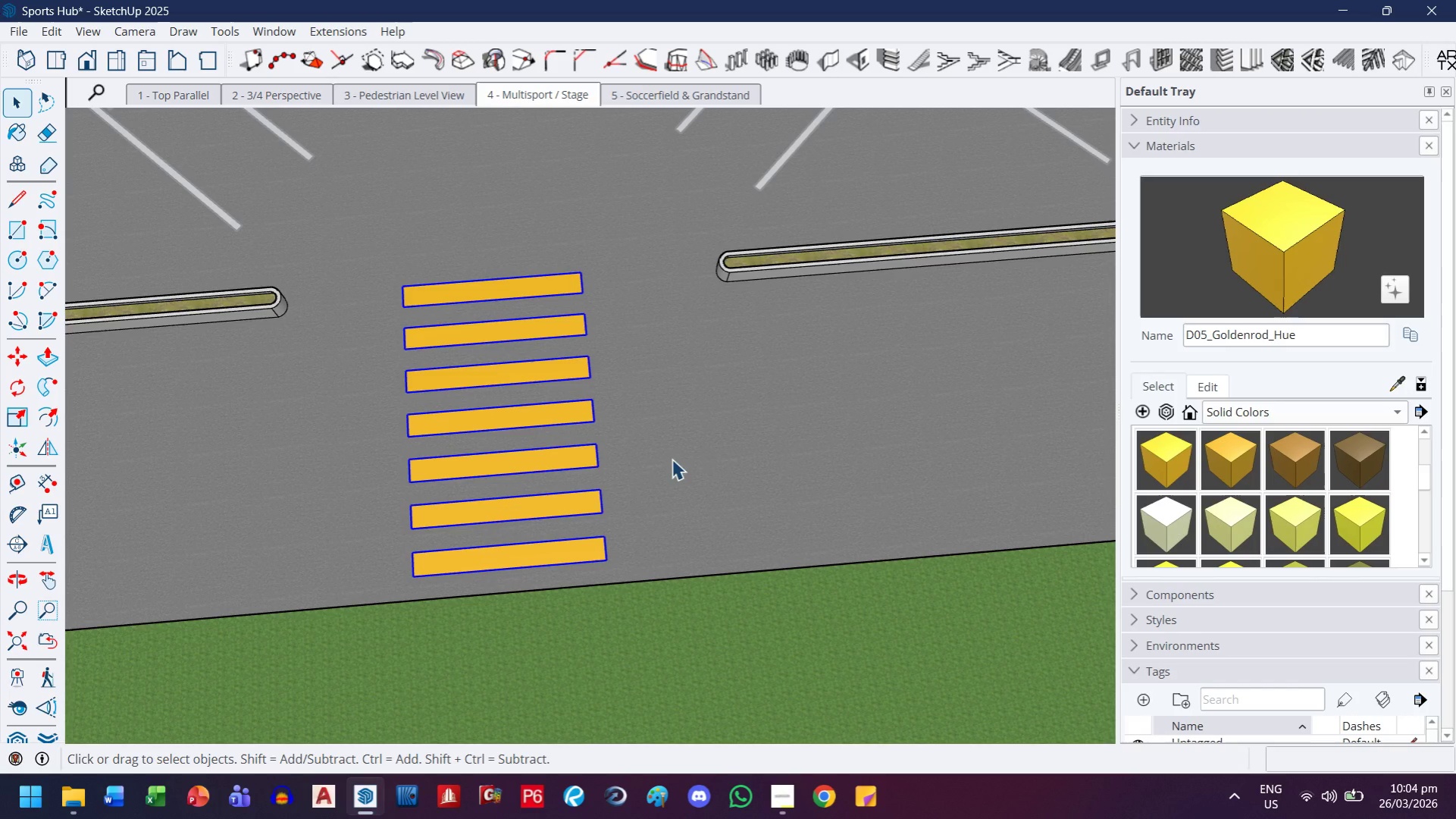 
key(M)
 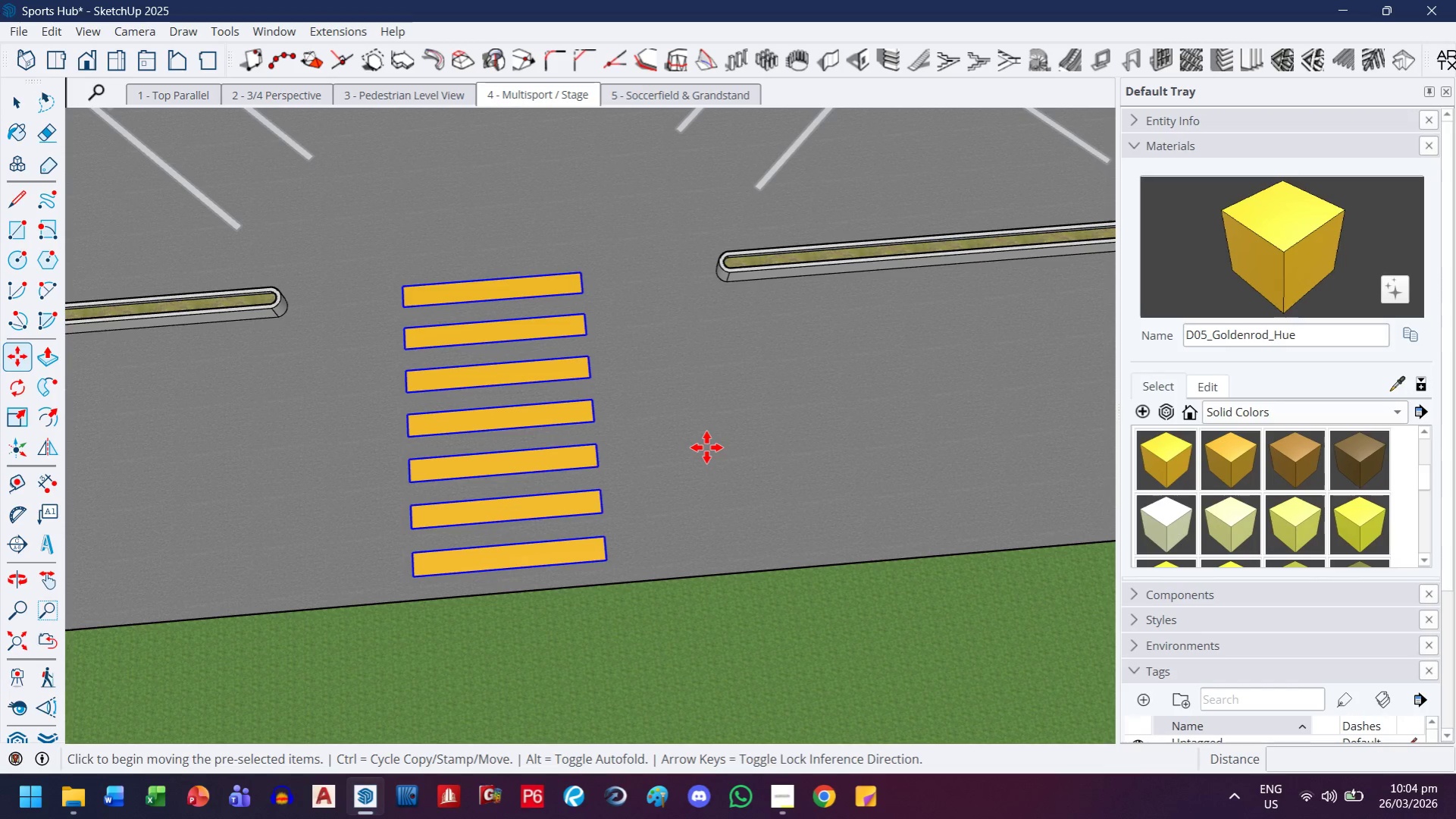 
left_click([706, 447])
 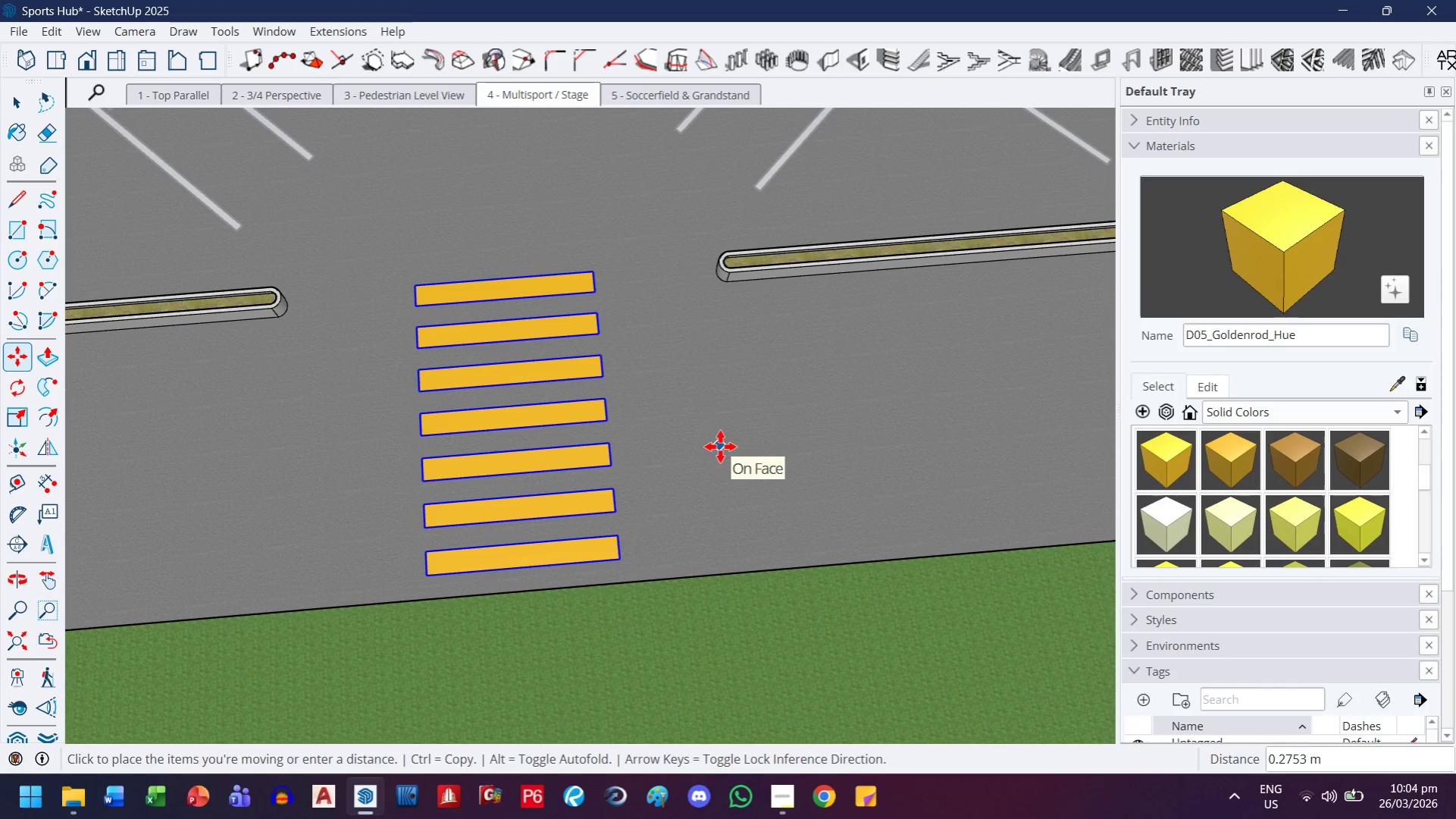 
left_click([720, 447])
 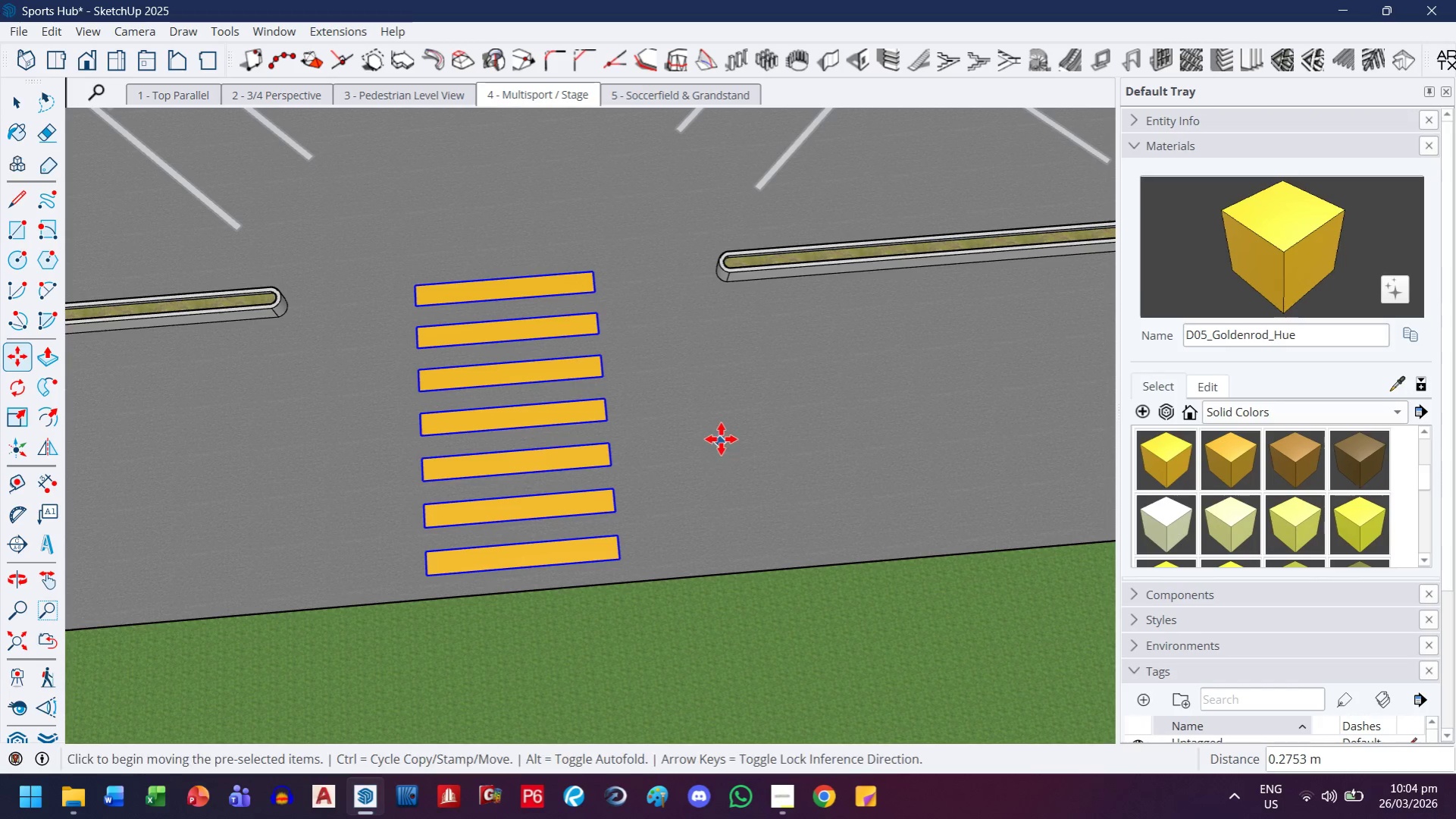 
key(H)
 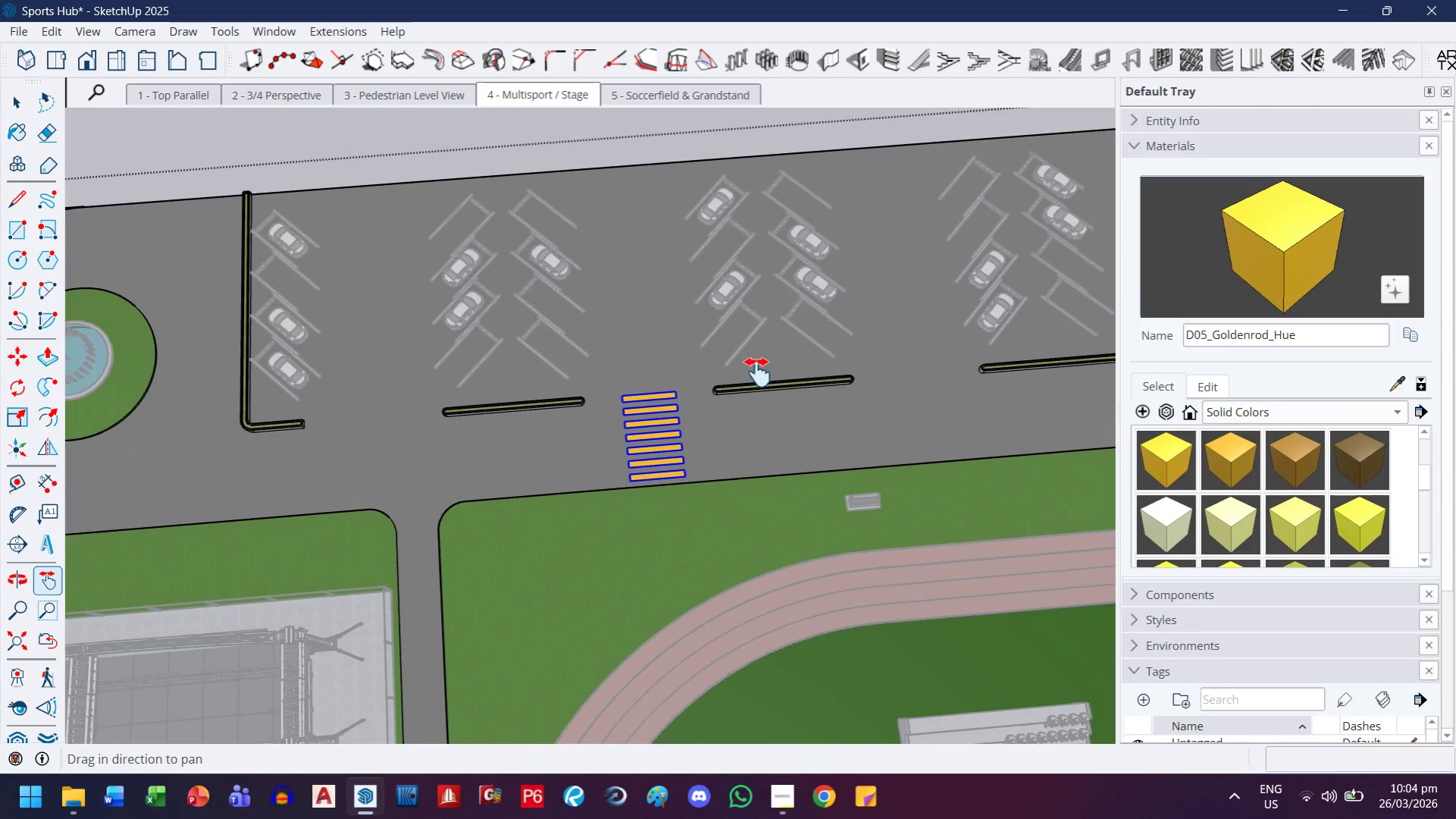 
left_click_drag(start_coordinate=[766, 369], to_coordinate=[585, 492])
 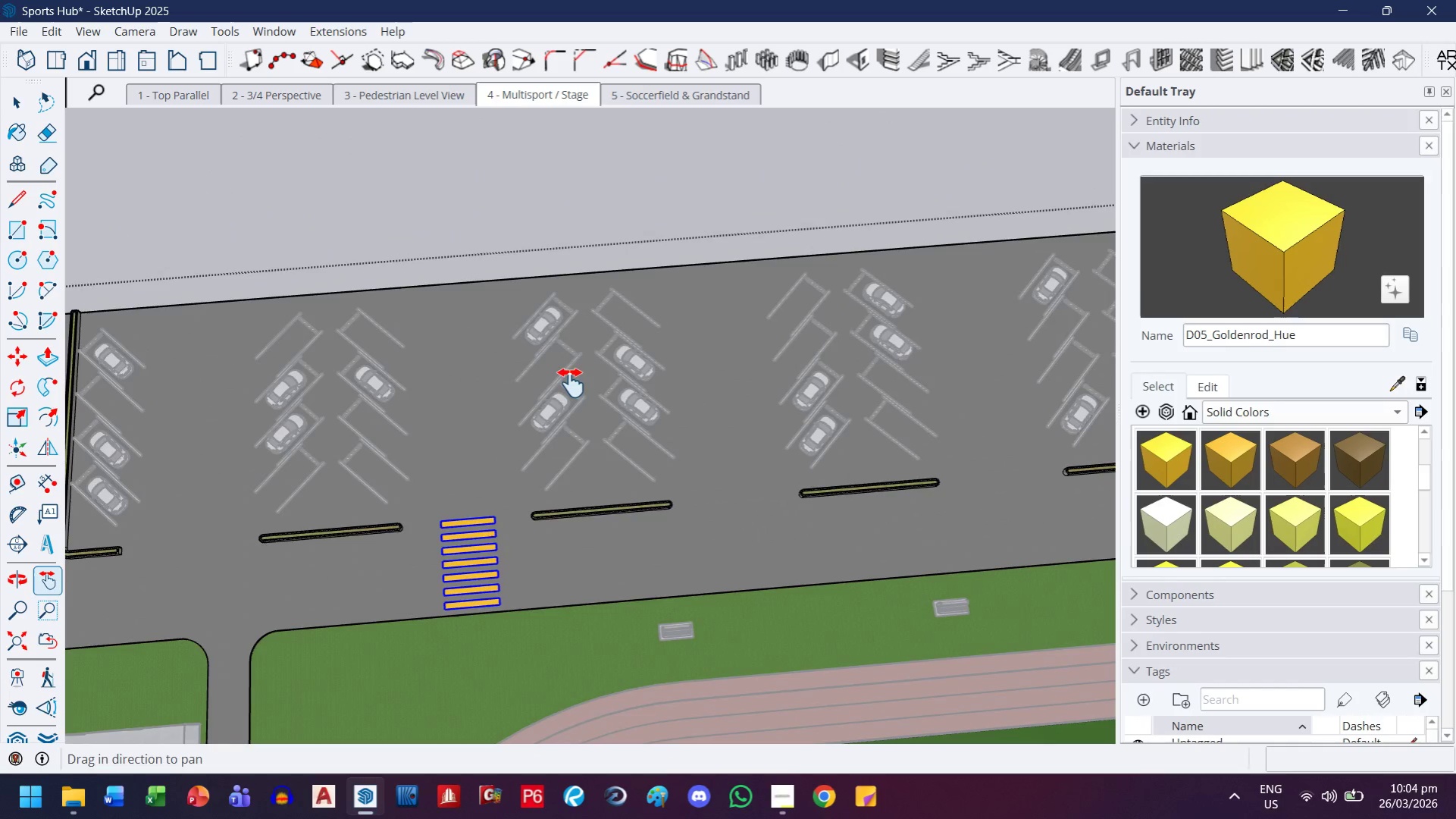 
scroll: coordinate [708, 438], scroll_direction: down, amount: 17.0
 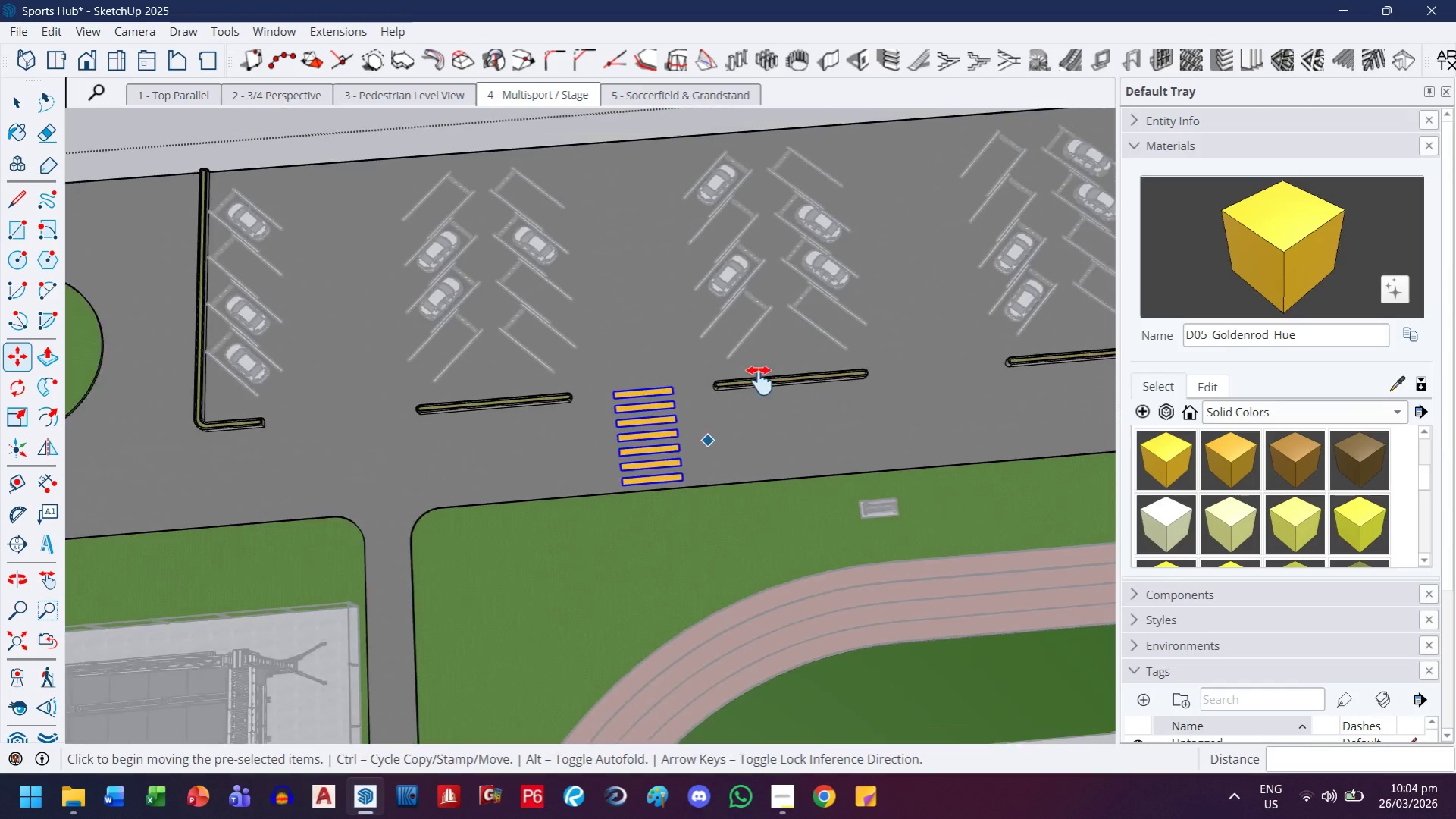 
left_click_drag(start_coordinate=[688, 366], to_coordinate=[423, 408])
 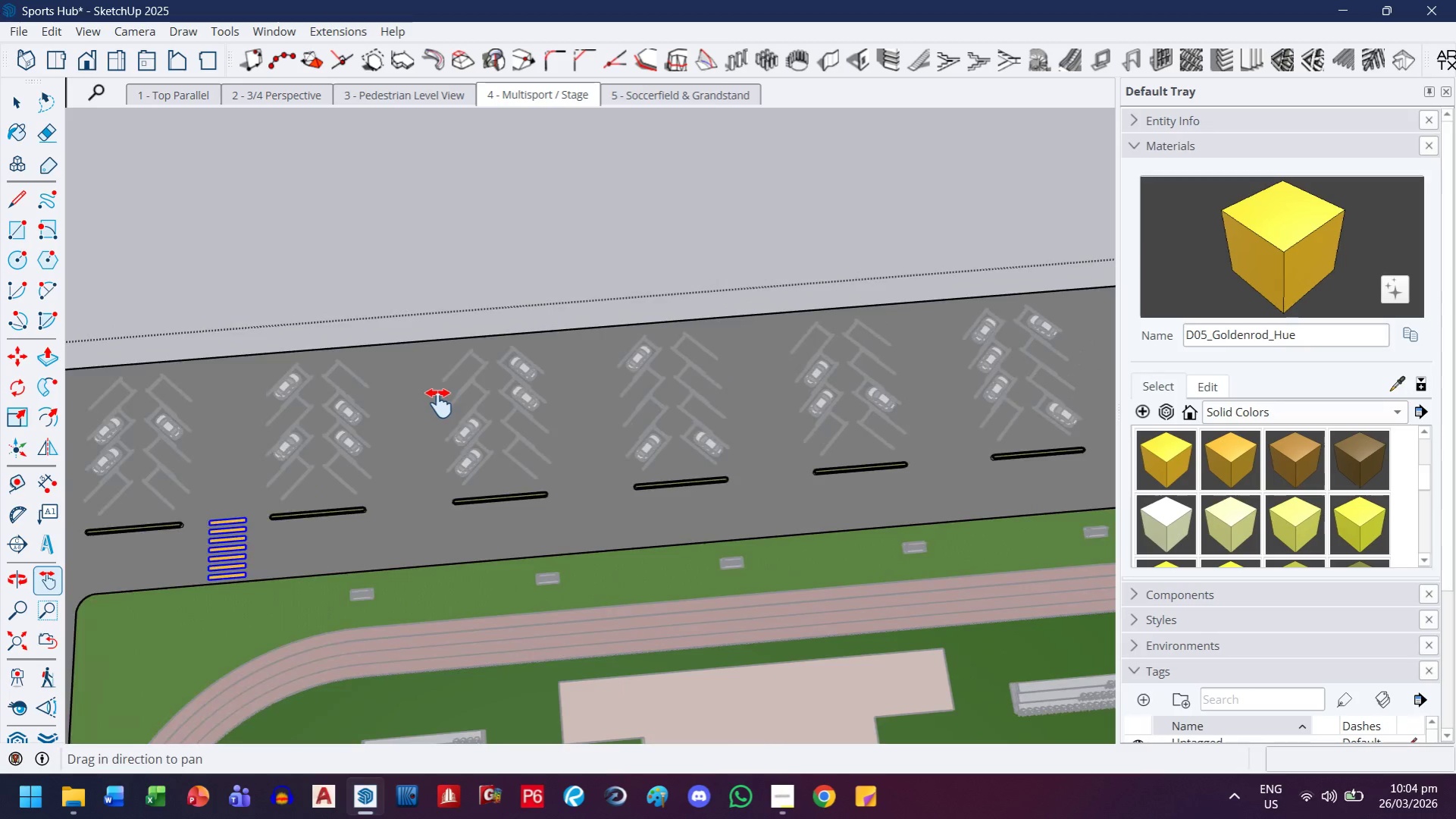 
scroll: coordinate [555, 419], scroll_direction: down, amount: 9.0
 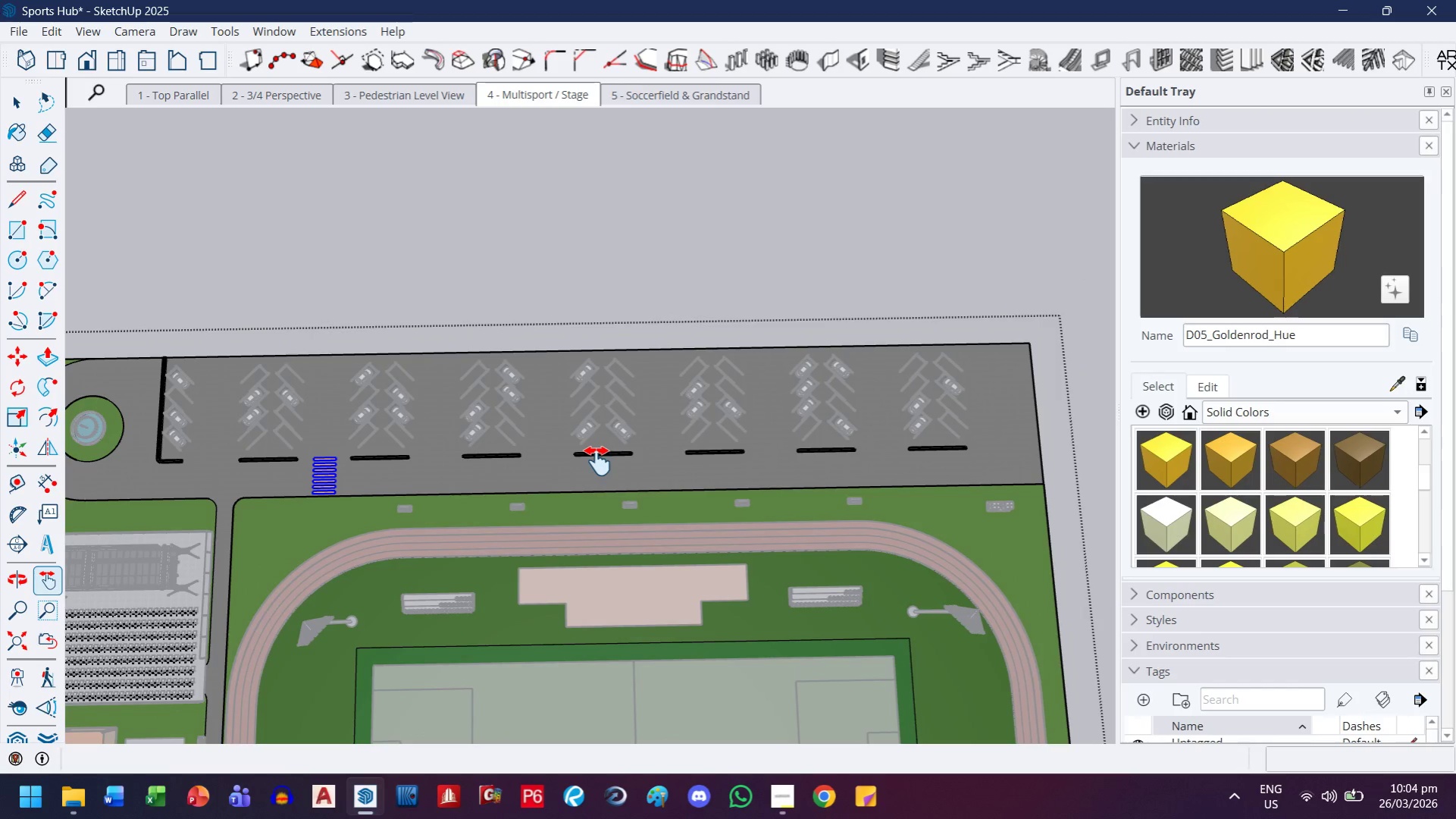 
wait(10.29)
 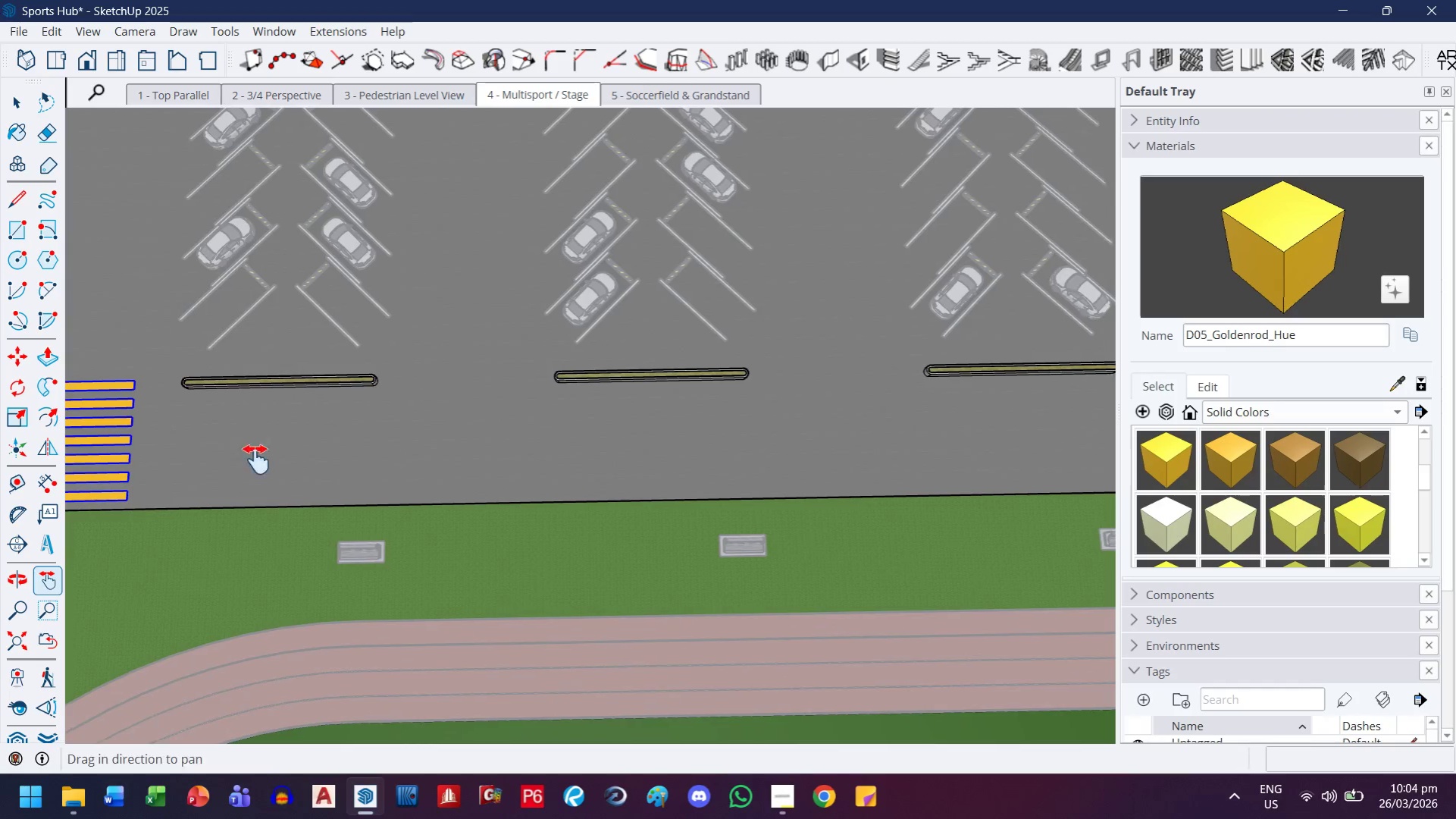 
left_click_drag(start_coordinate=[227, 459], to_coordinate=[592, 428])
 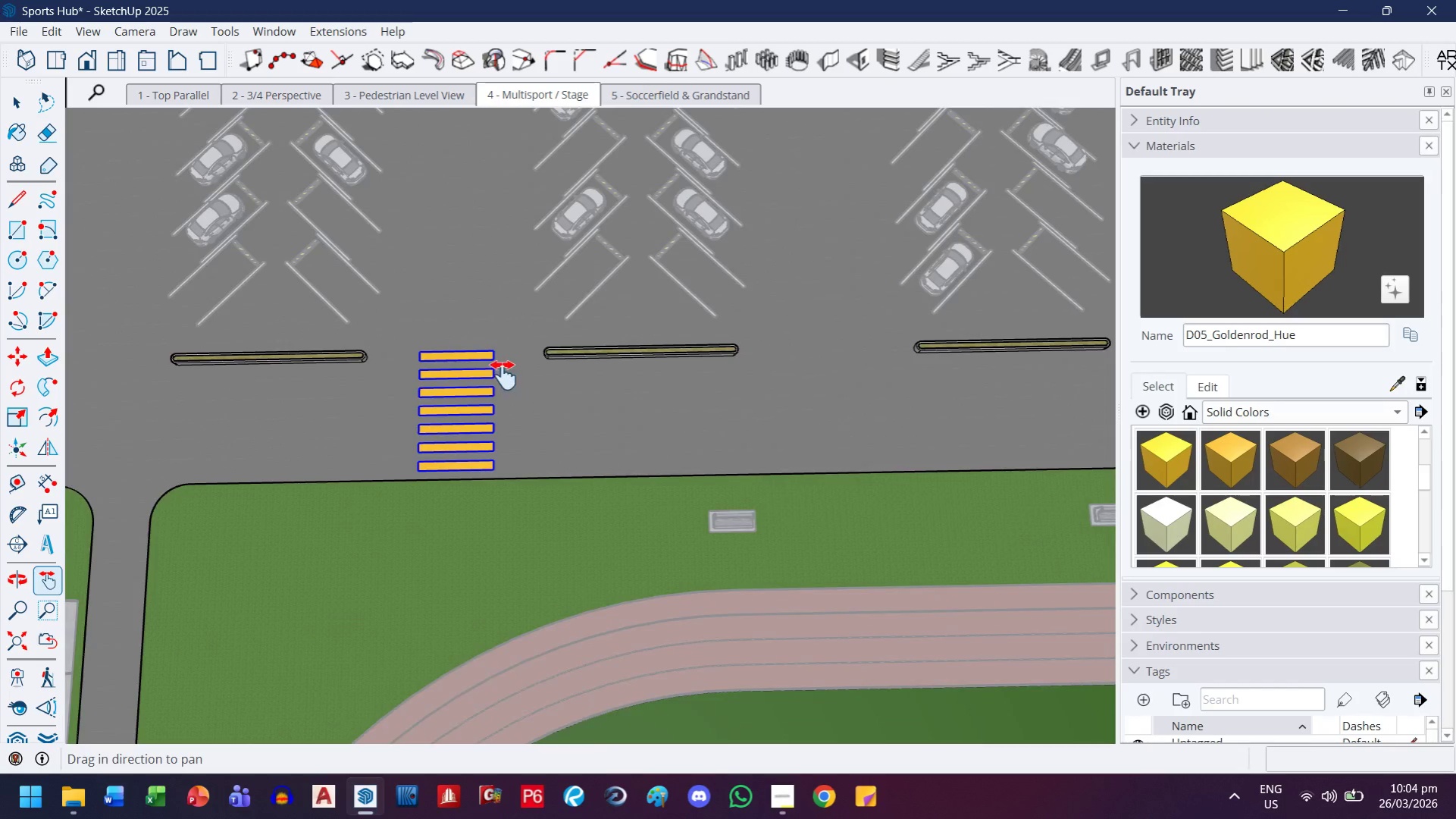 
scroll: coordinate [230, 535], scroll_direction: up, amount: 15.0
 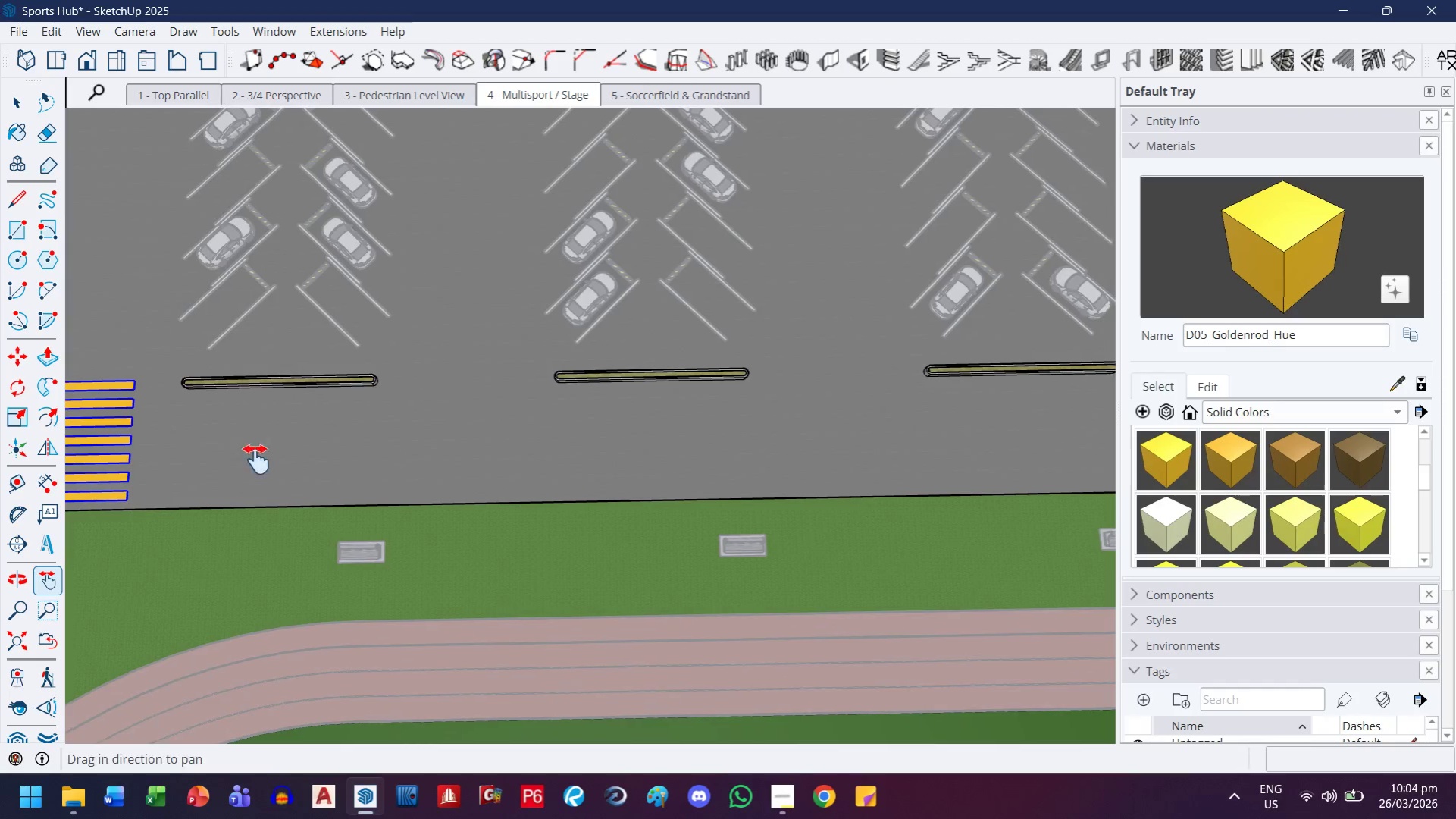 
key(M)
 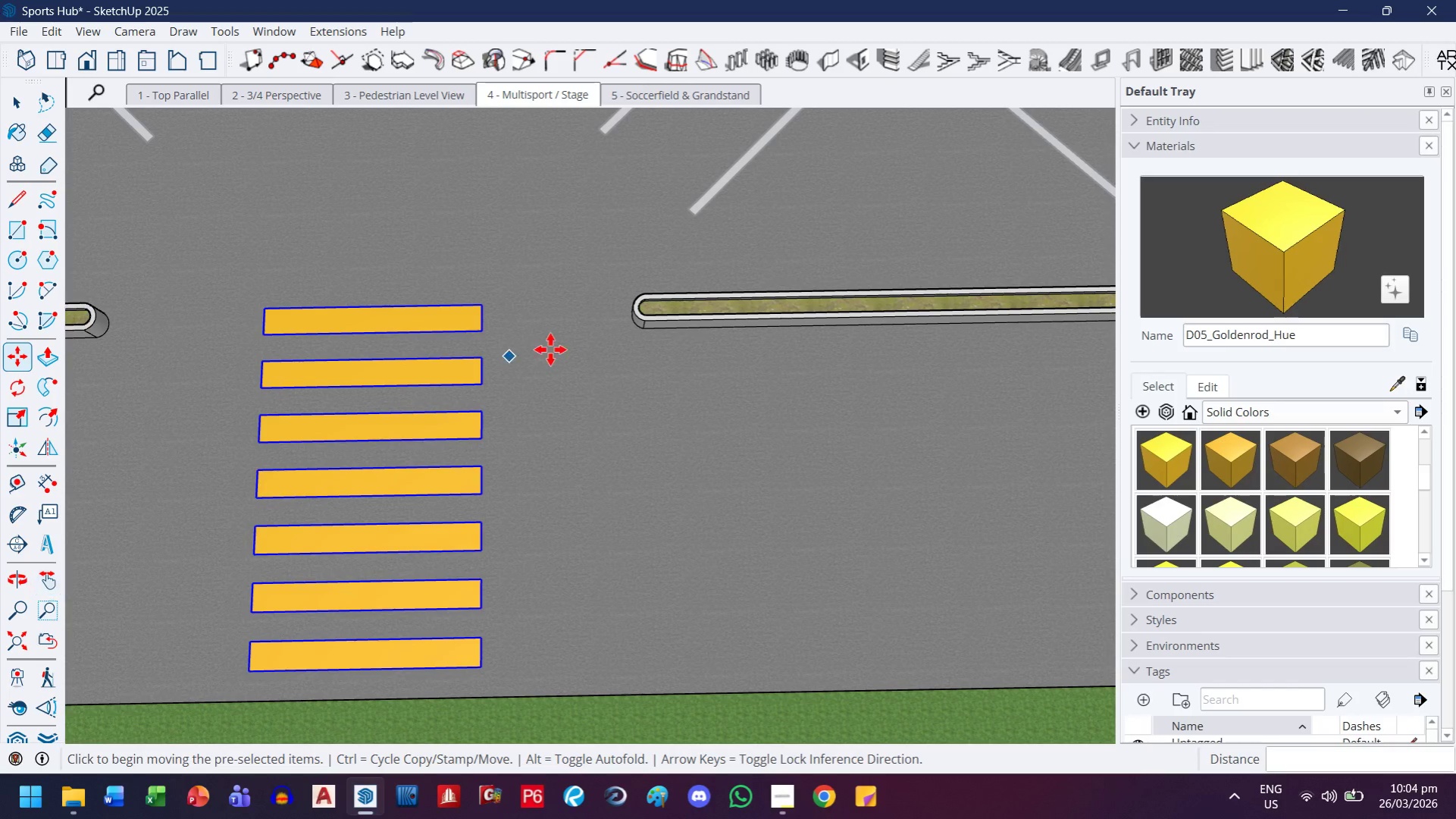 
scroll: coordinate [496, 364], scroll_direction: up, amount: 10.0
 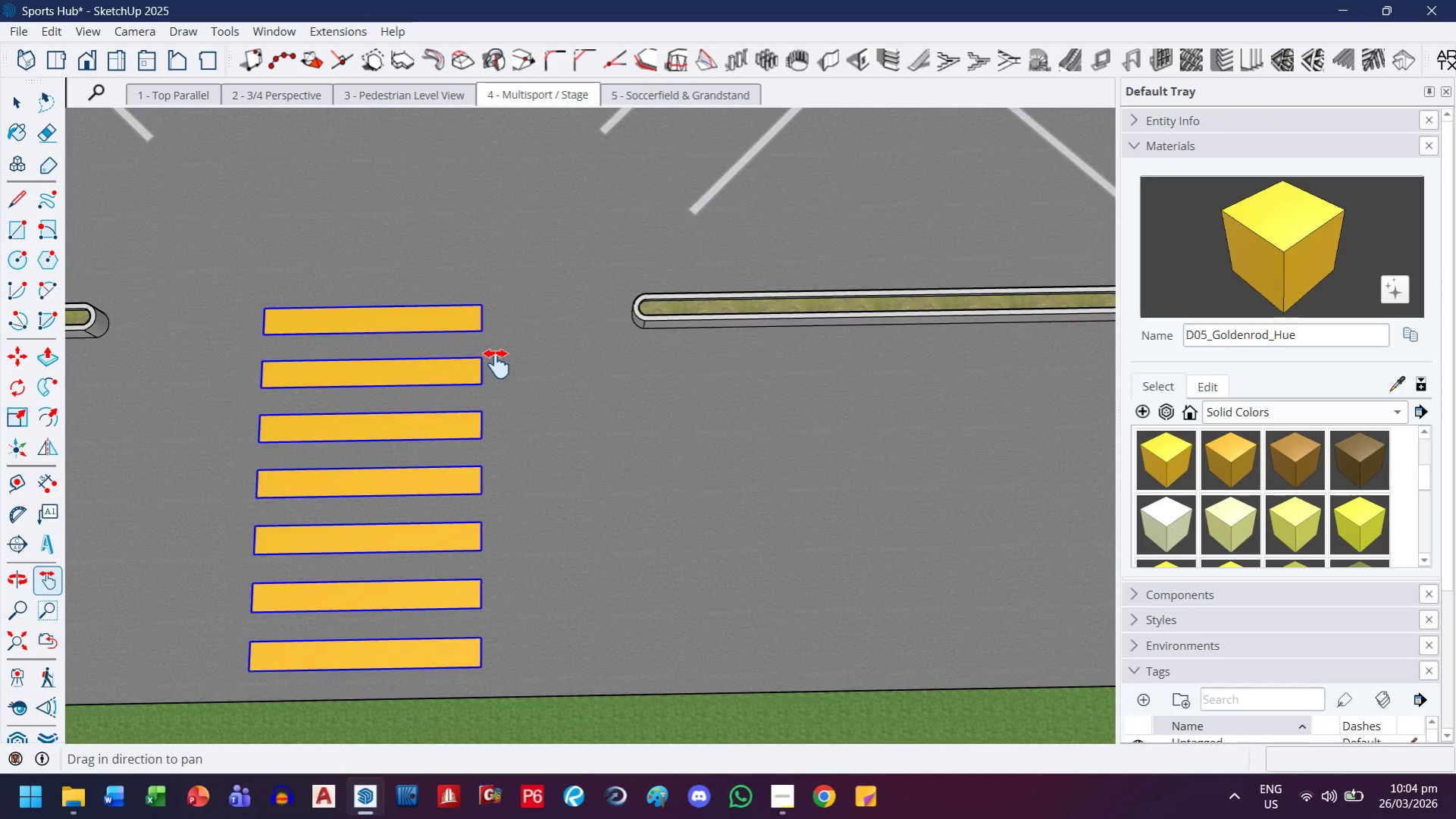 
key(Control+ControlLeft)
 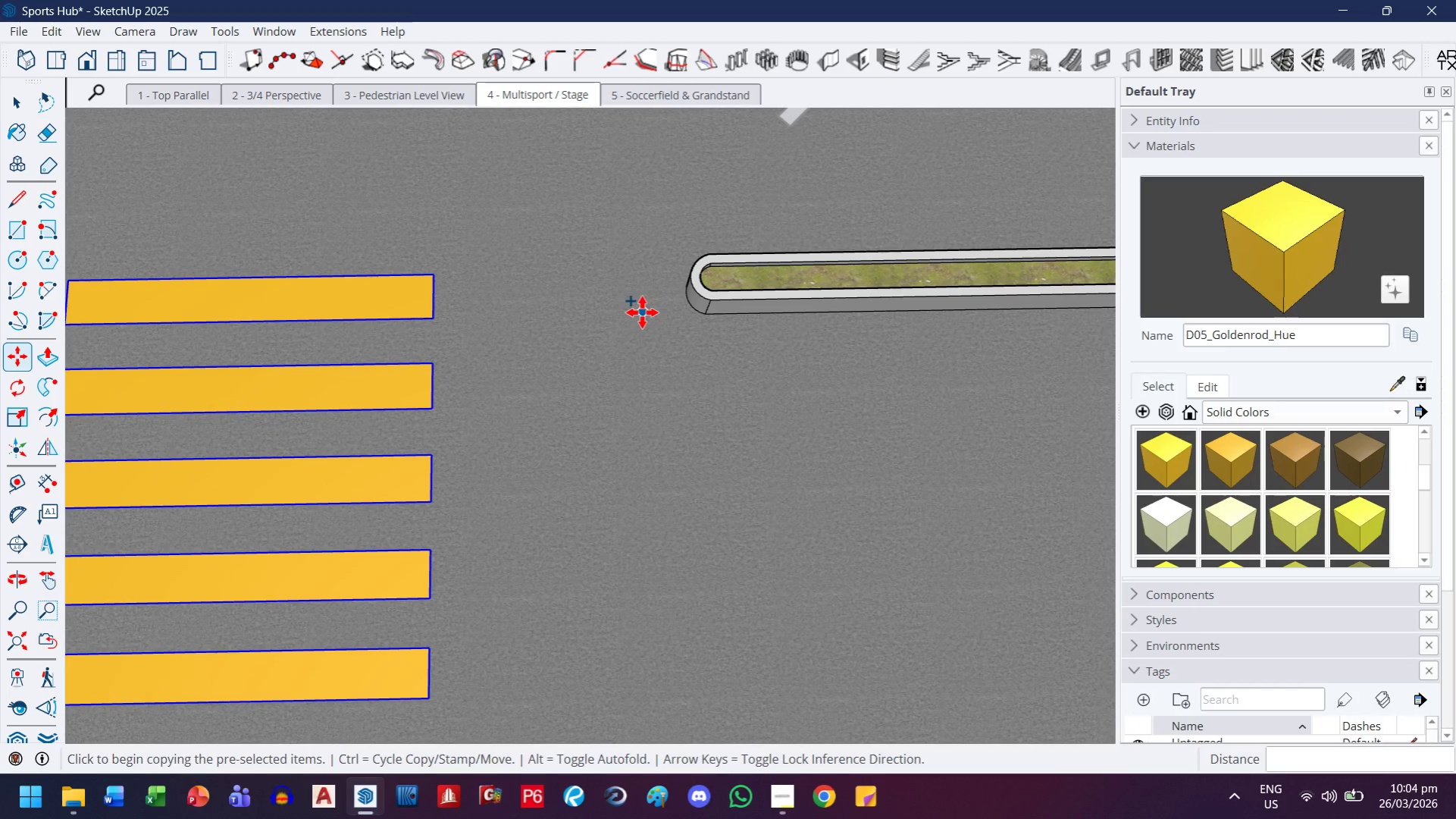 
scroll: coordinate [553, 350], scroll_direction: up, amount: 5.0
 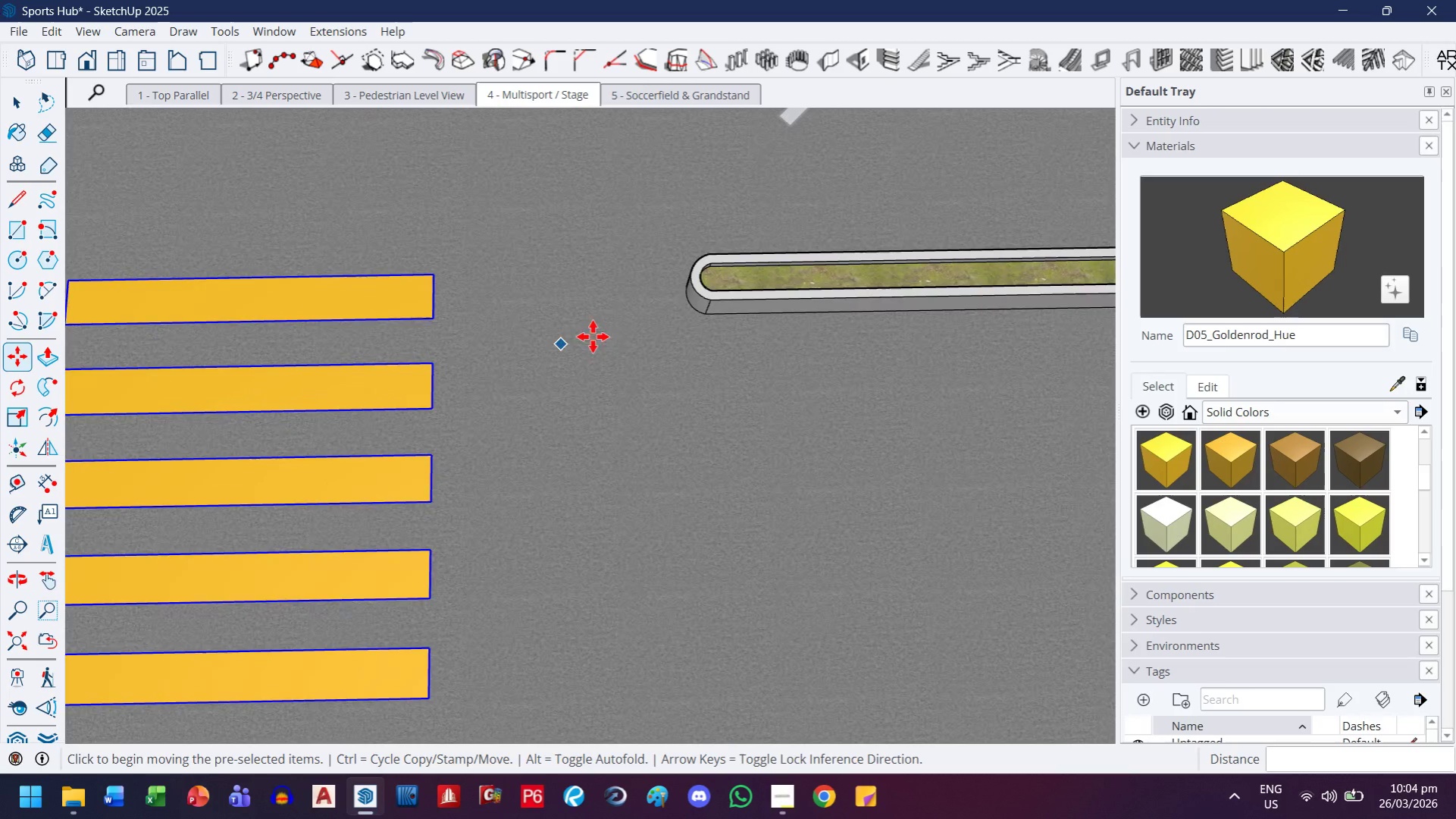 
key(Control+ControlLeft)
 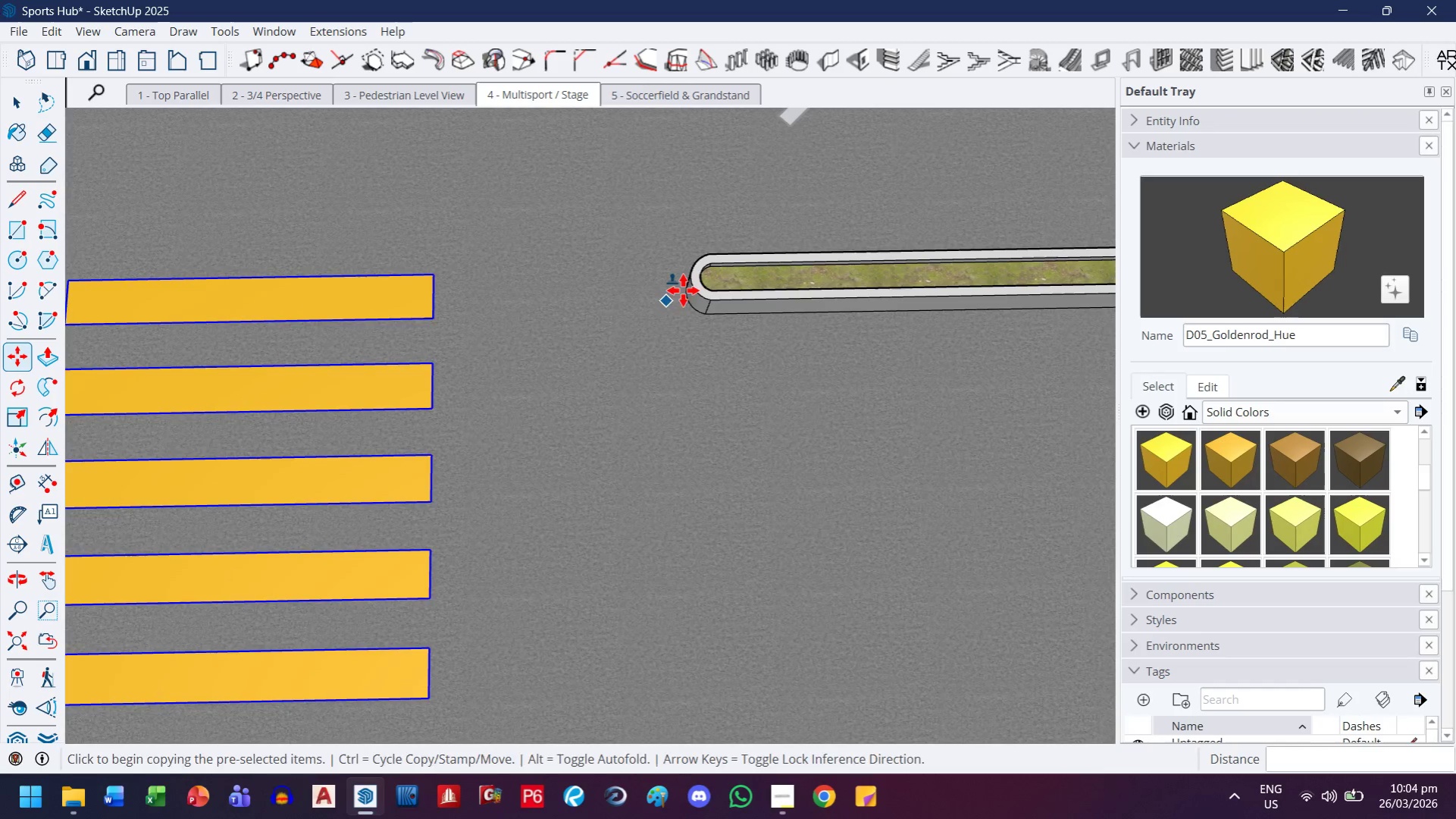 
scroll: coordinate [687, 287], scroll_direction: down, amount: 5.0
 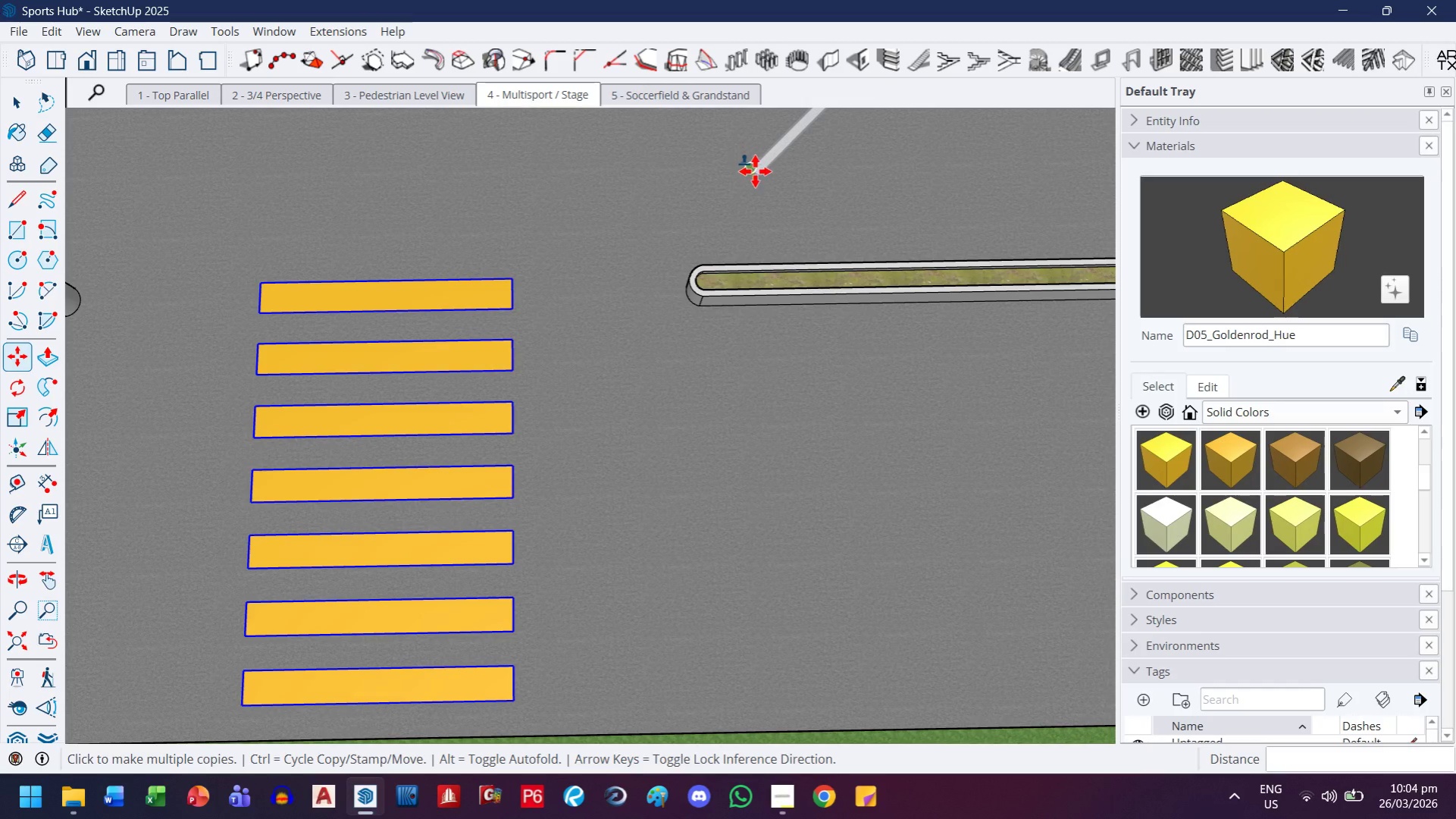 
scroll: coordinate [753, 178], scroll_direction: up, amount: 5.0
 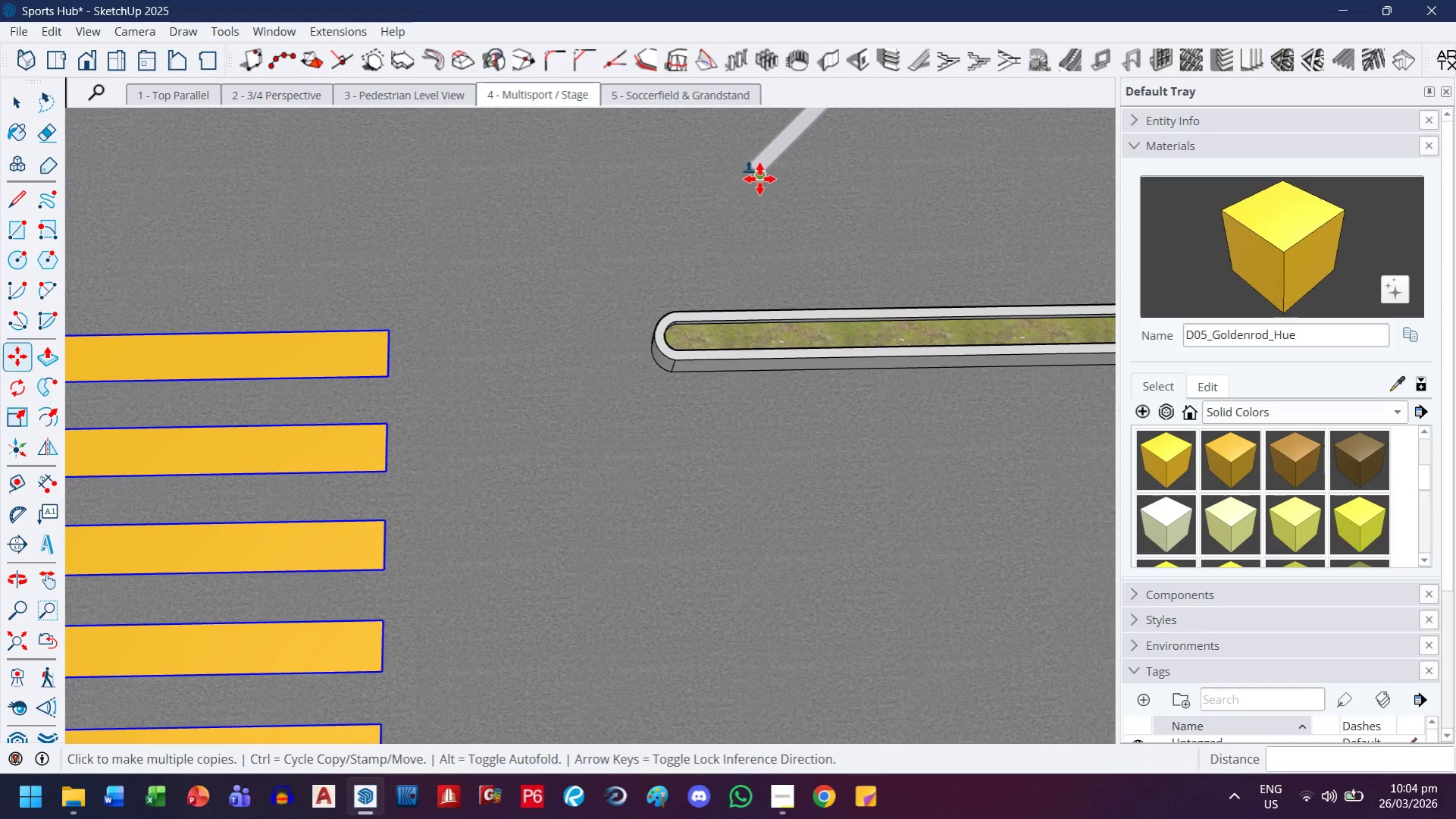 
left_click([759, 179])
 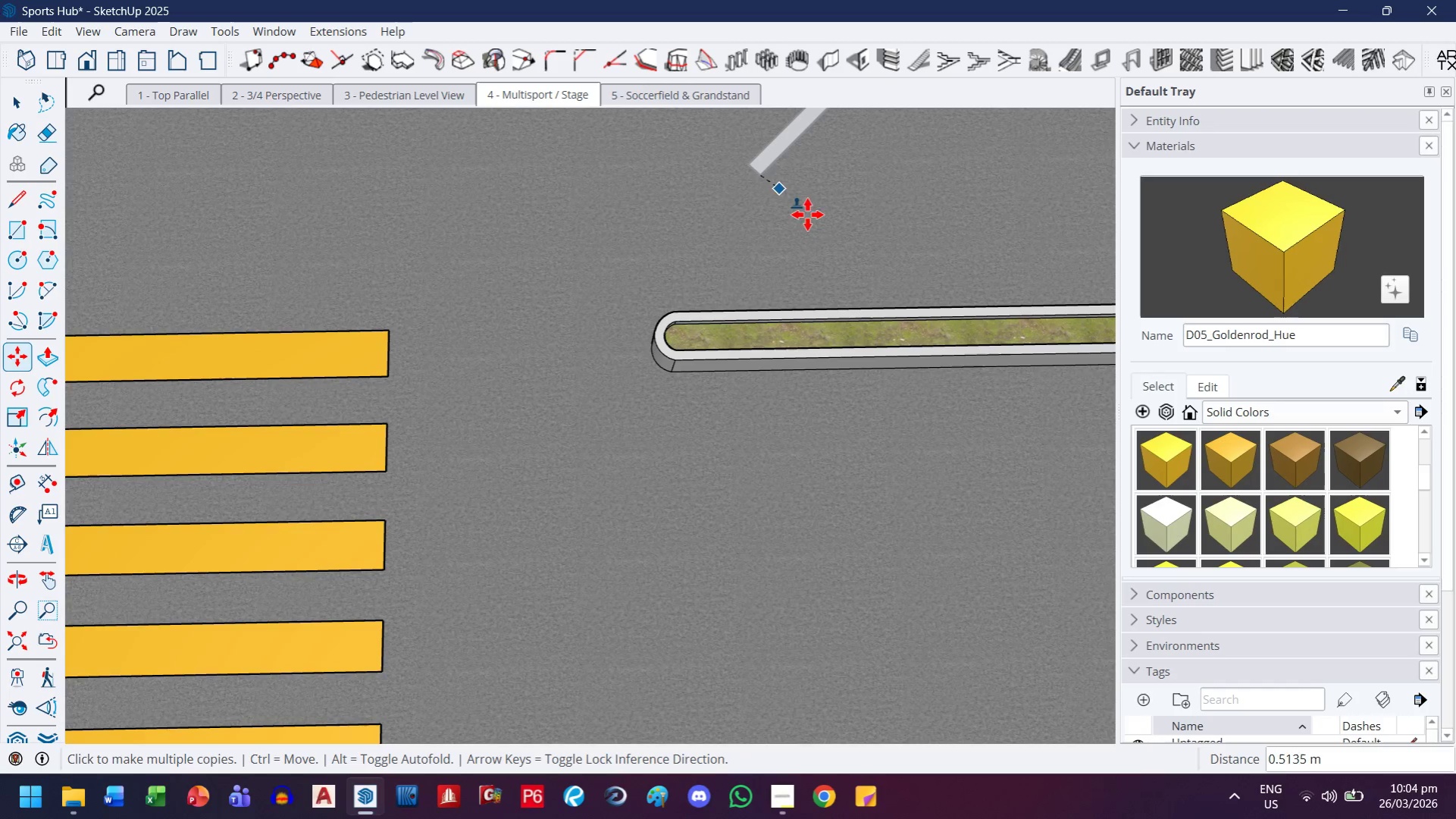 
key(H)
 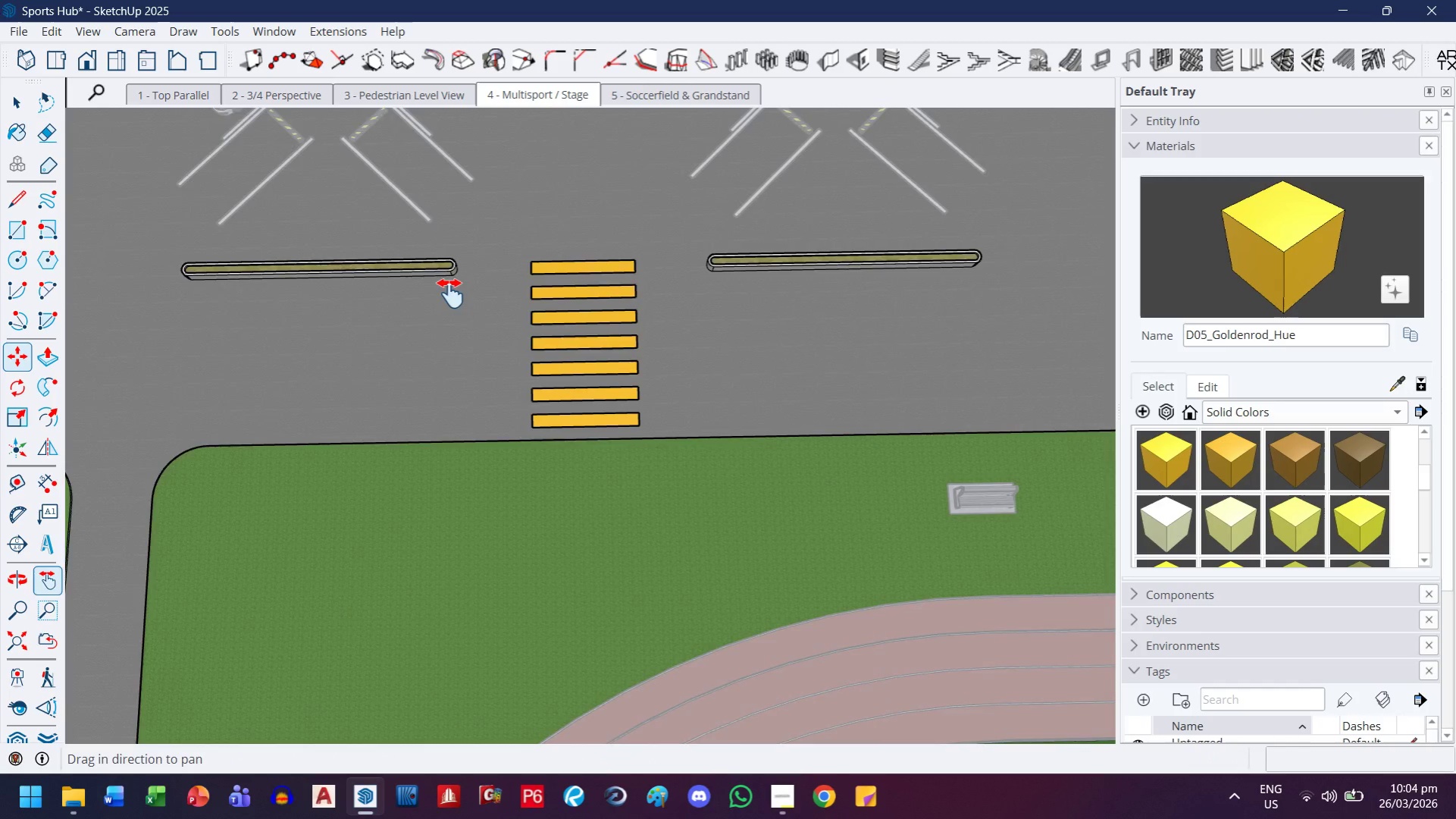 
left_click_drag(start_coordinate=[879, 215], to_coordinate=[164, 362])
 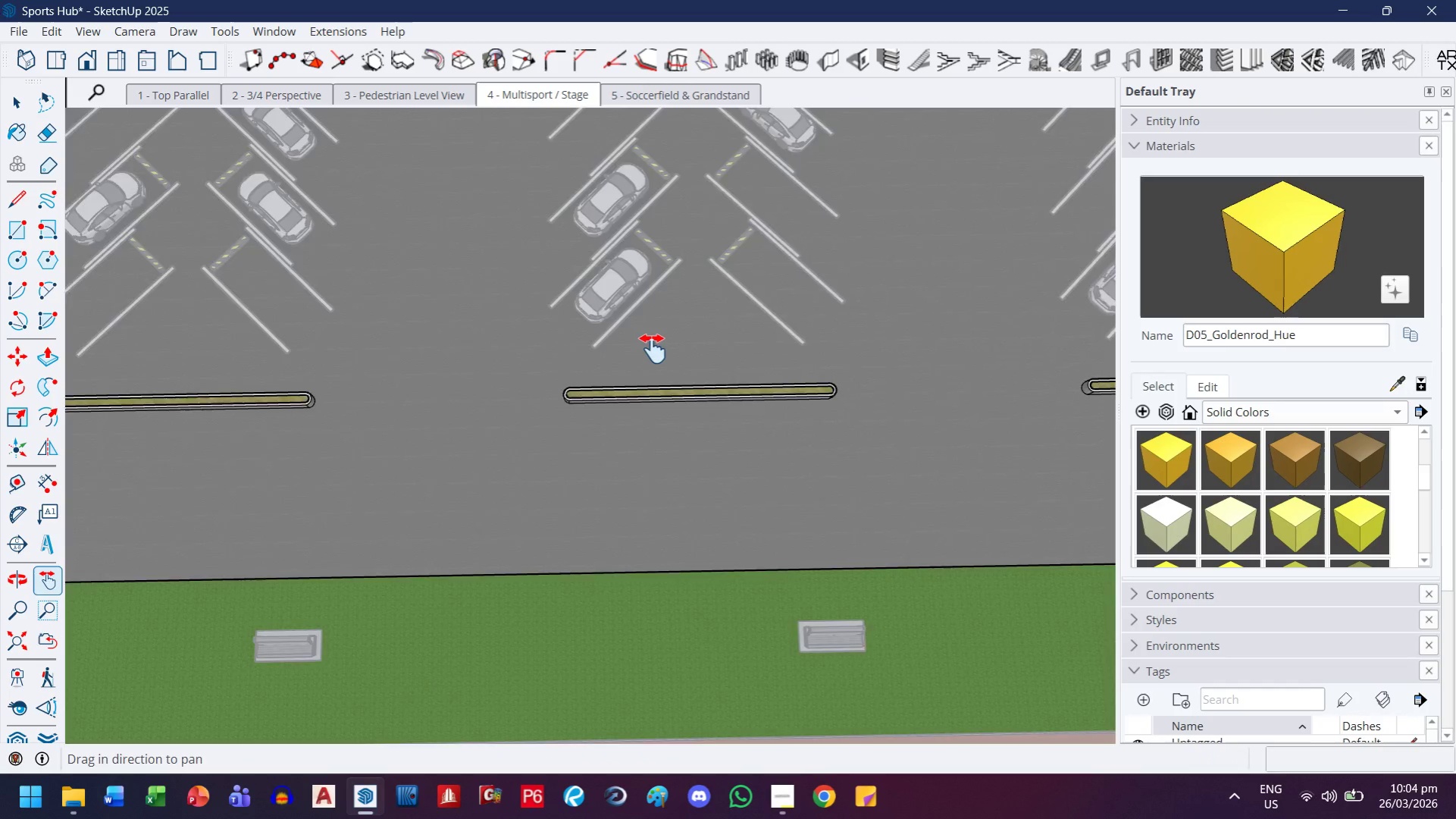 
scroll: coordinate [617, 346], scroll_direction: down, amount: 20.0
 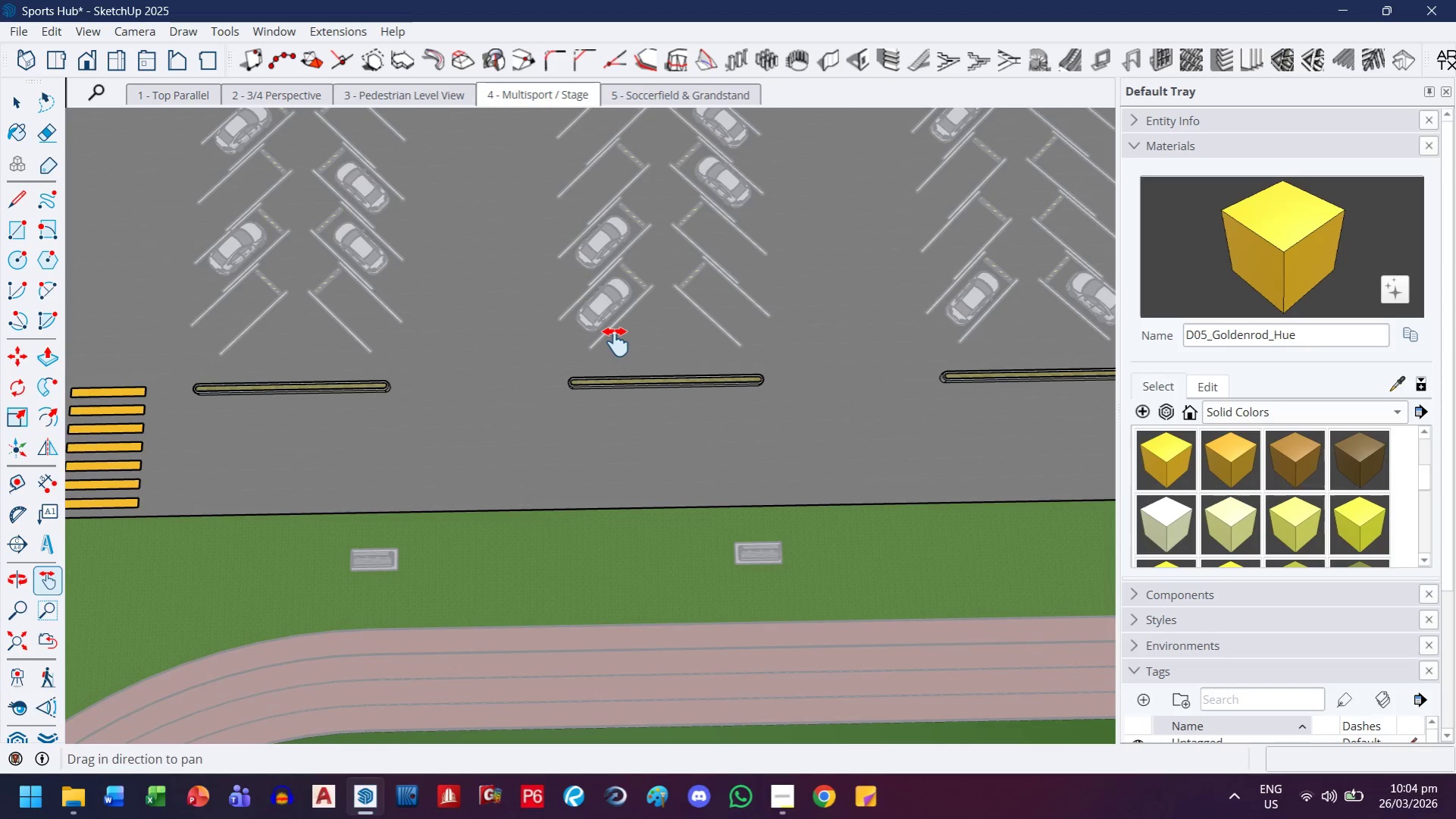 
scroll: coordinate [603, 355], scroll_direction: up, amount: 15.0
 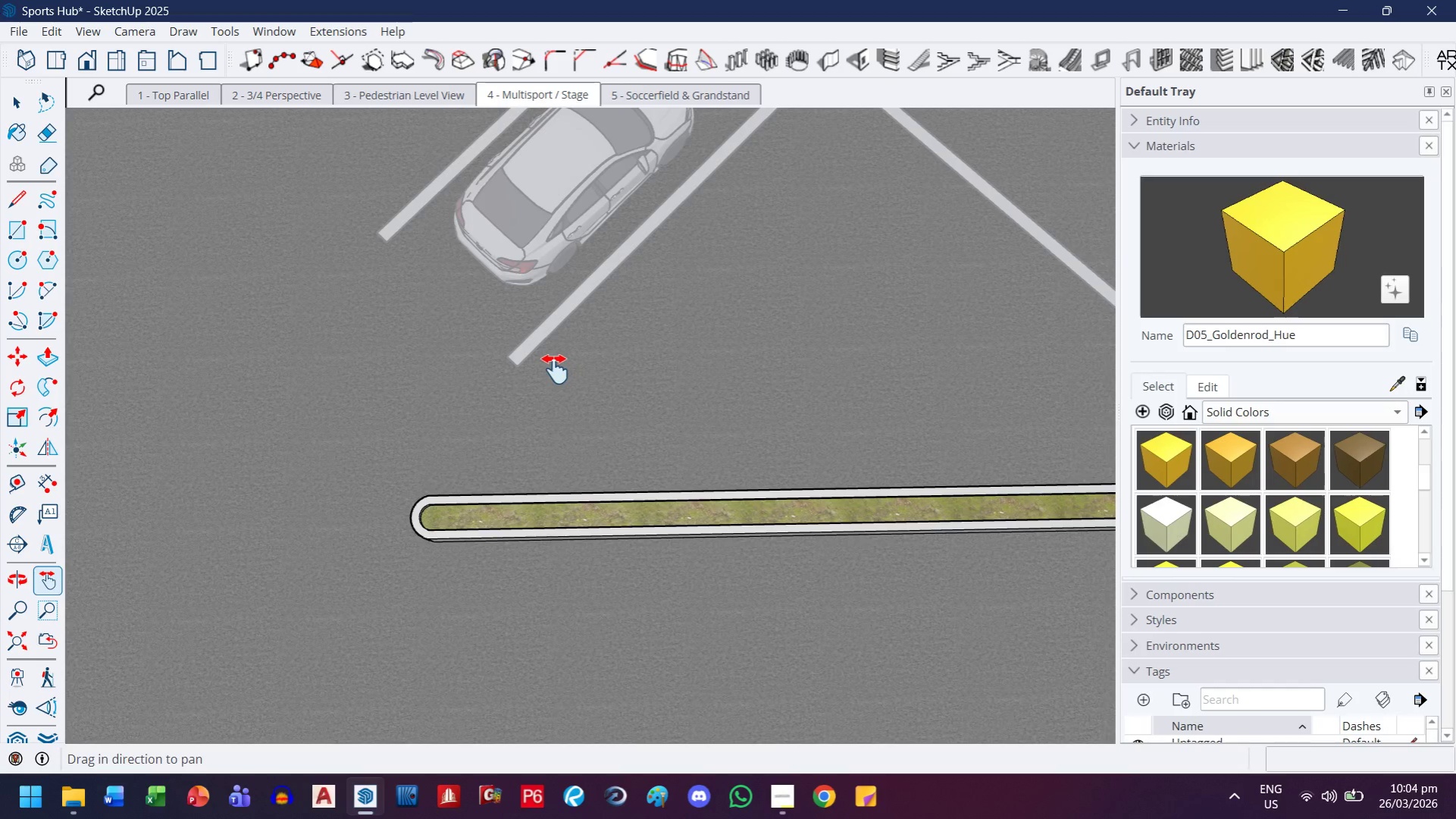 
key(Escape)
 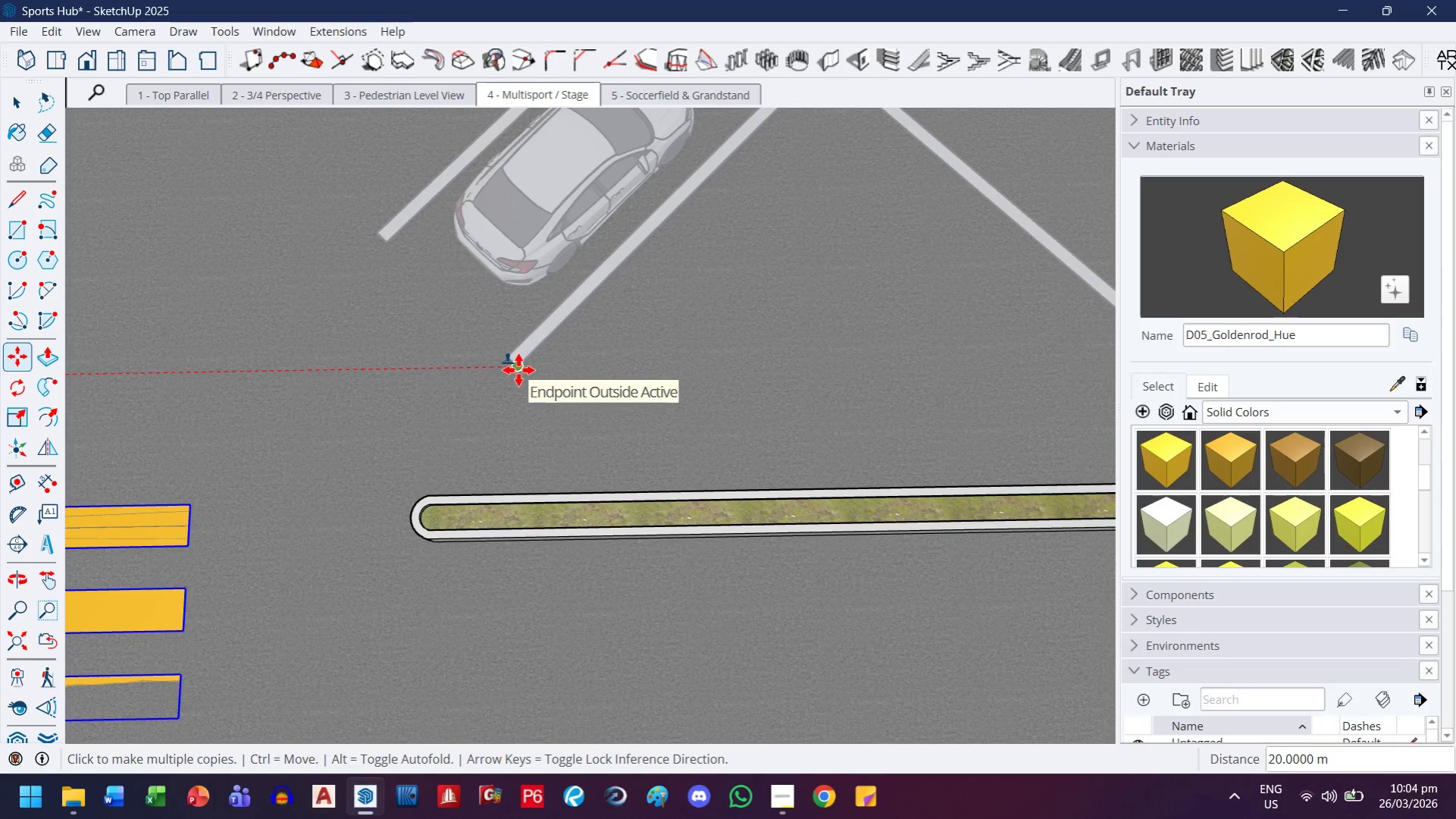 
left_click([518, 370])
 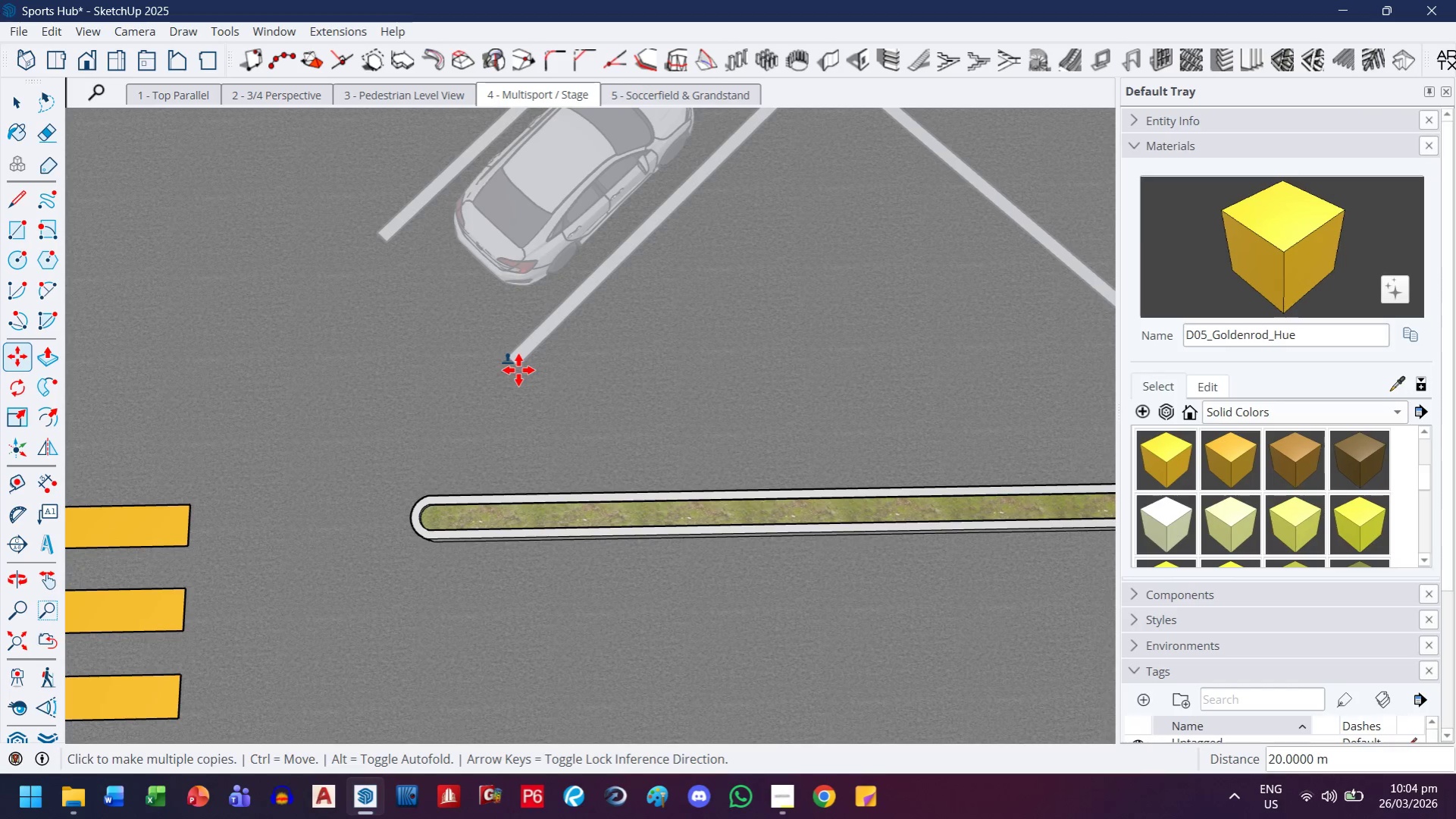 
type(x6)
 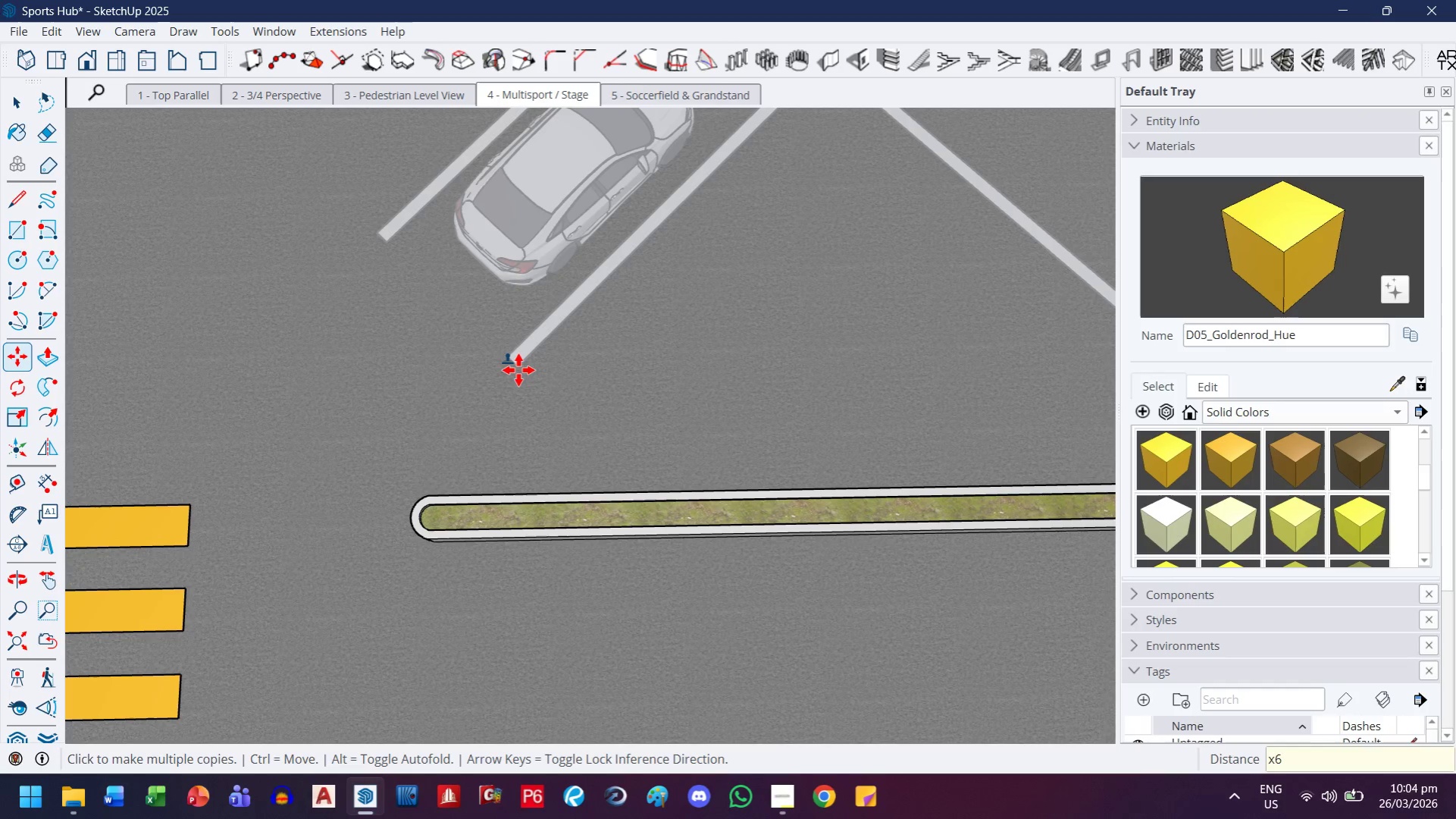 
key(Enter)
 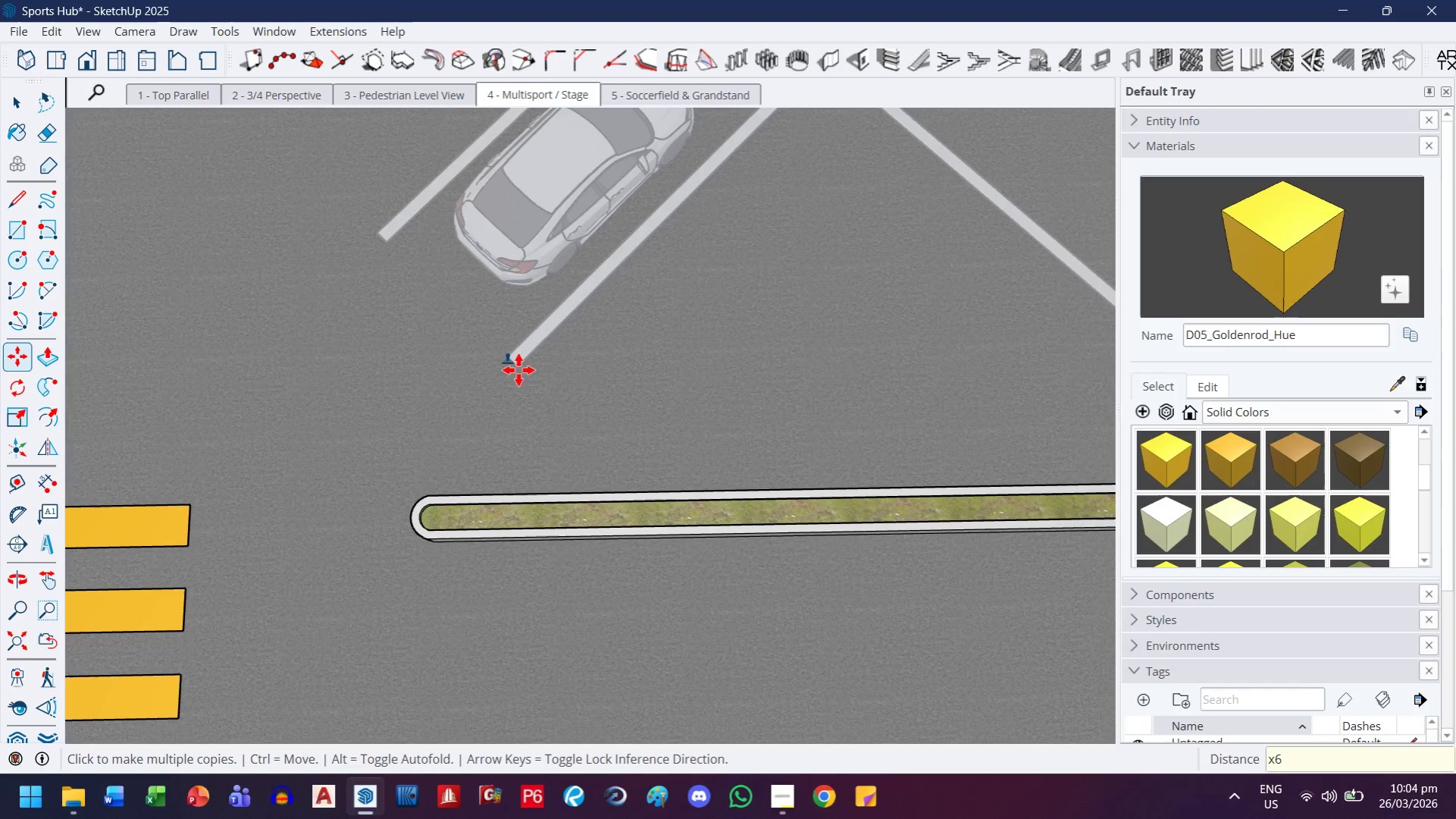 
key(H)
 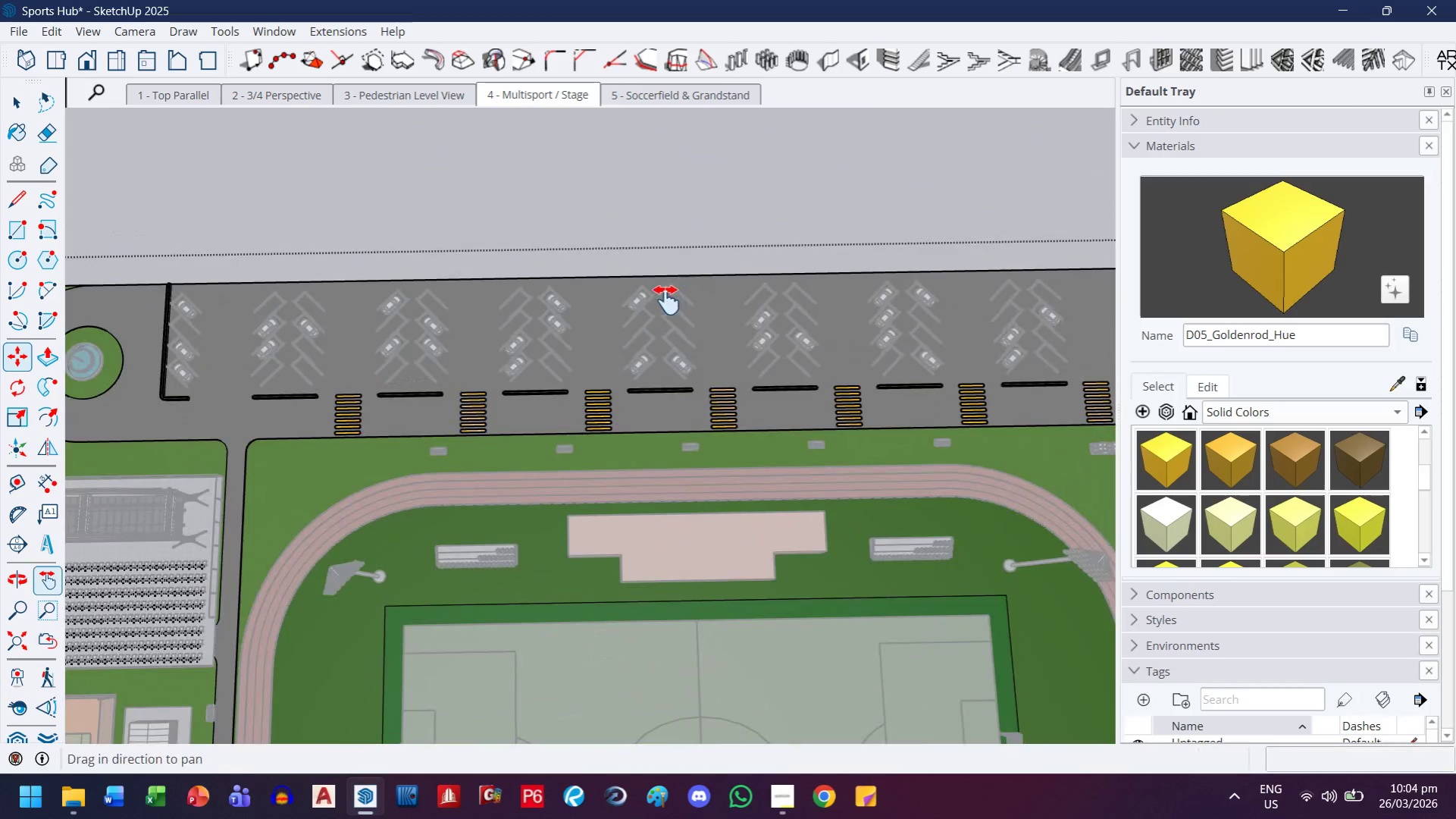 
left_click_drag(start_coordinate=[672, 300], to_coordinate=[332, 350])
 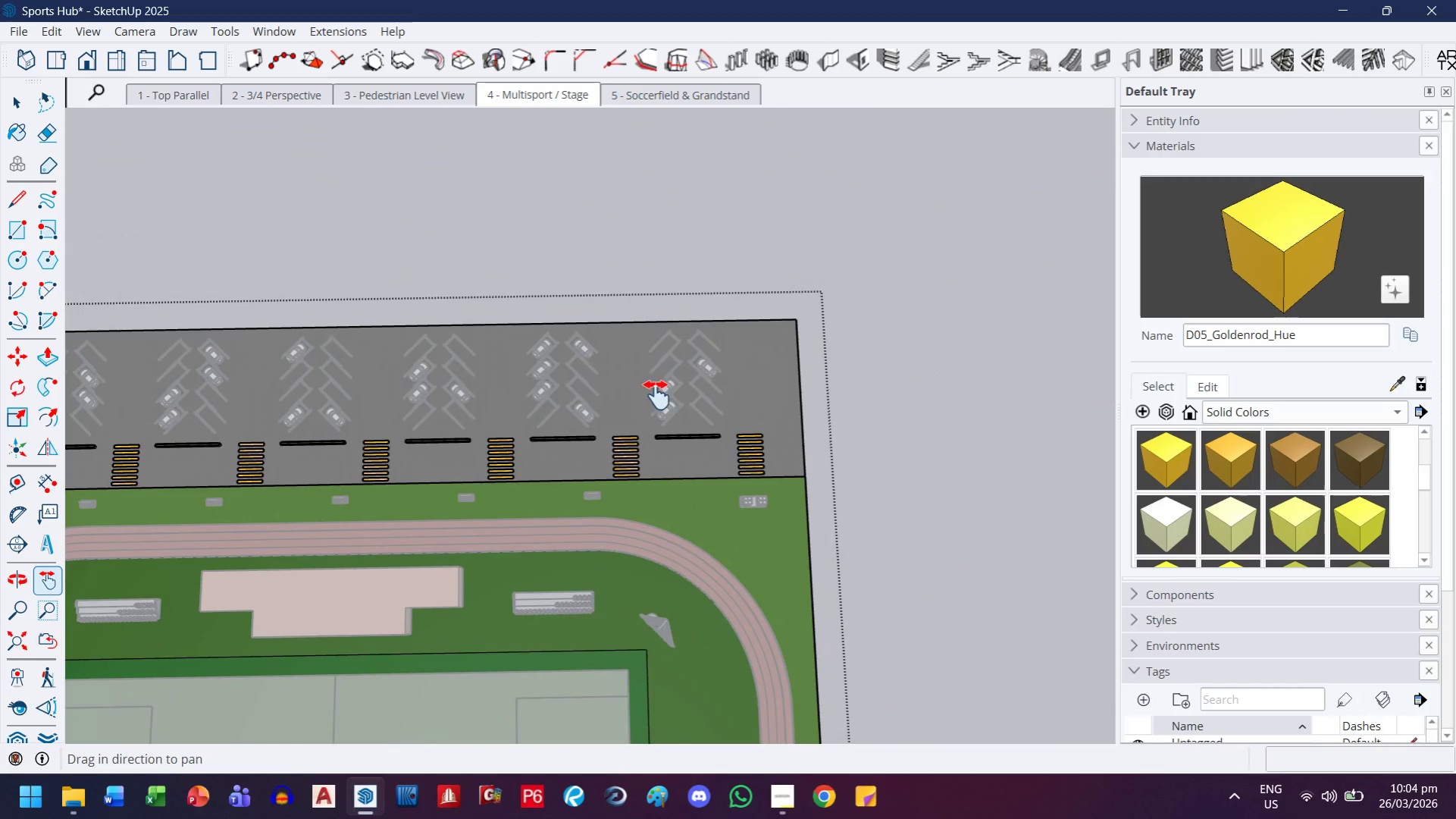 
scroll: coordinate [509, 384], scroll_direction: down, amount: 30.0
 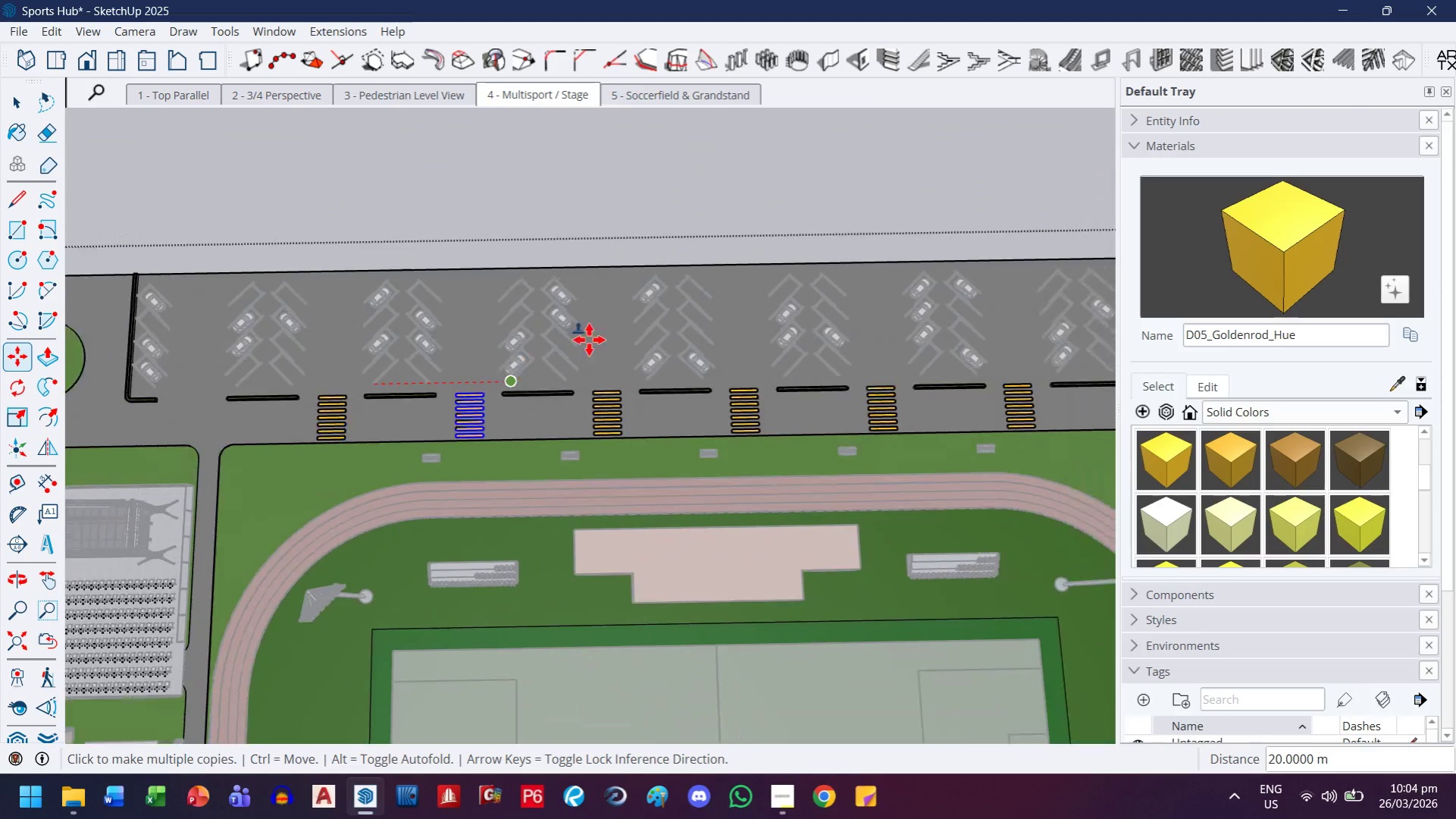 
key(Escape)
 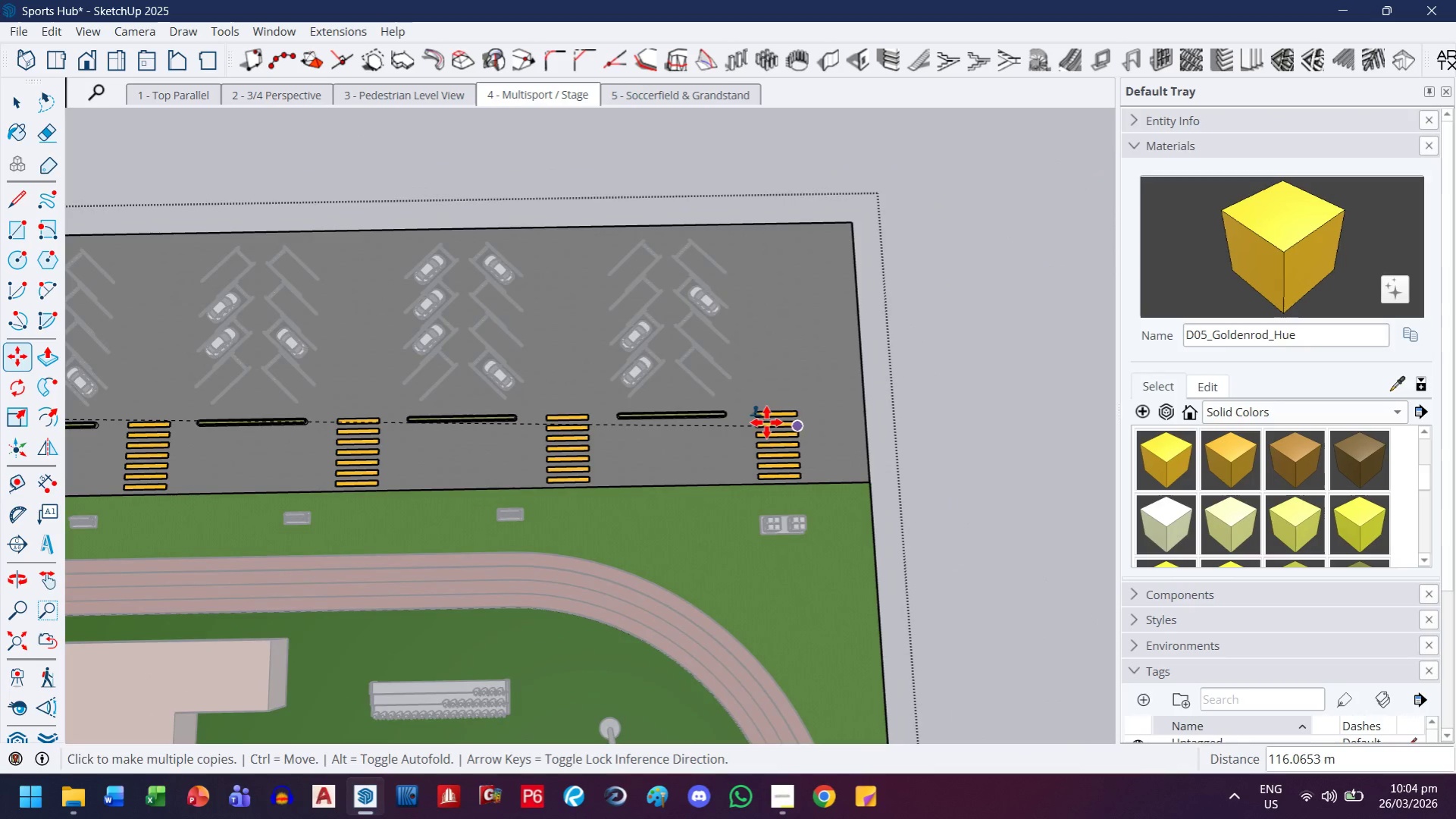 
scroll: coordinate [731, 491], scroll_direction: up, amount: 5.0
 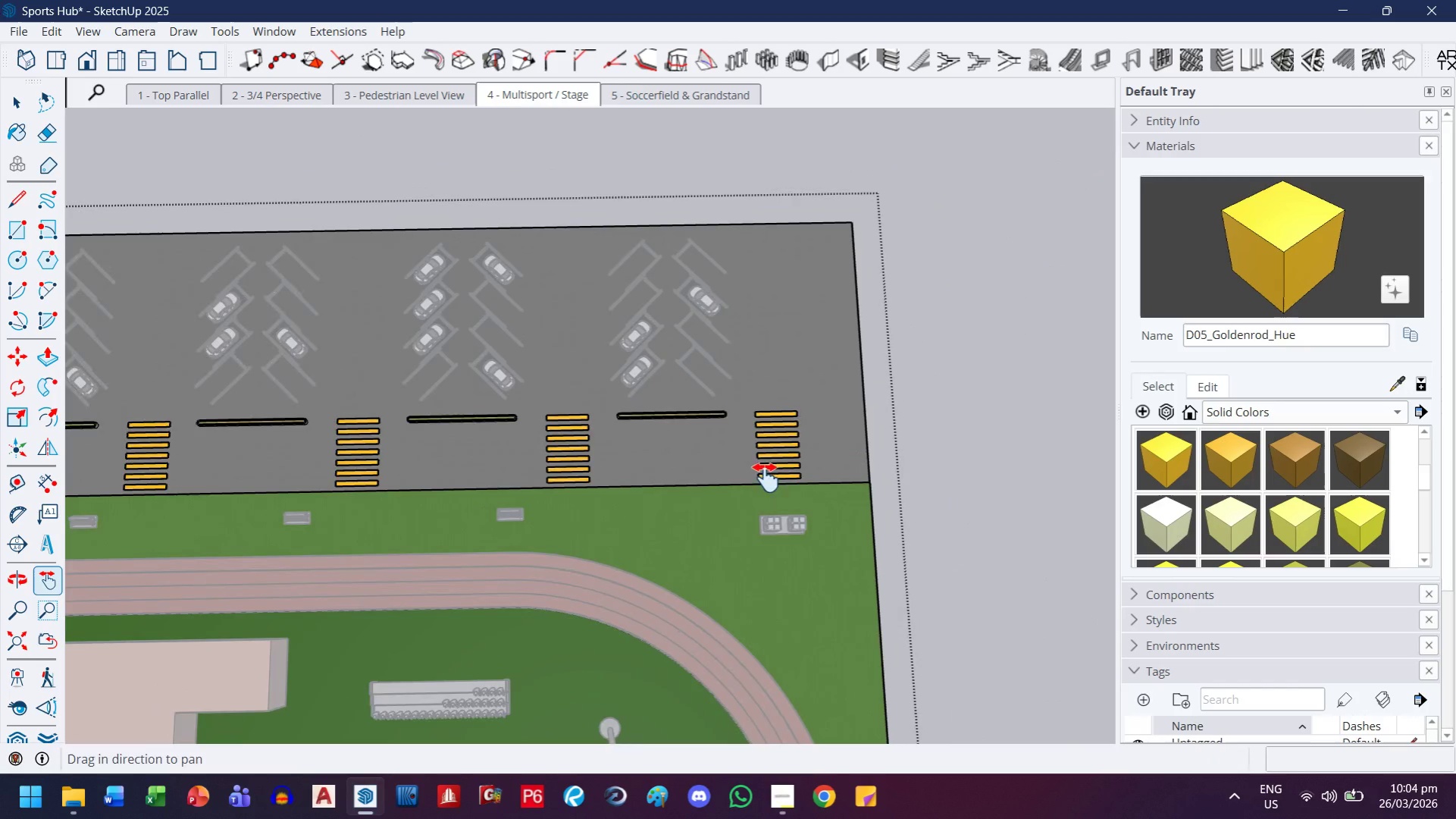 
mouse_move([744, 422])
 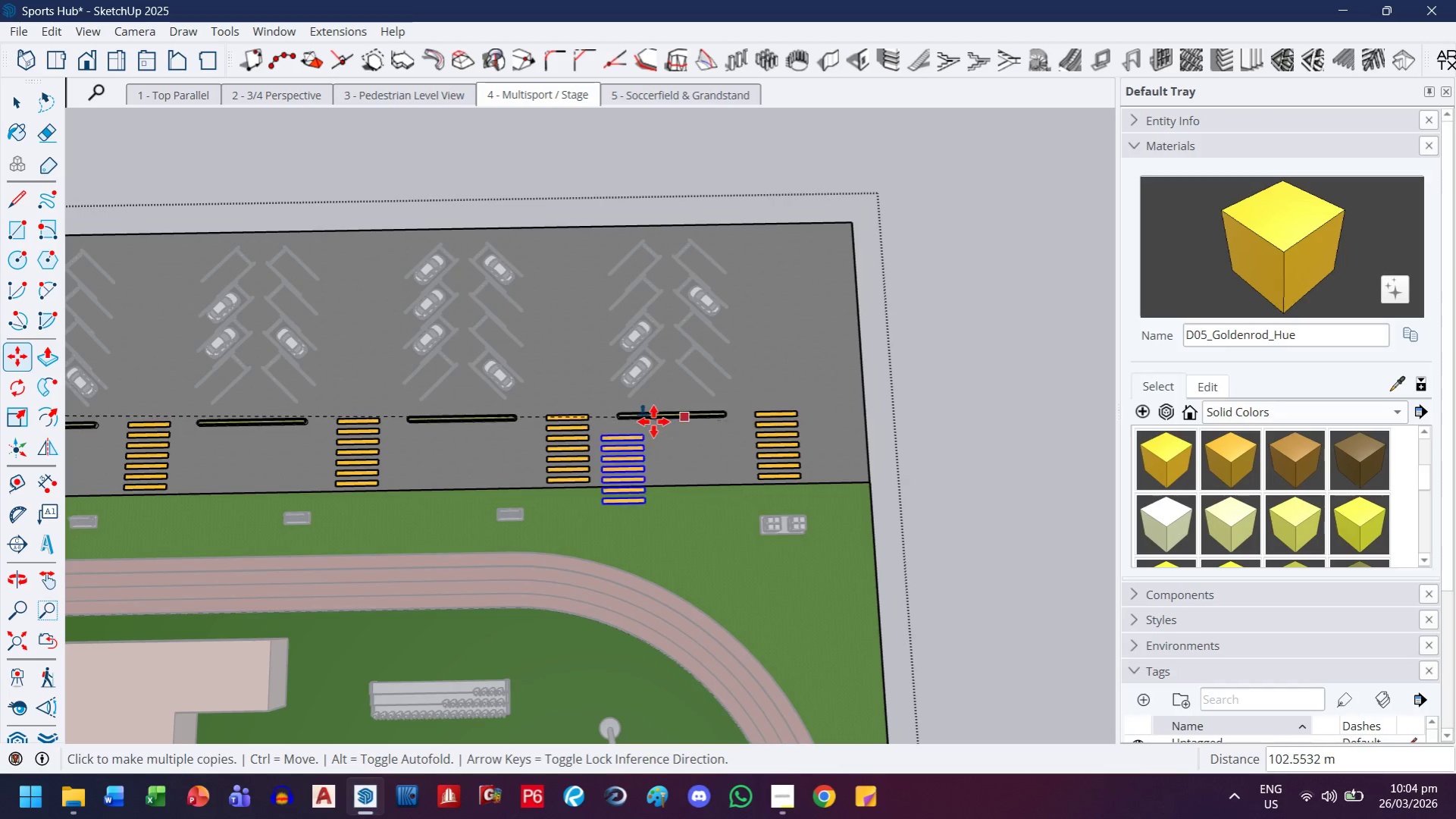 
scroll: coordinate [637, 422], scroll_direction: down, amount: 9.0
 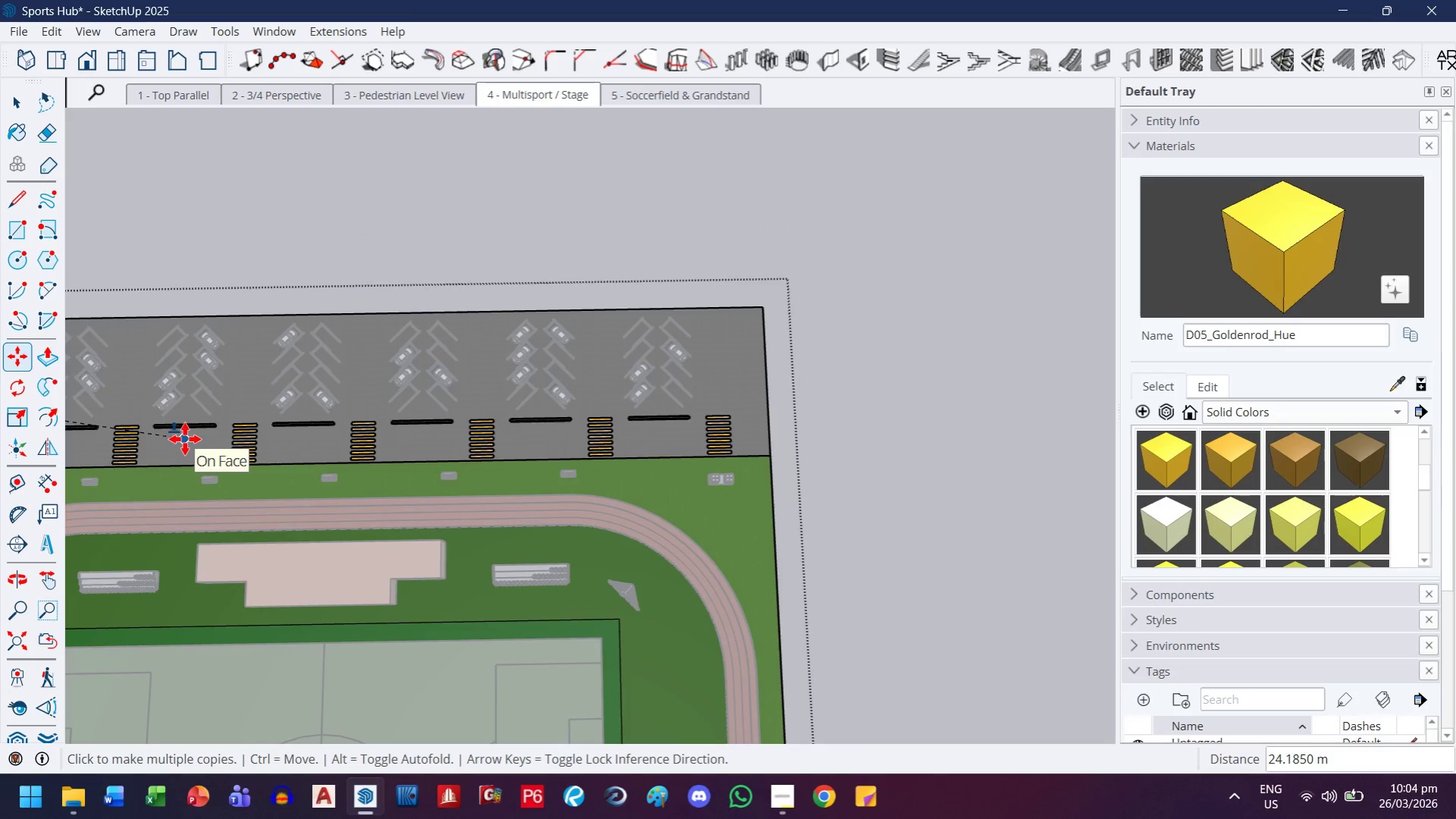 
key(H)
 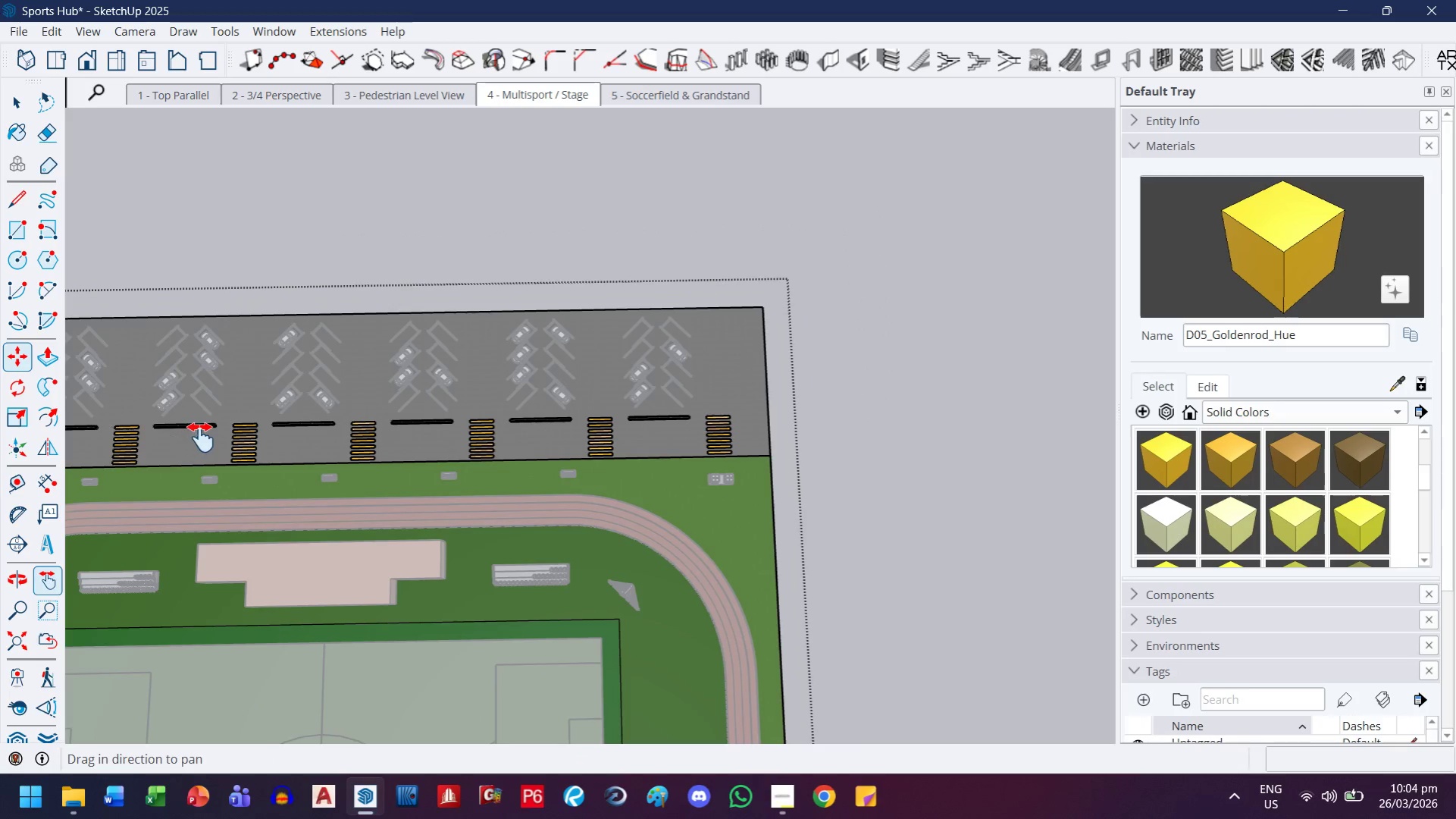 
left_click_drag(start_coordinate=[199, 438], to_coordinate=[881, 421])
 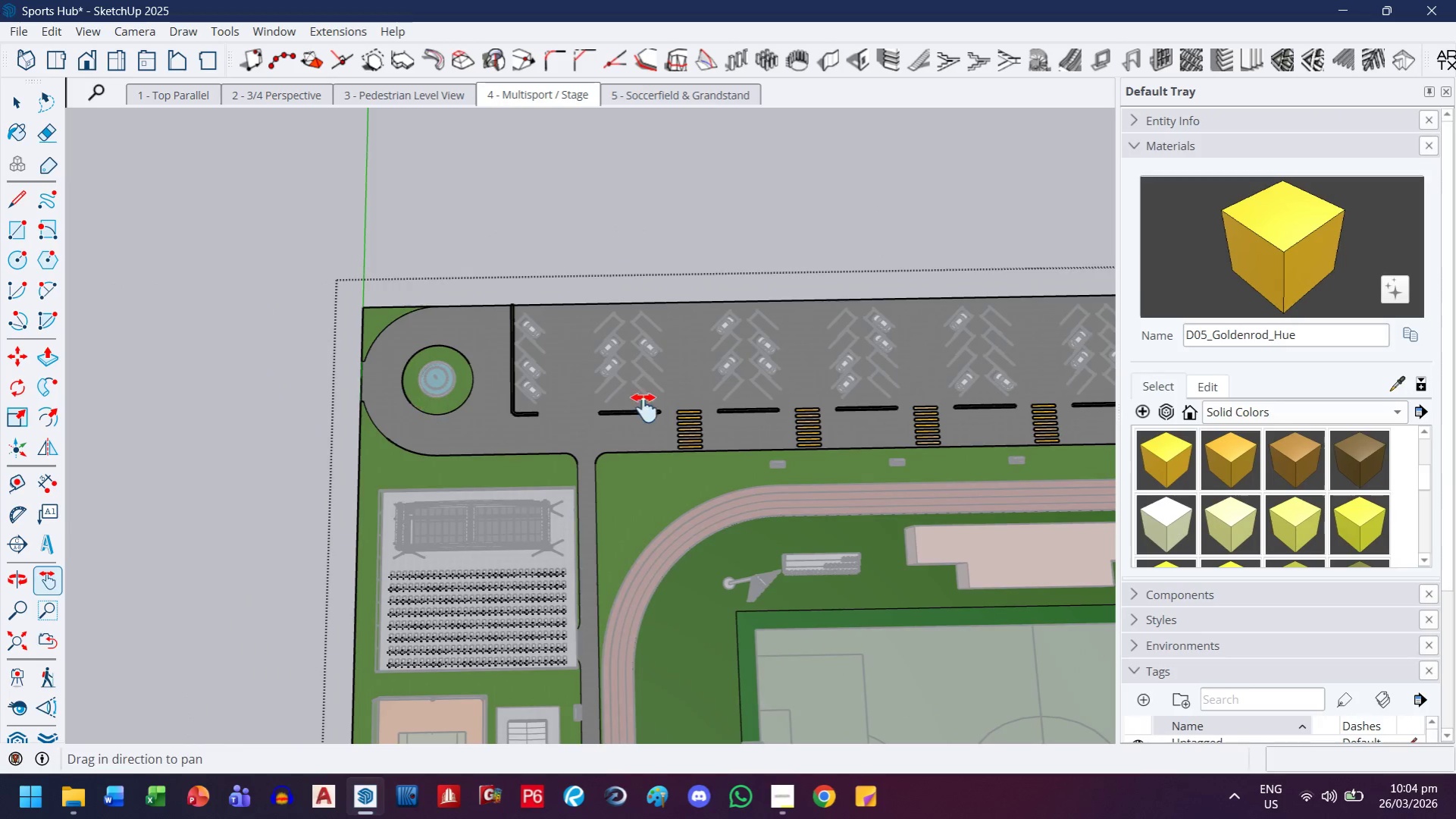 
scroll: coordinate [628, 456], scroll_direction: up, amount: 10.0
 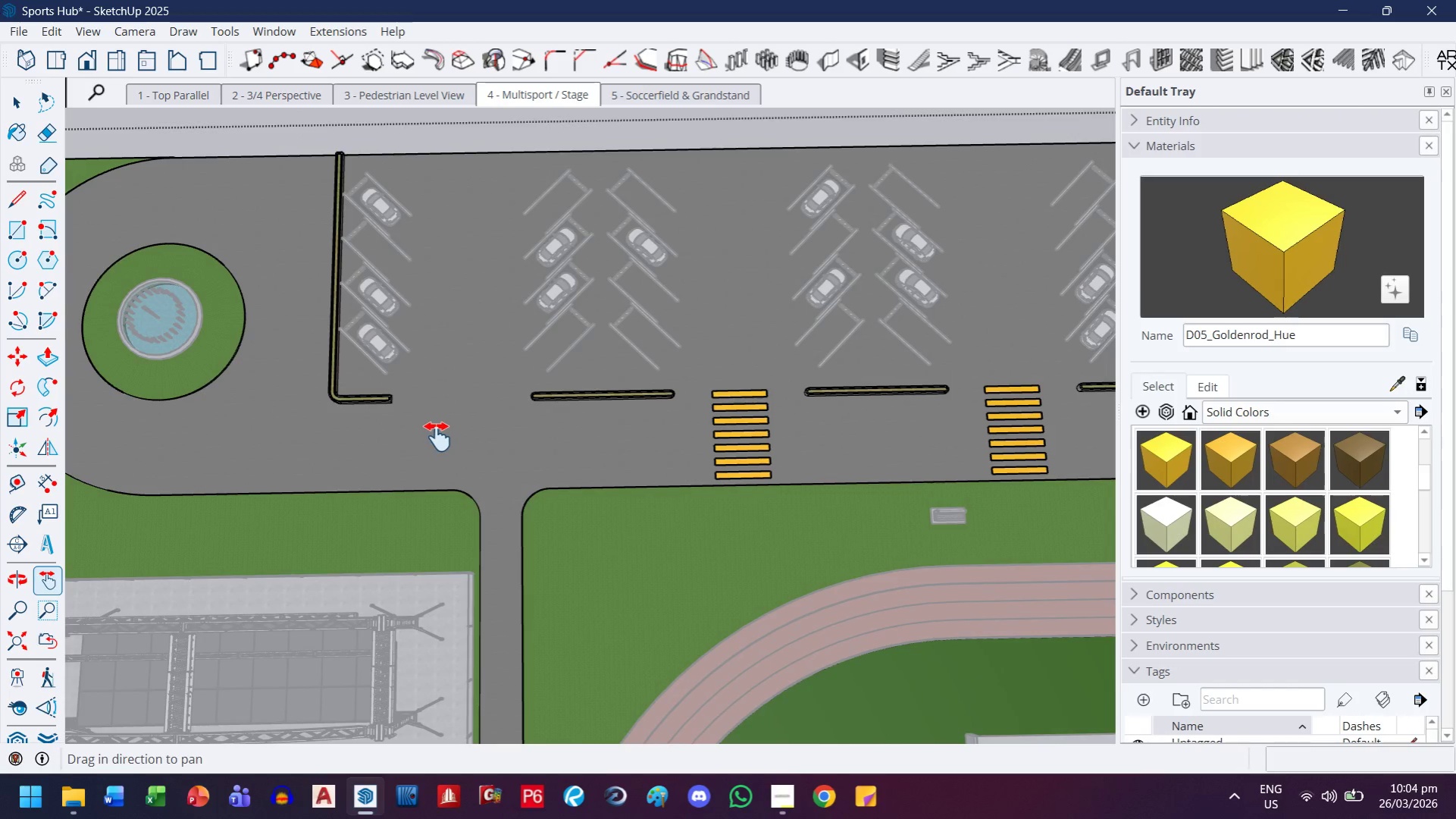 
key(Escape)
 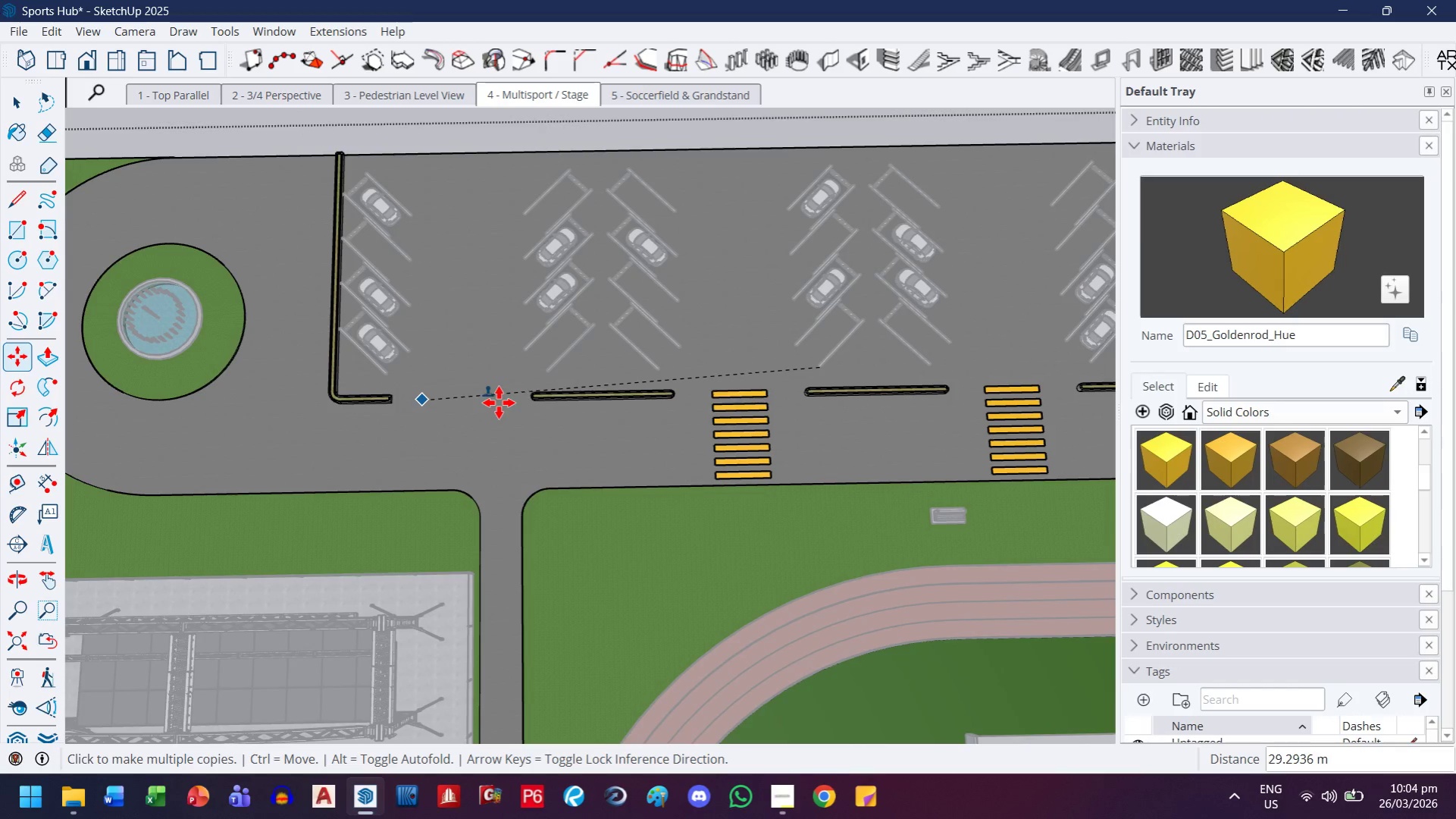 
key(Escape)
 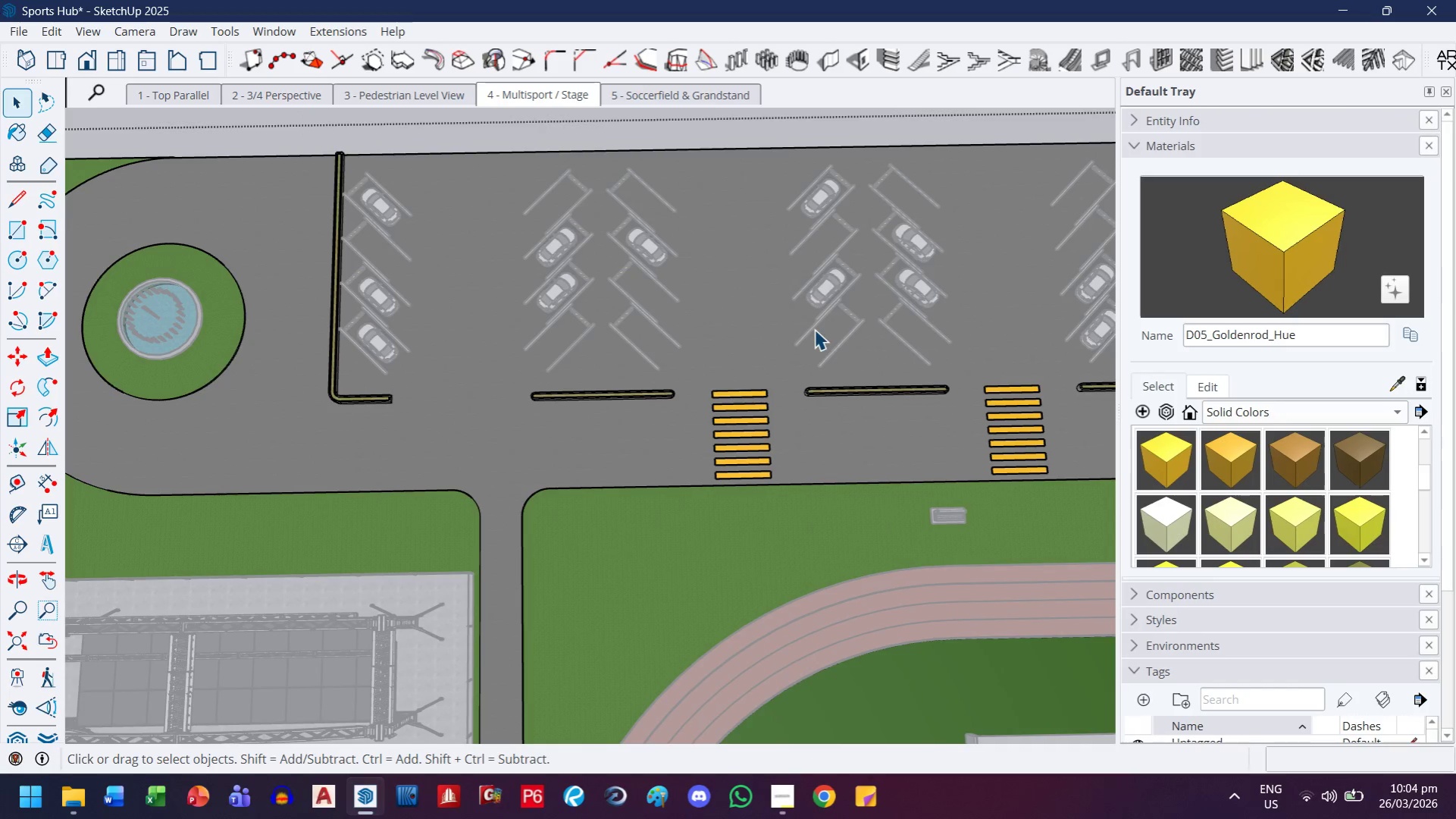 
left_click([756, 403])
 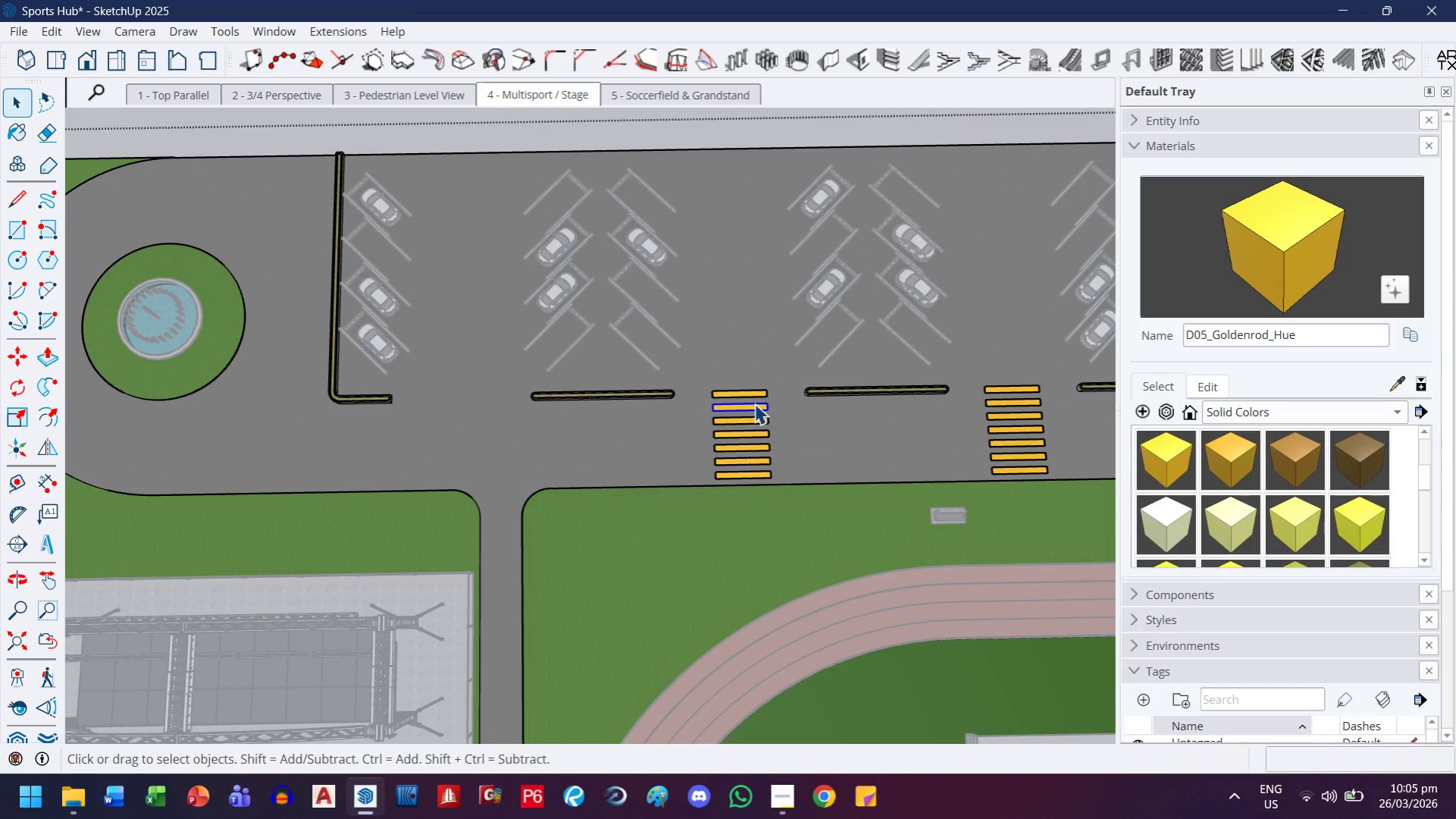 
scroll: coordinate [752, 409], scroll_direction: up, amount: 3.0
 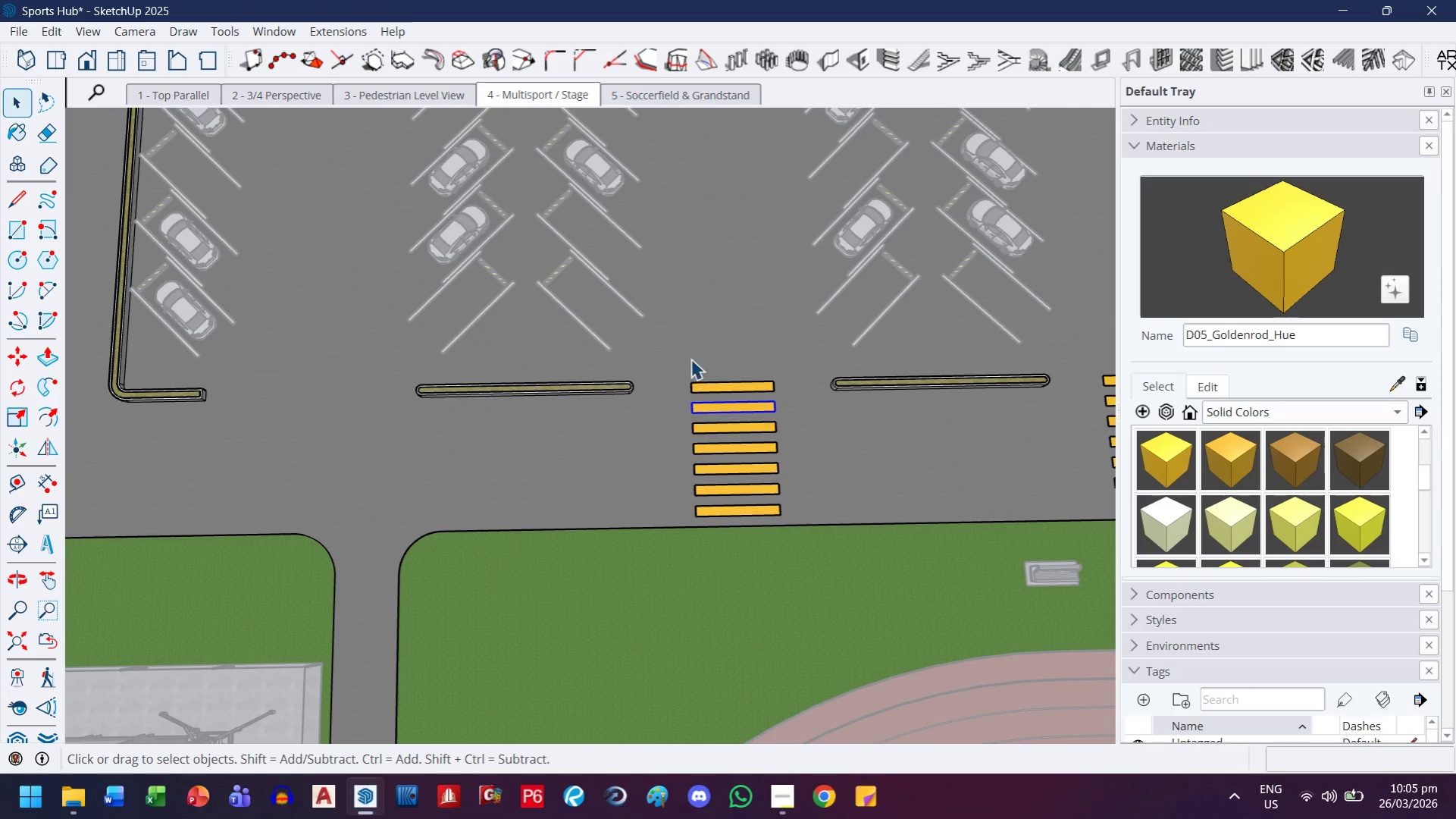 
left_click_drag(start_coordinate=[669, 344], to_coordinate=[800, 588])
 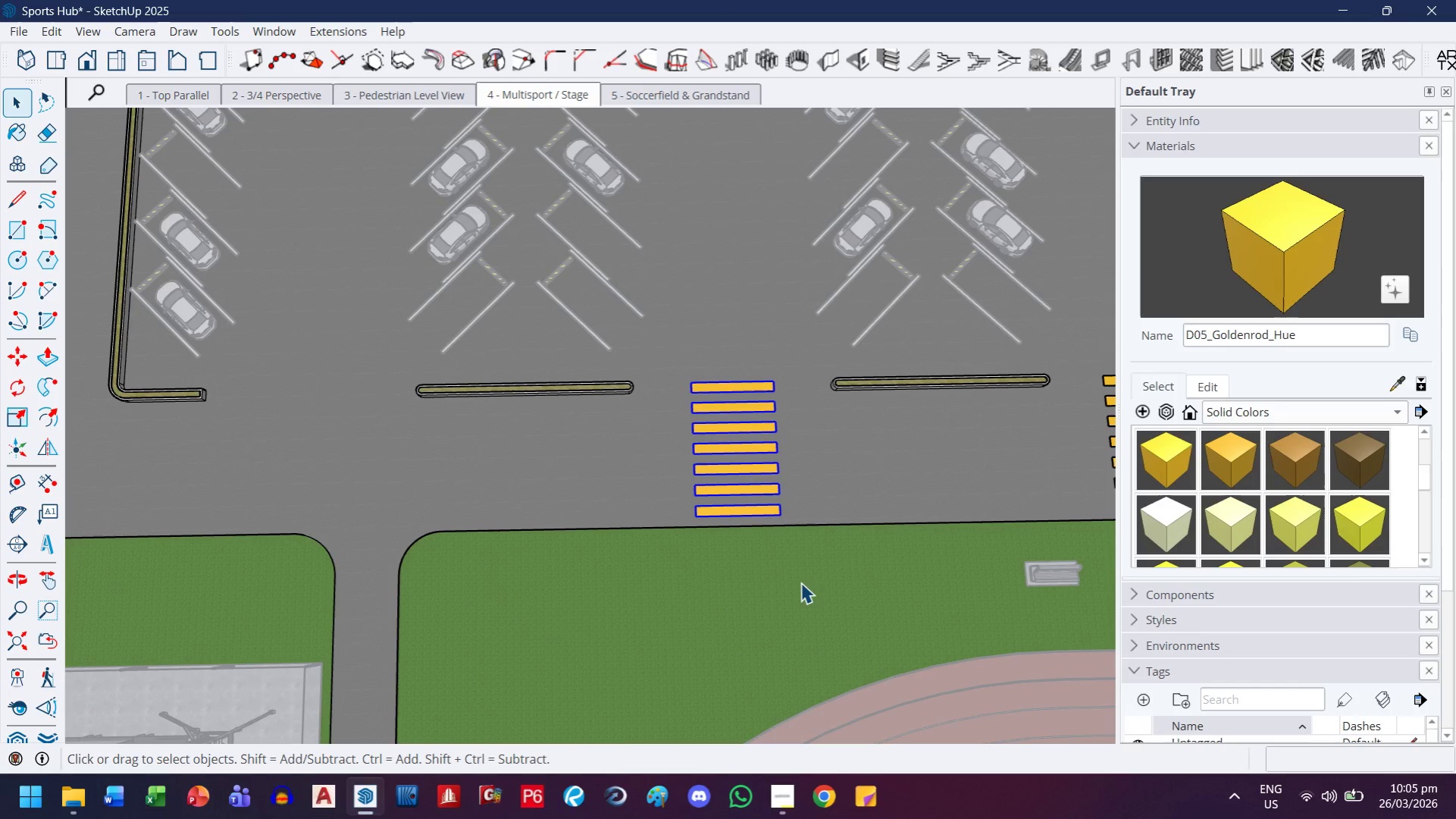 
key(M)
 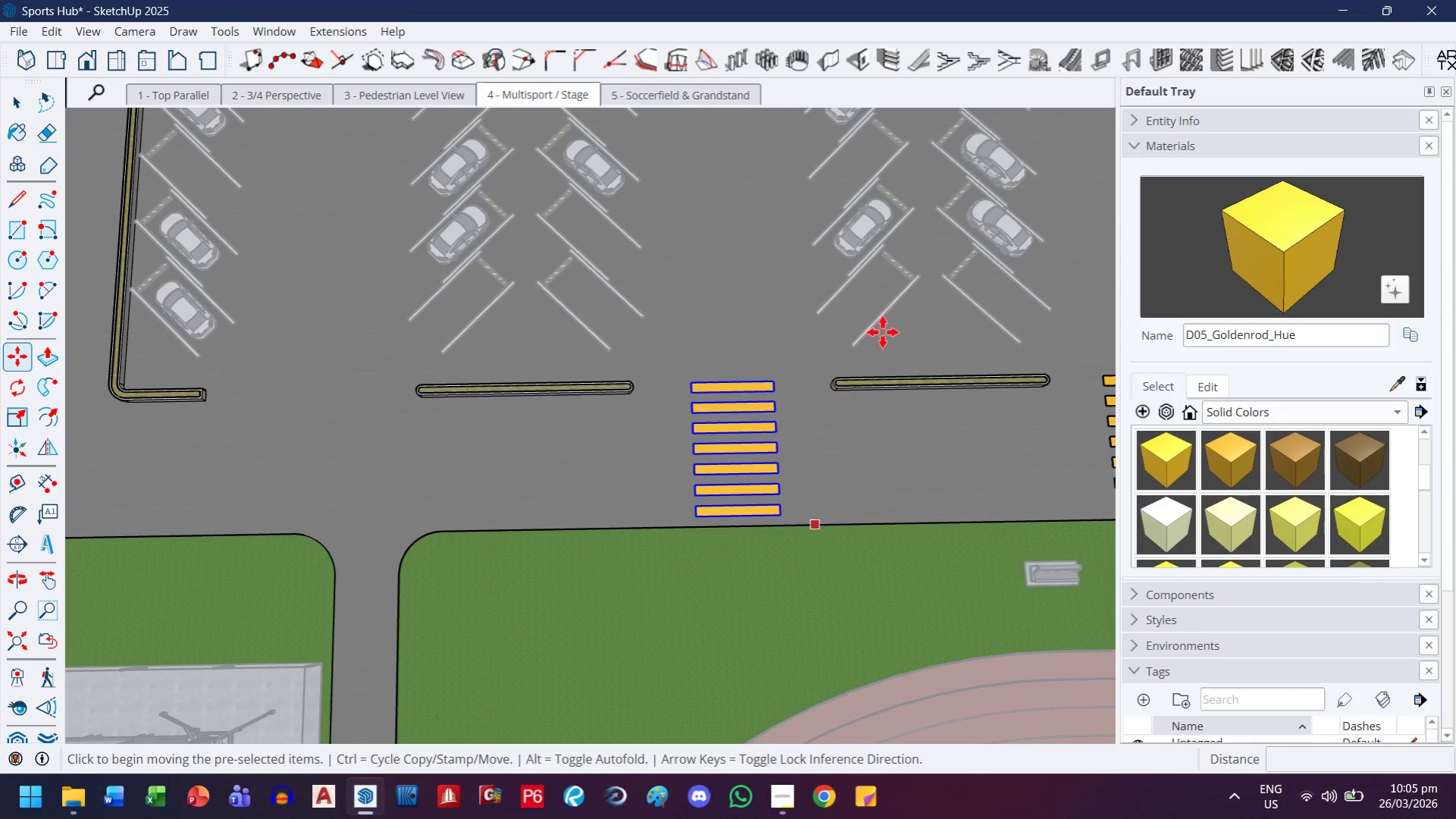 
key(Control+ControlLeft)
 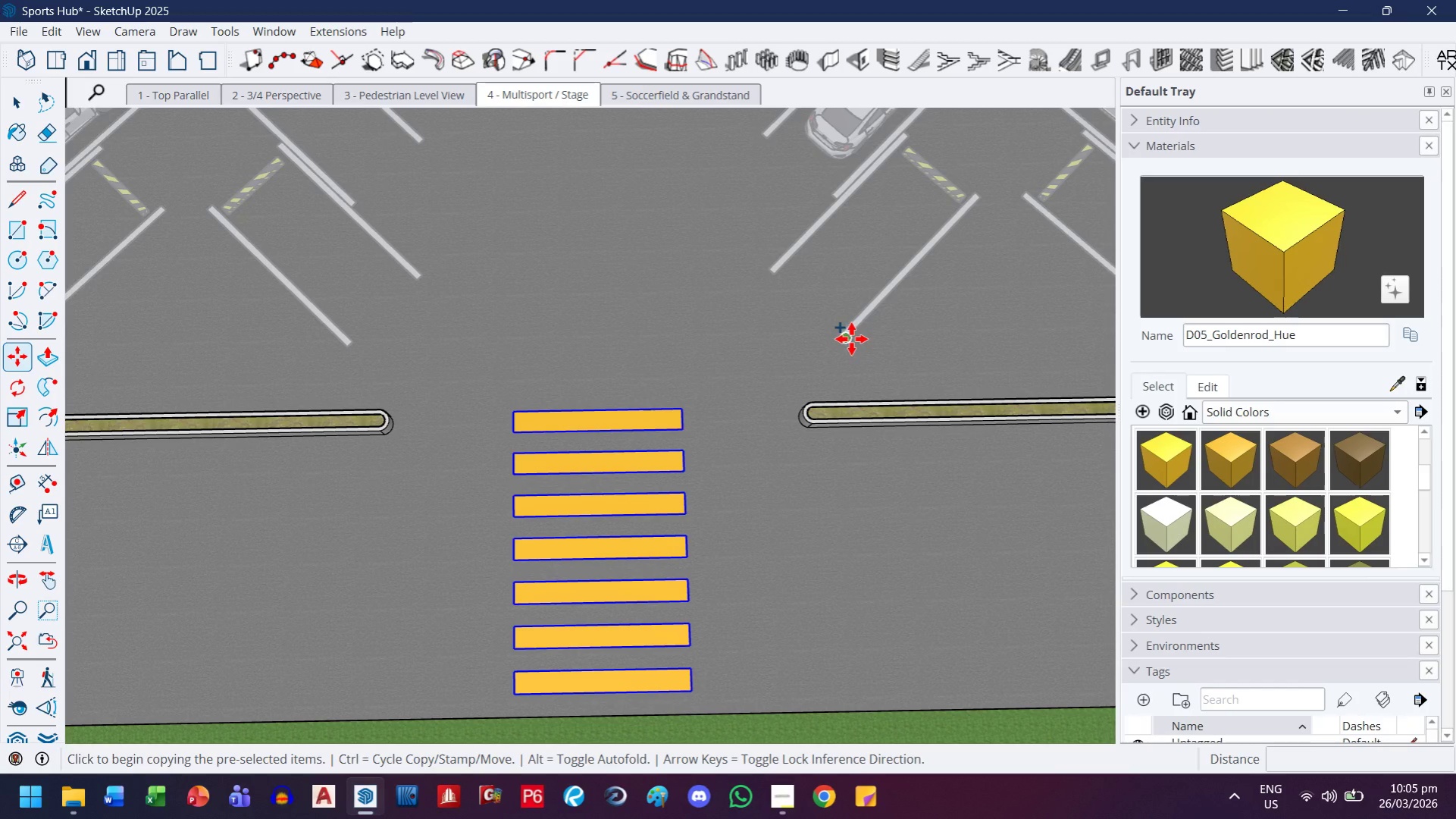 
scroll: coordinate [838, 384], scroll_direction: up, amount: 10.0
 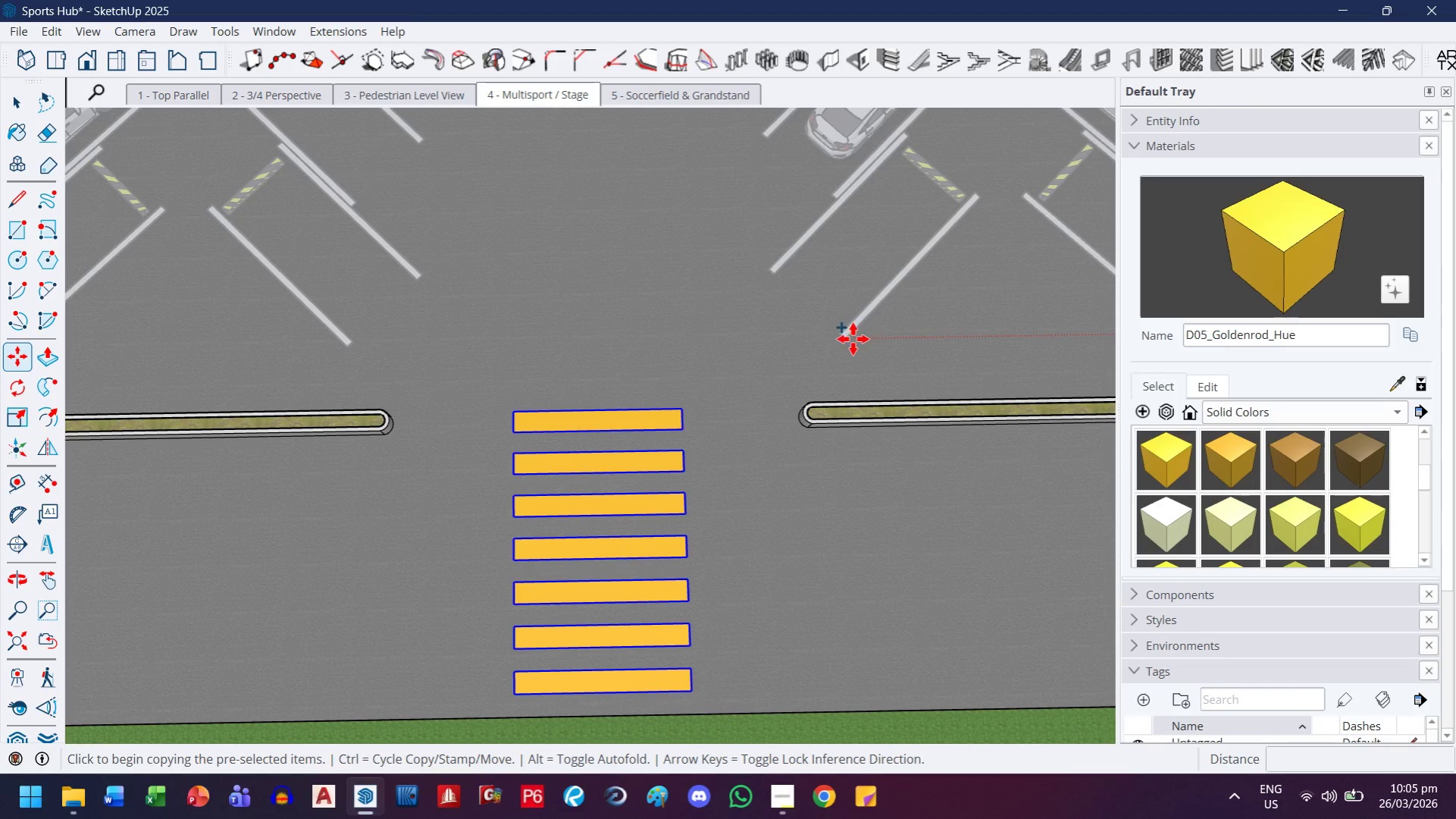 
left_click([851, 339])
 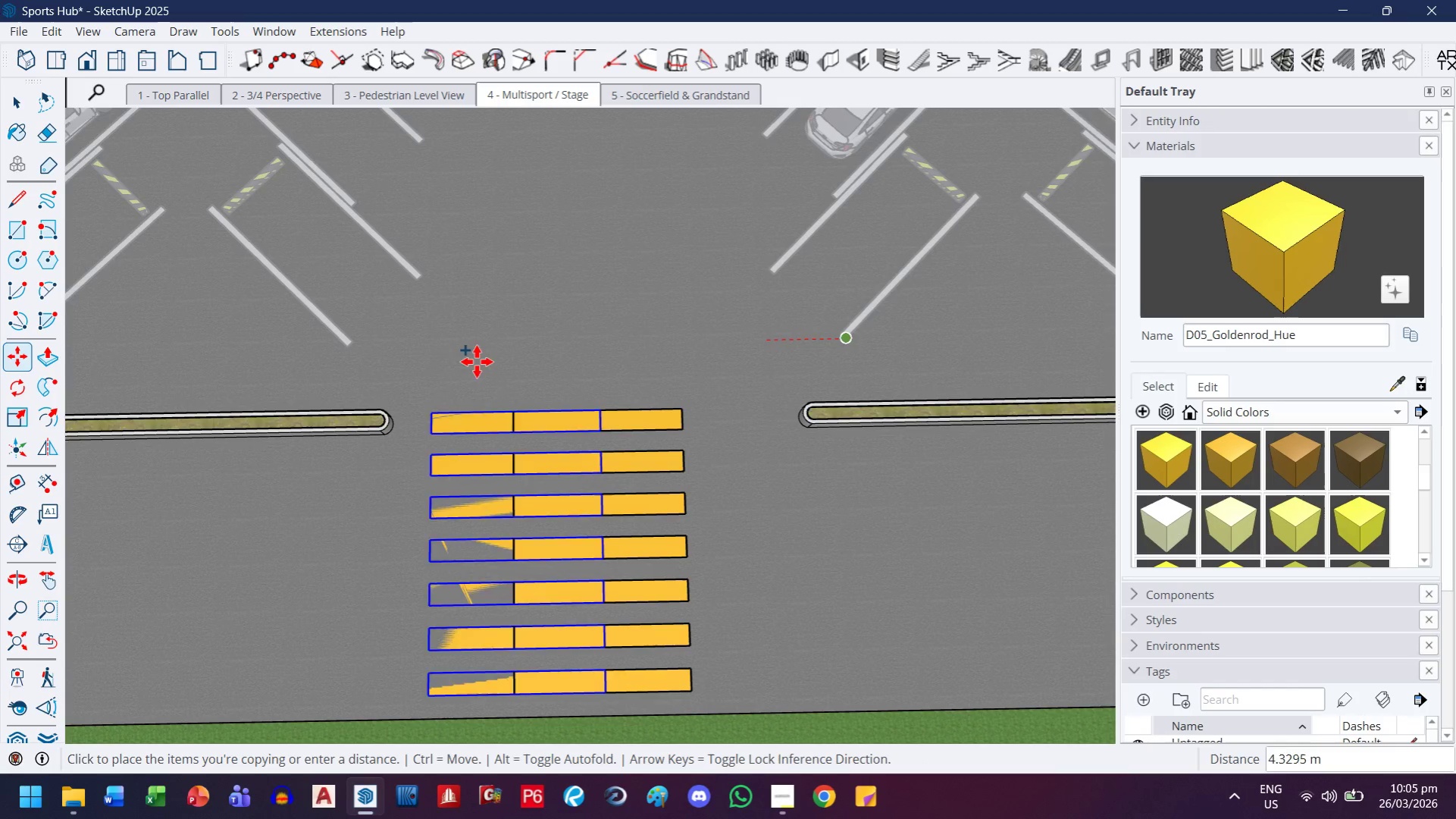 
key(H)
 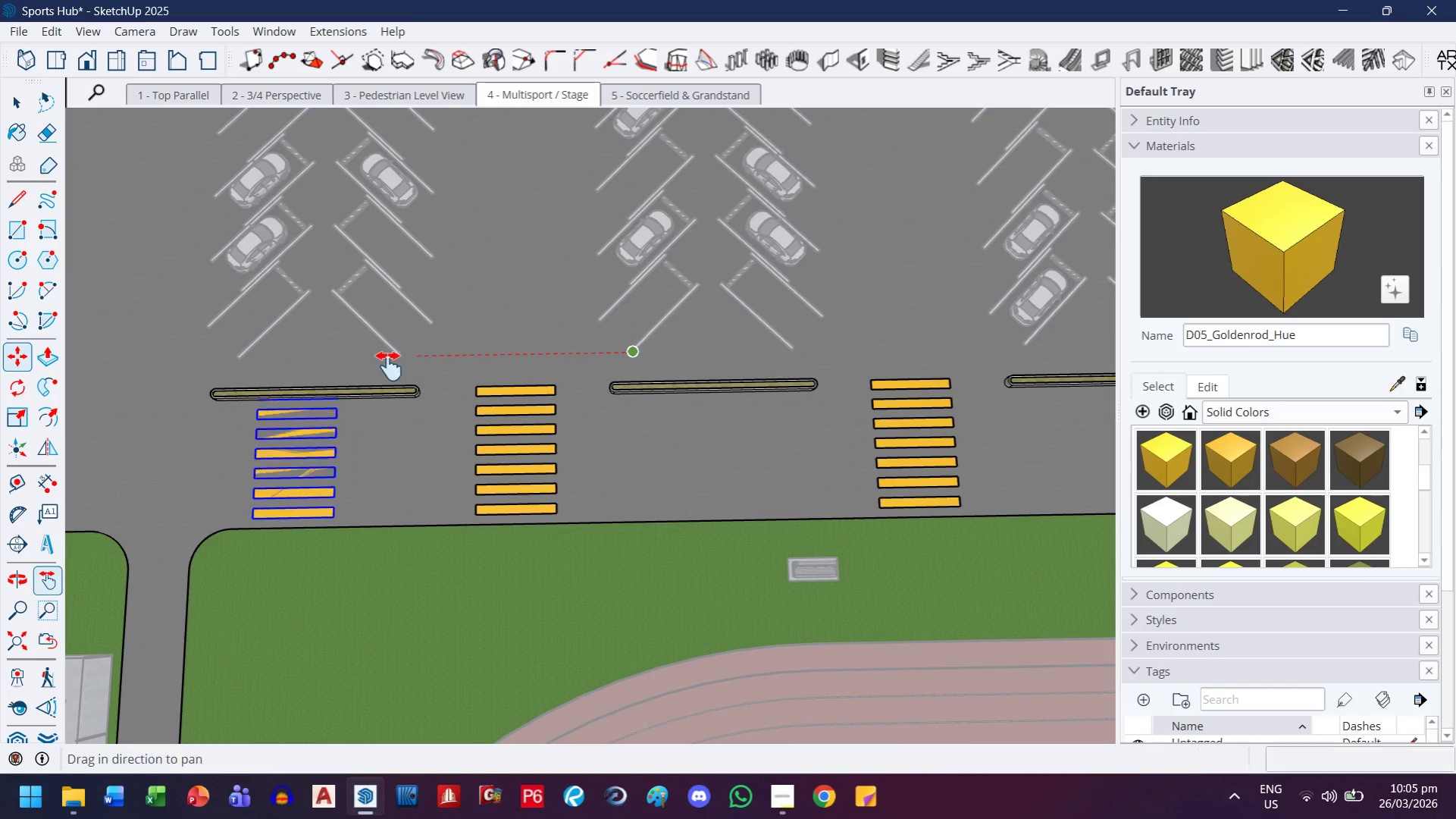 
left_click_drag(start_coordinate=[389, 366], to_coordinate=[747, 366])
 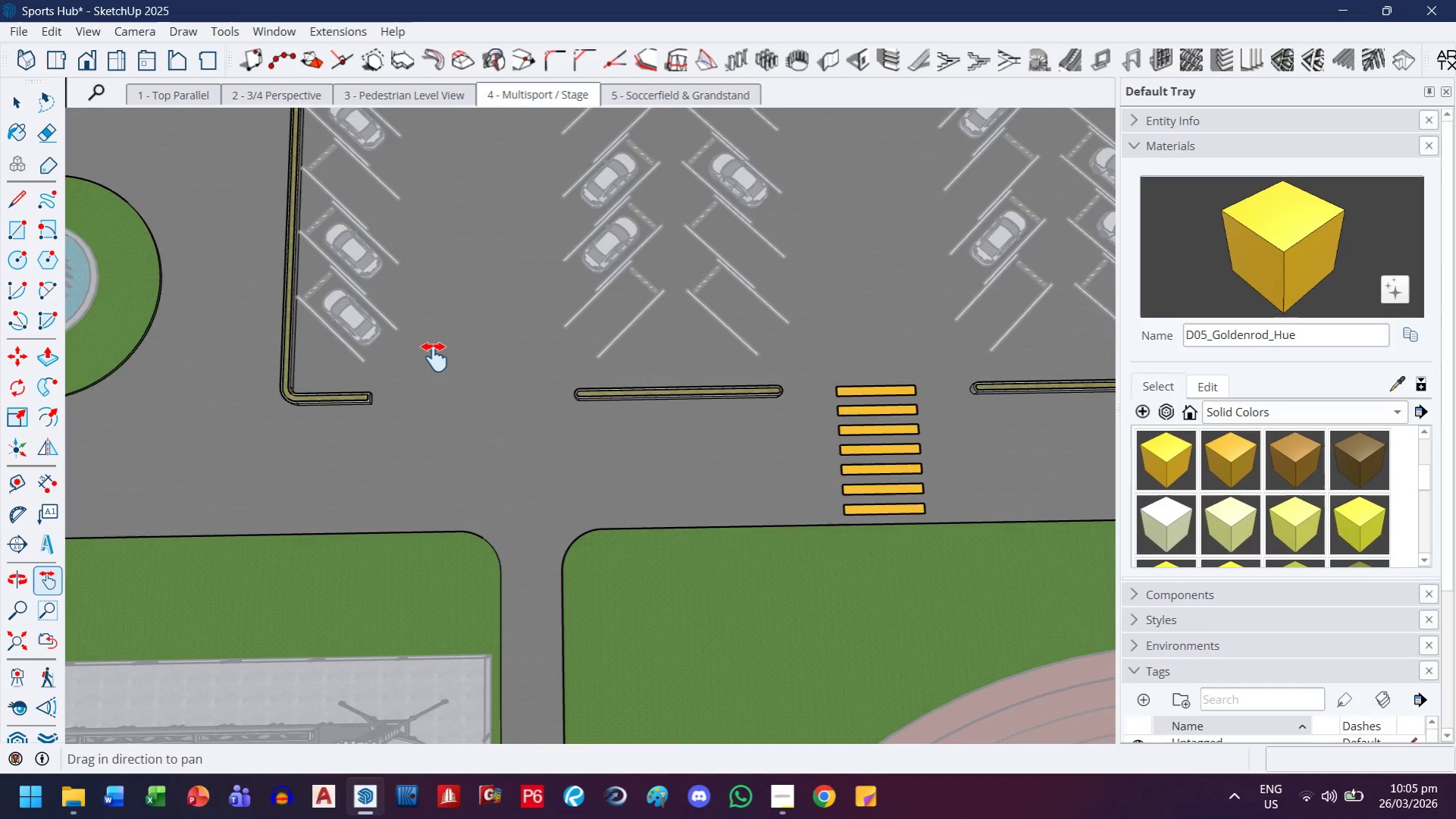 
scroll: coordinate [438, 365], scroll_direction: down, amount: 9.0
 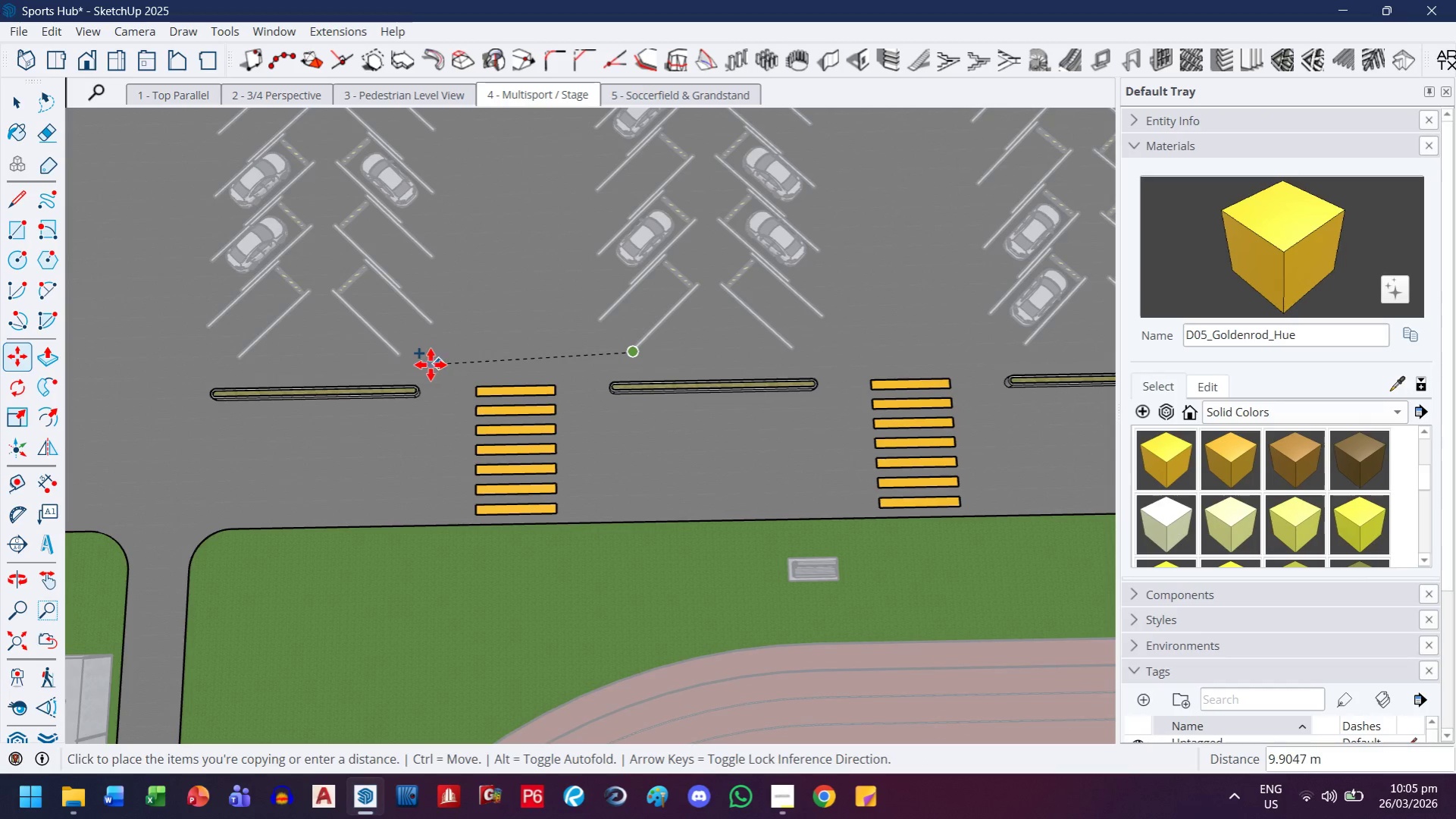 
key(Escape)
 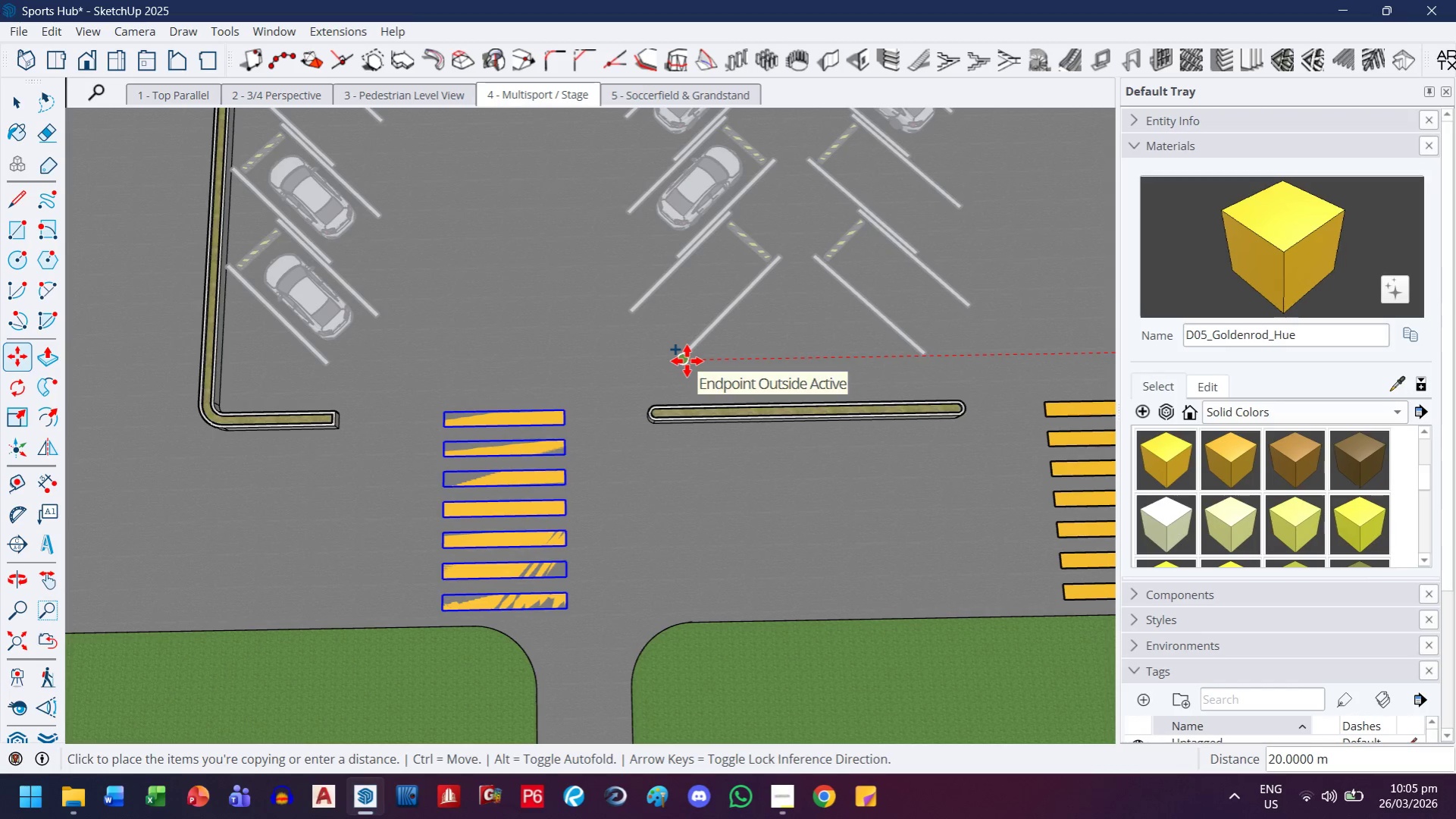 
scroll: coordinate [687, 361], scroll_direction: up, amount: 7.0
 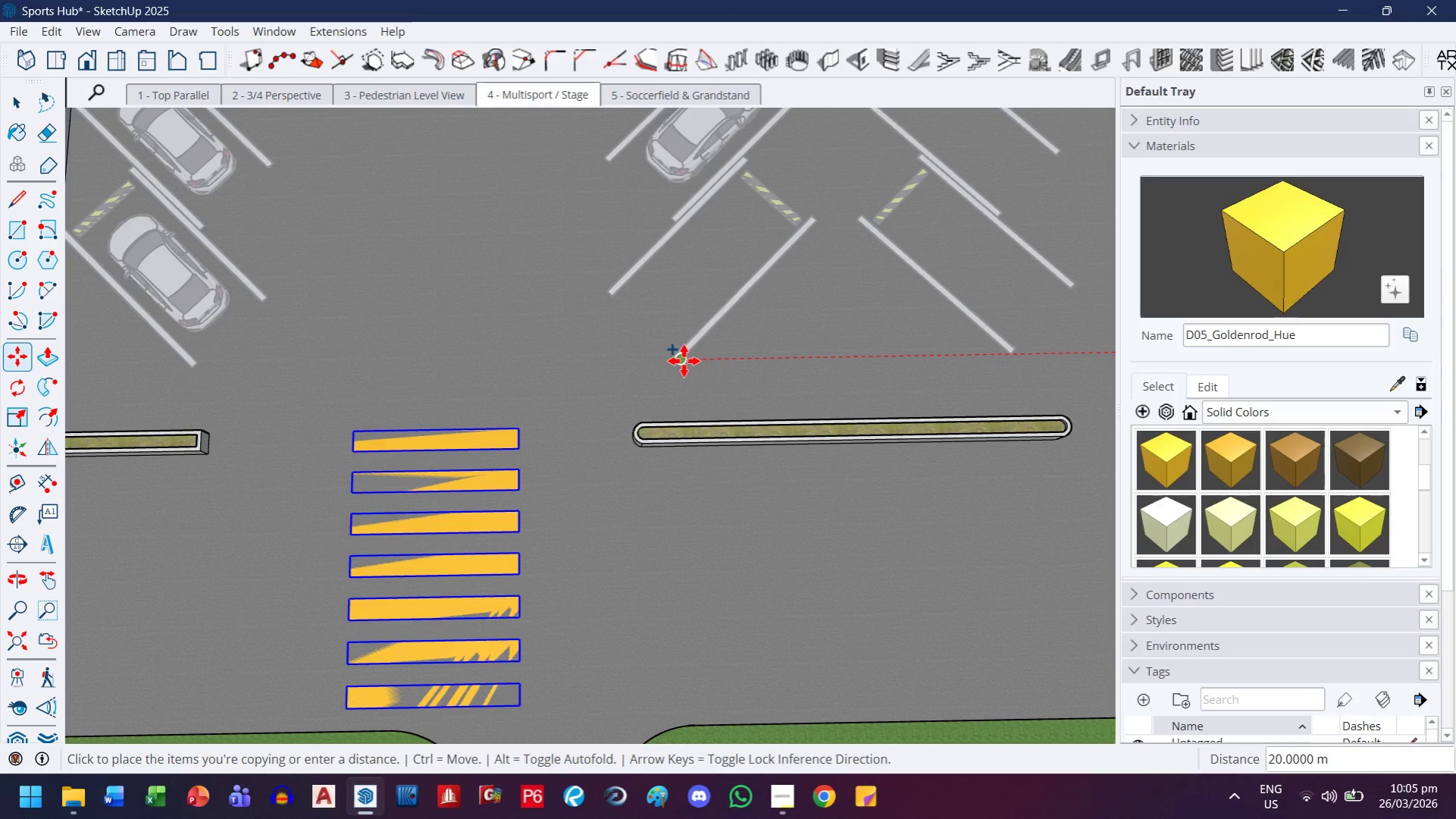 
left_click([684, 361])
 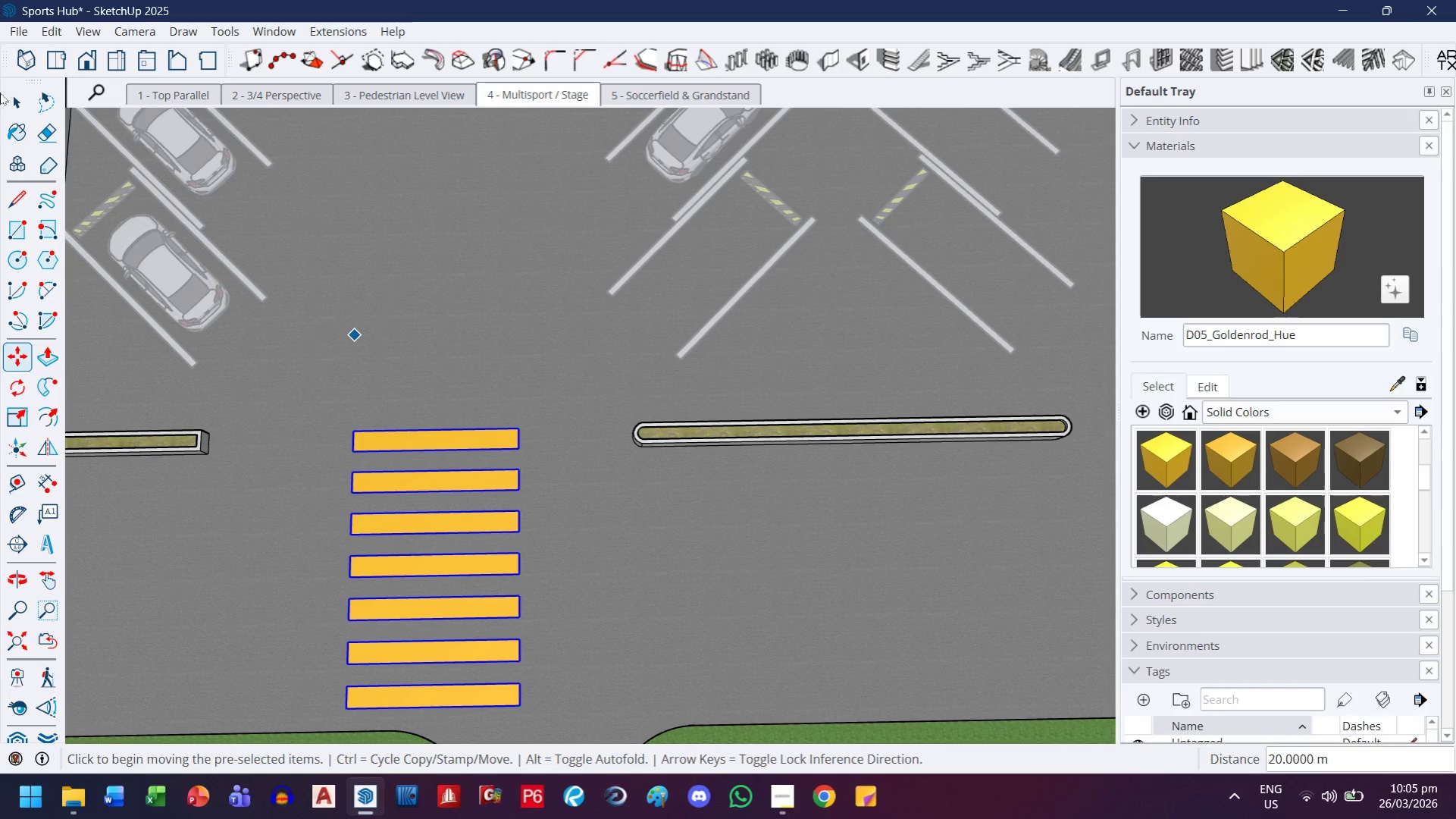 
left_click([11, 98])
 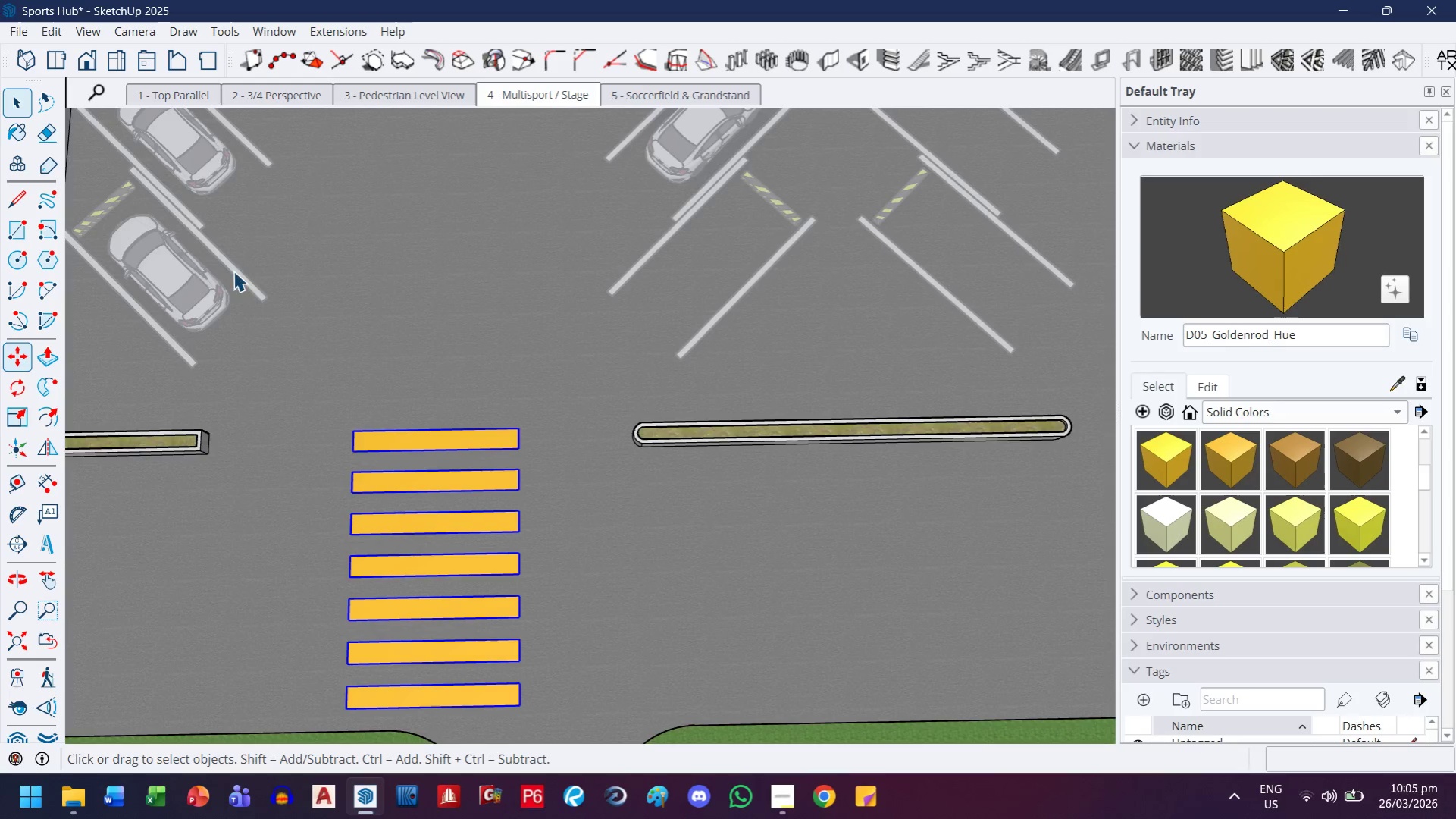 
left_click_drag(start_coordinate=[290, 345], to_coordinate=[528, 617])
 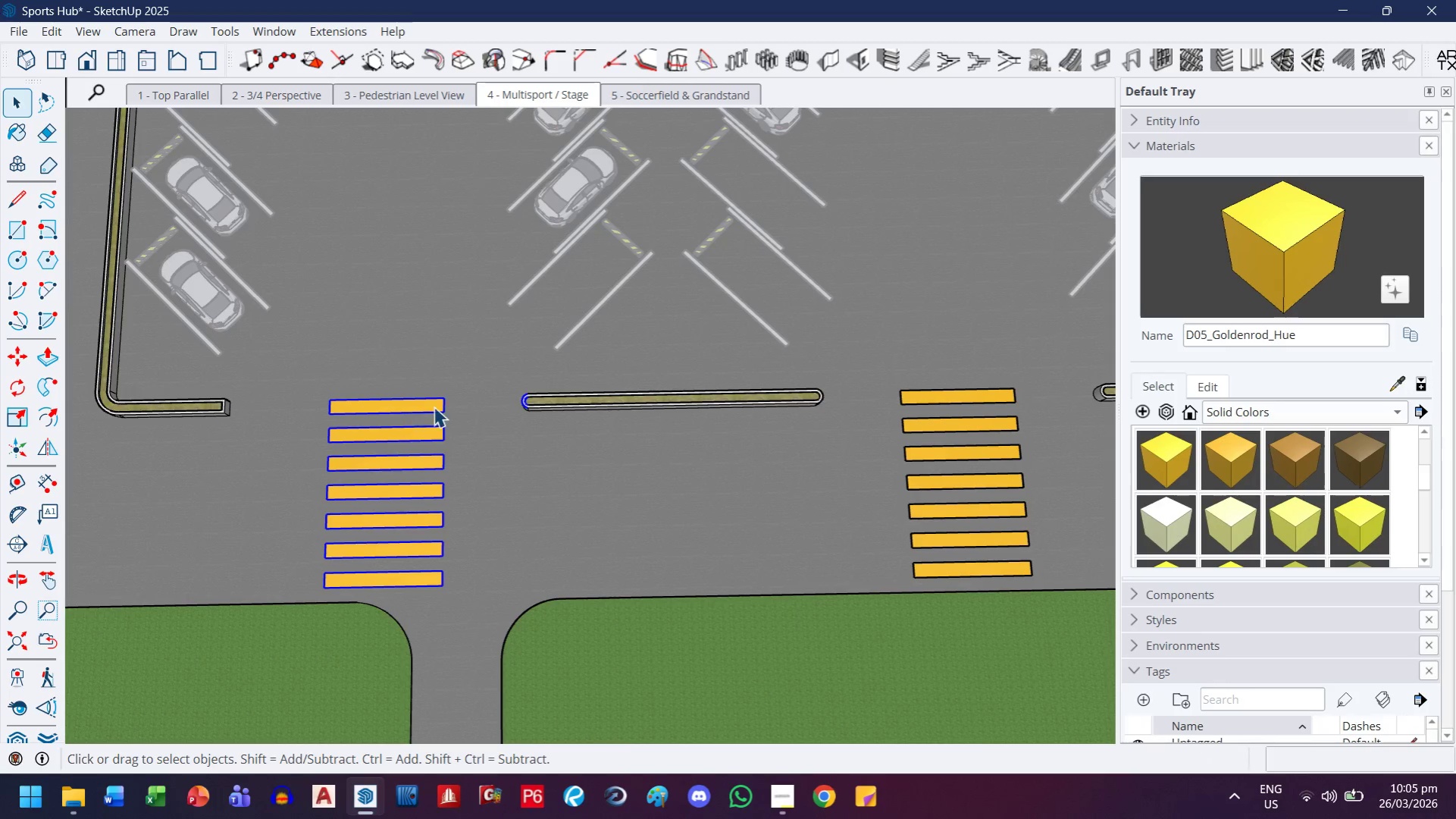 
scroll: coordinate [299, 346], scroll_direction: down, amount: 5.0
 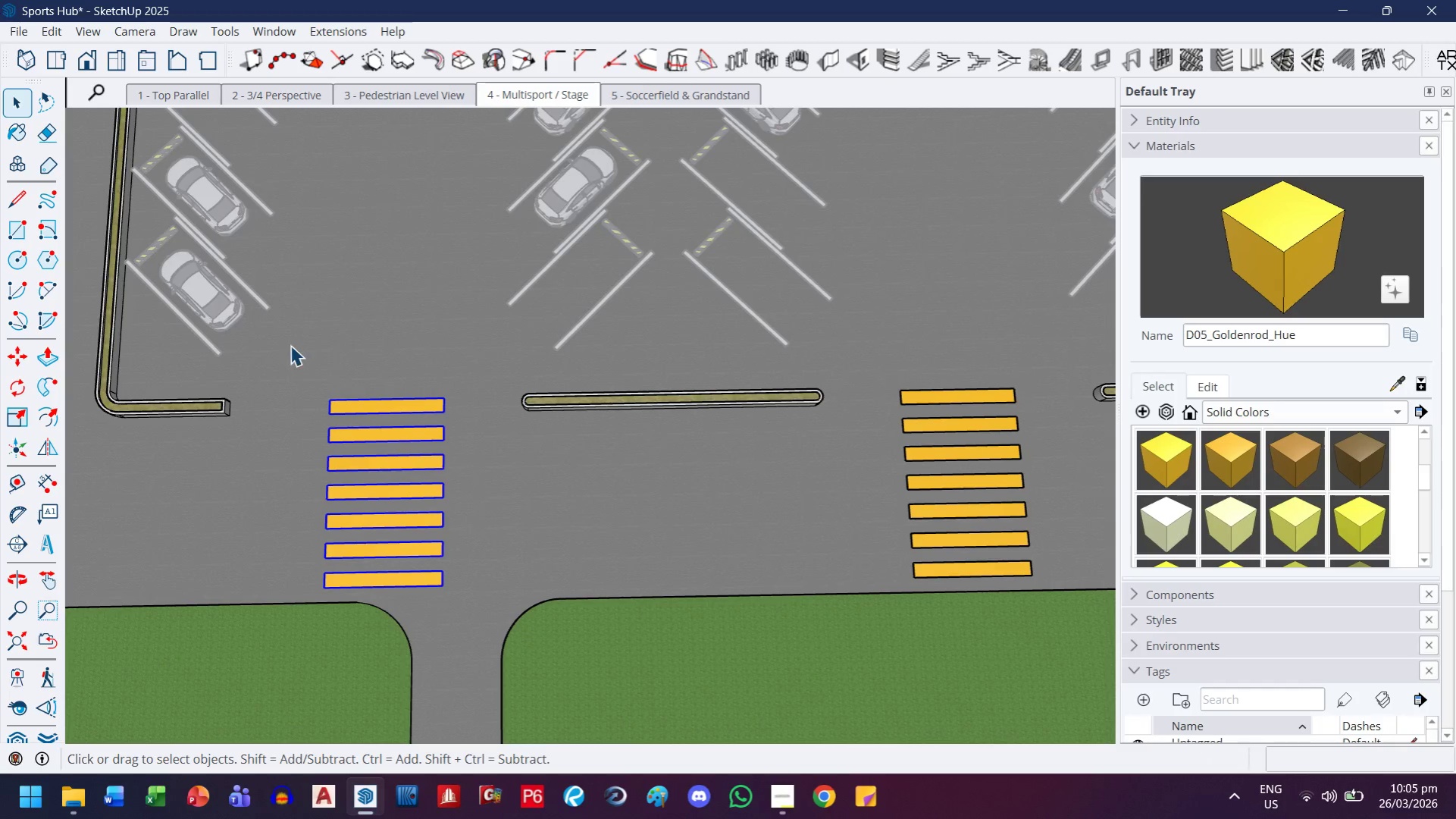 
left_click([470, 407])
 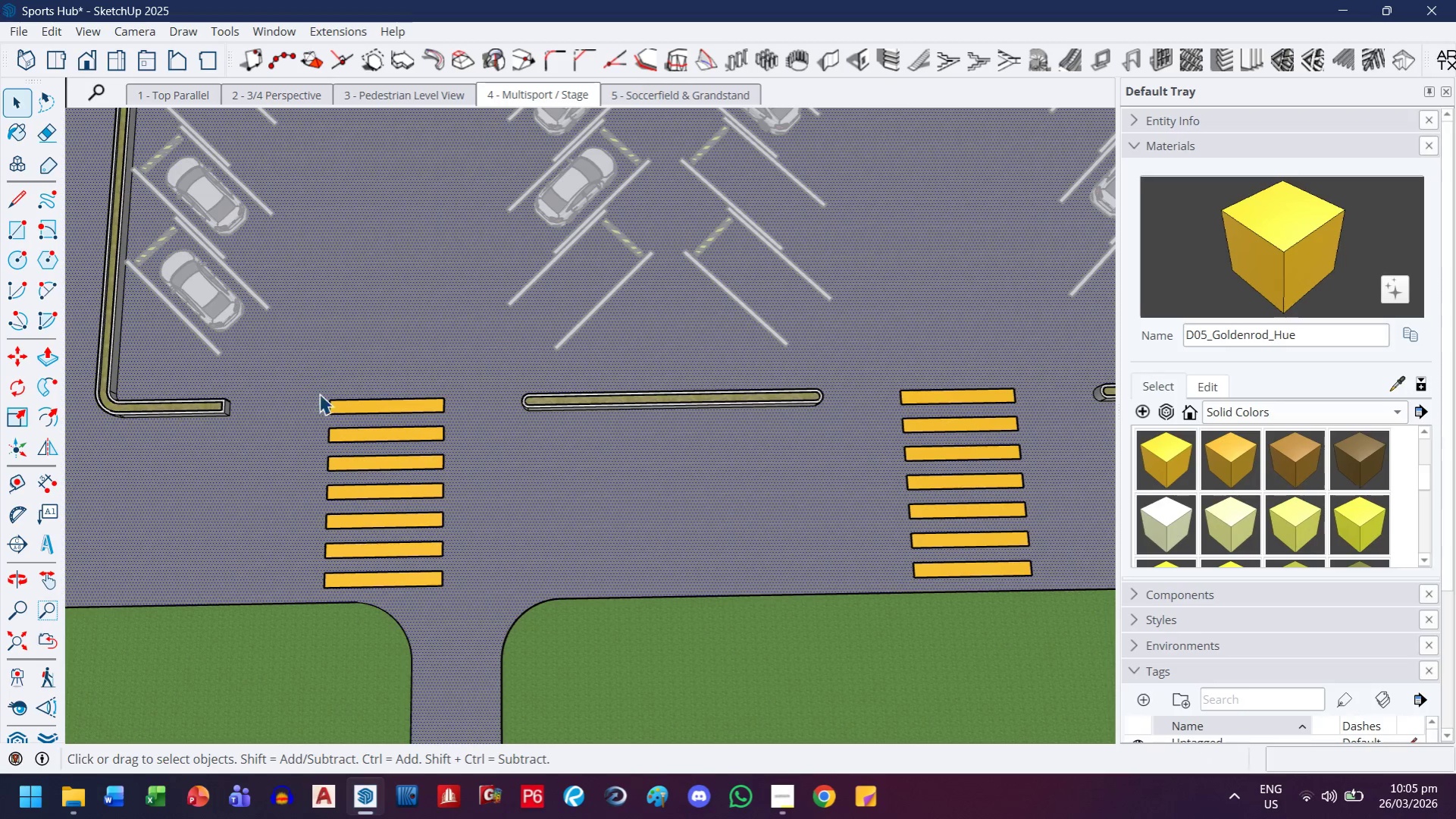 
left_click([346, 414])
 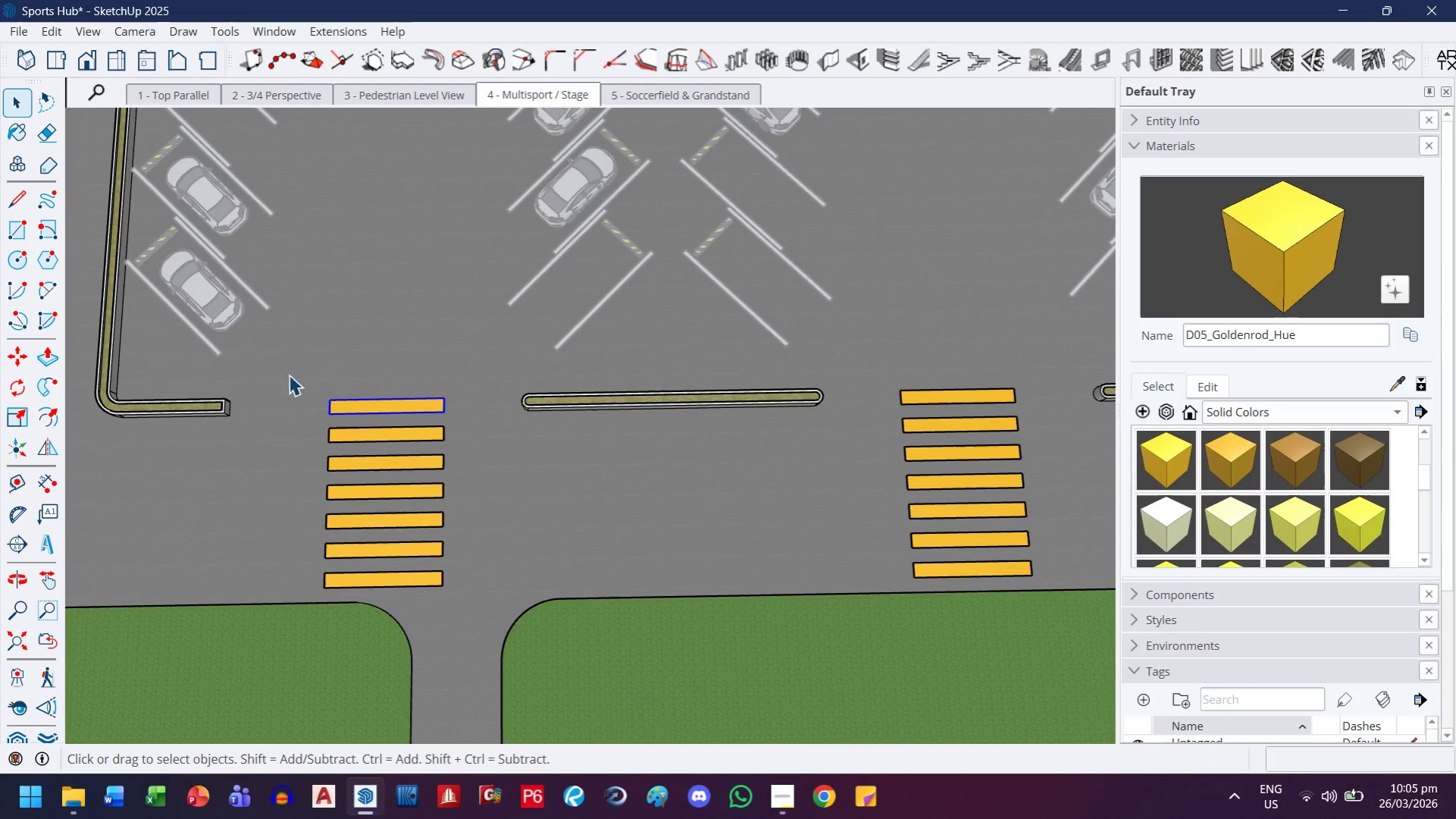 
left_click_drag(start_coordinate=[285, 356], to_coordinate=[475, 625])
 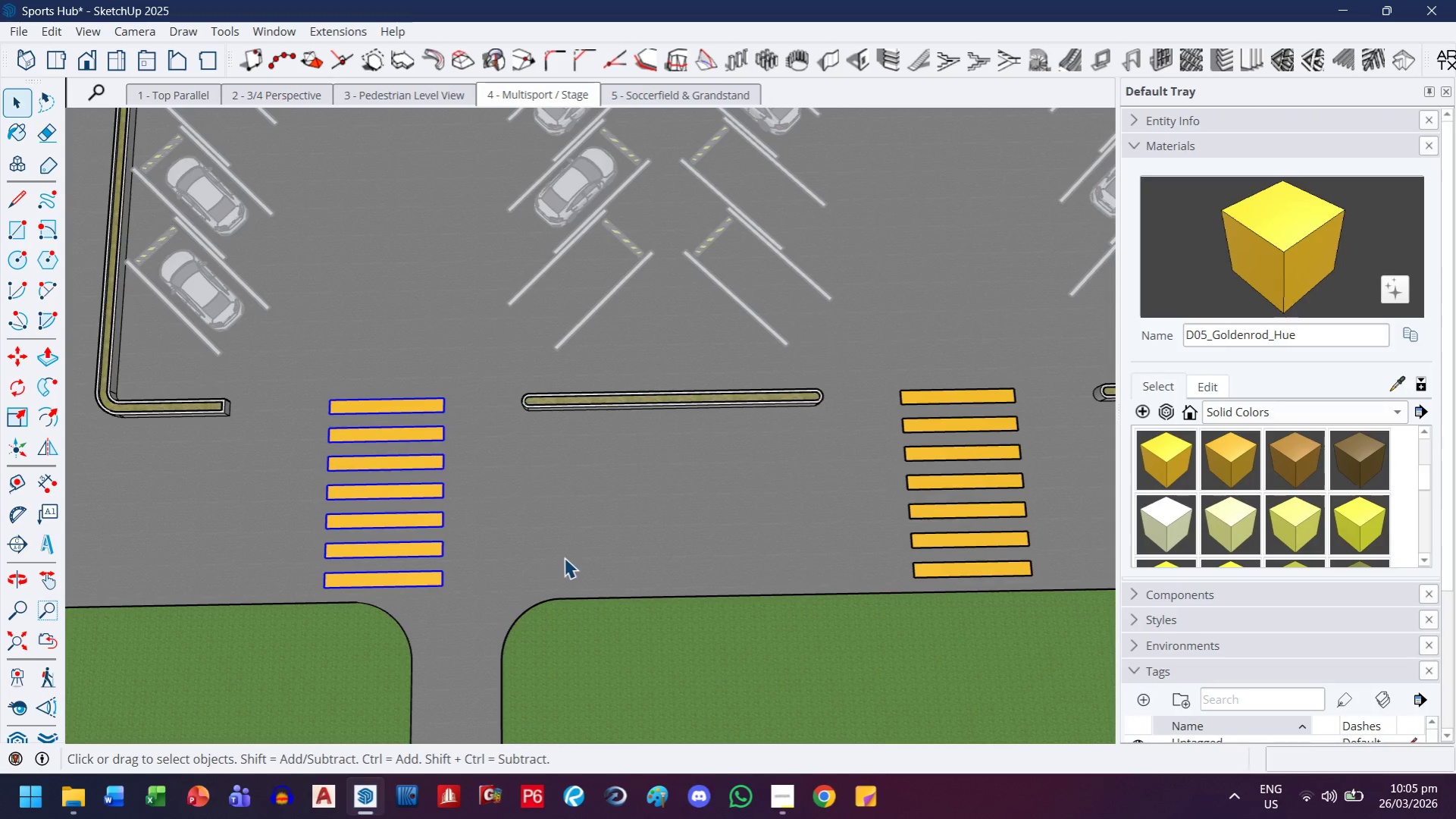 
key(M)
 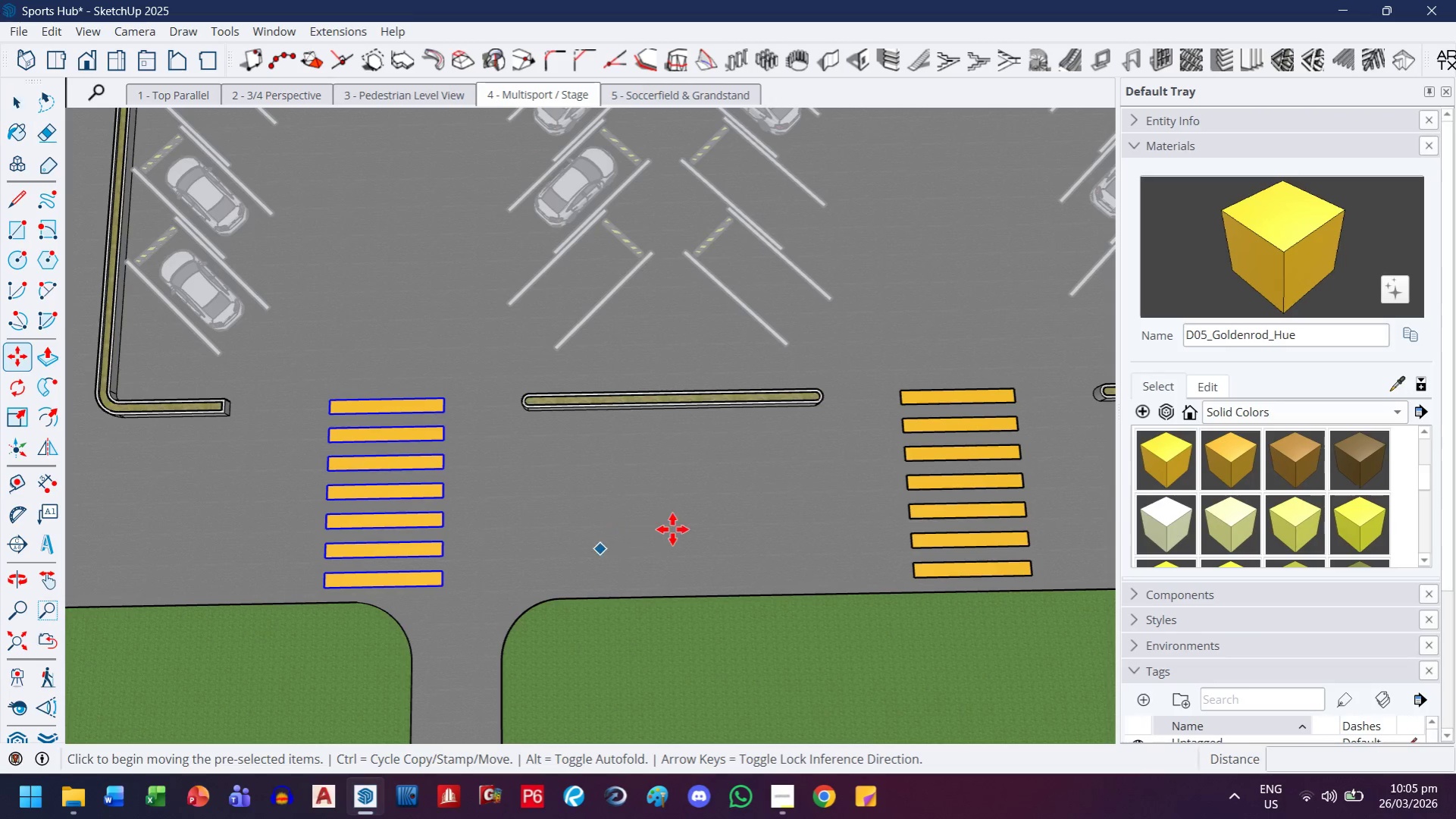 
left_click([672, 529])
 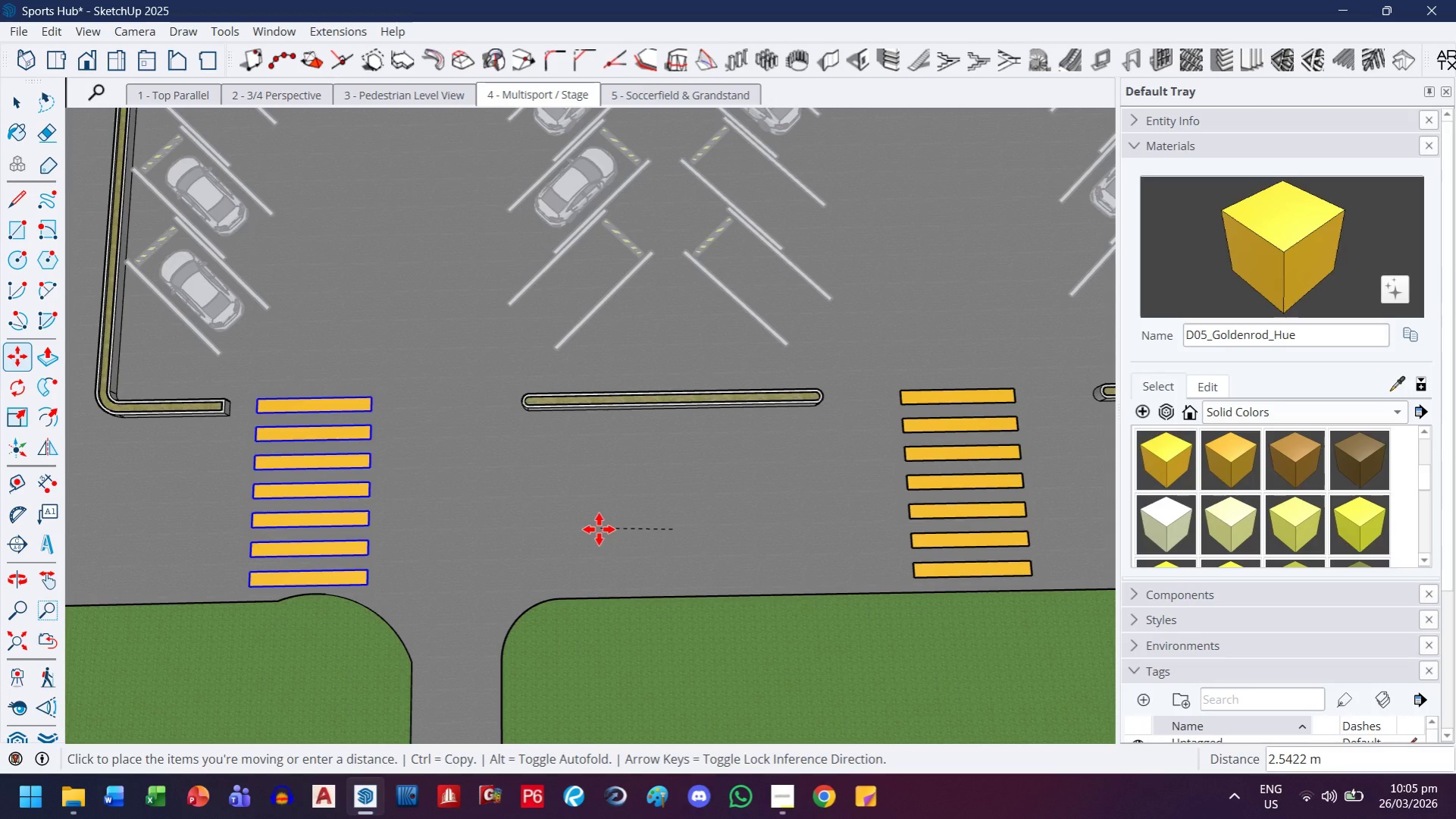 
key(Escape)
 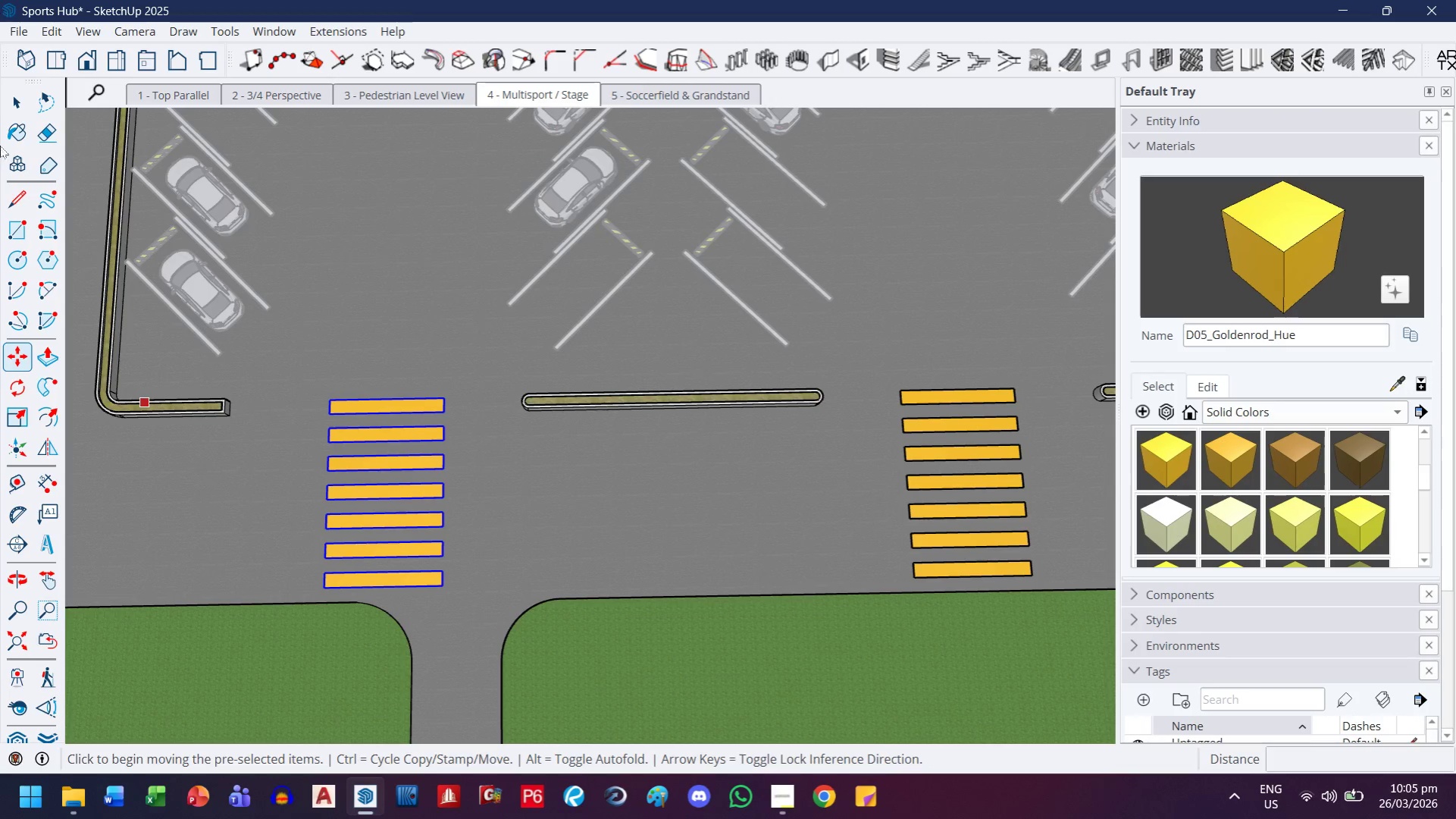 
left_click([17, 101])
 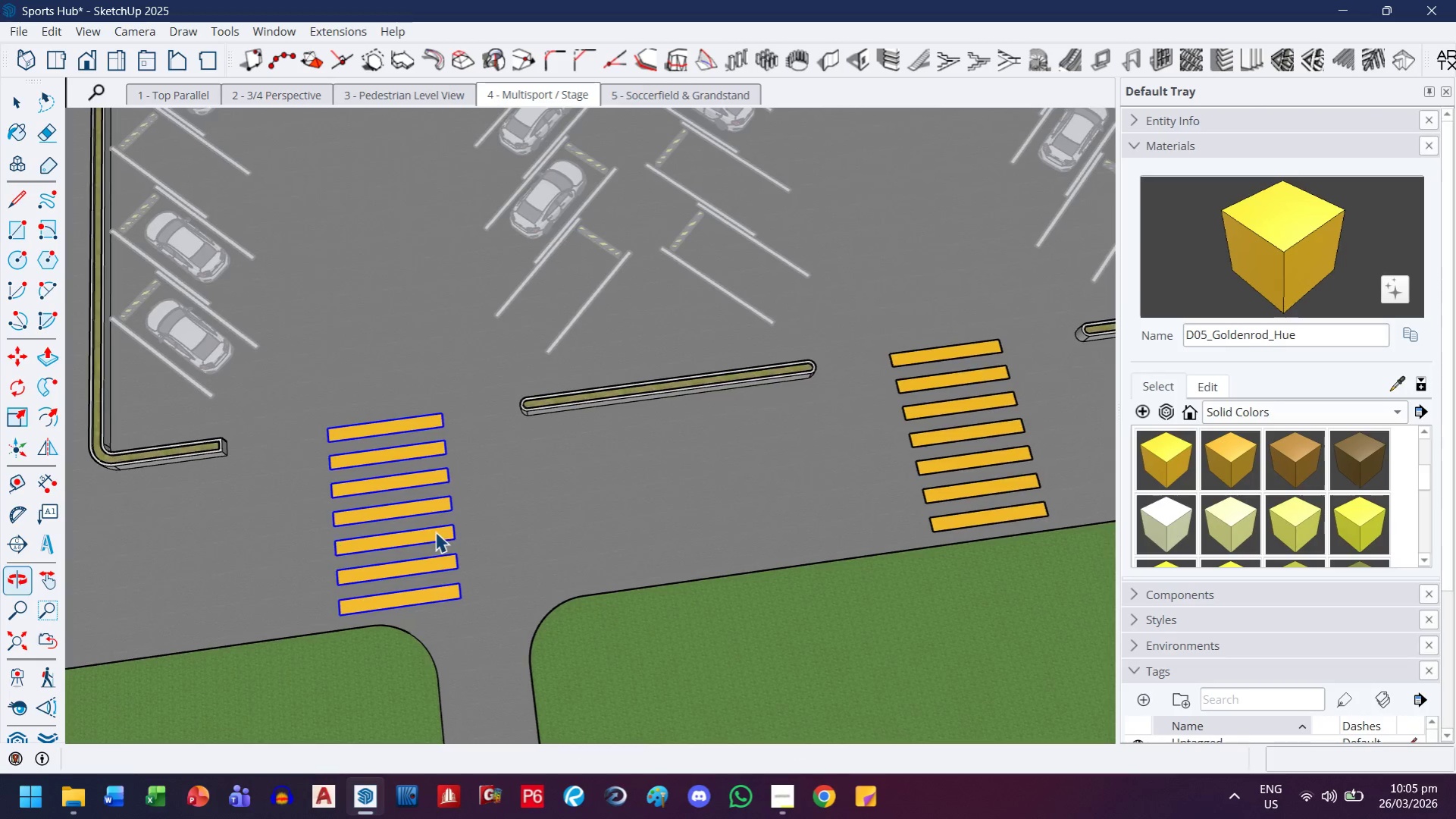 
scroll: coordinate [403, 574], scroll_direction: up, amount: 5.0
 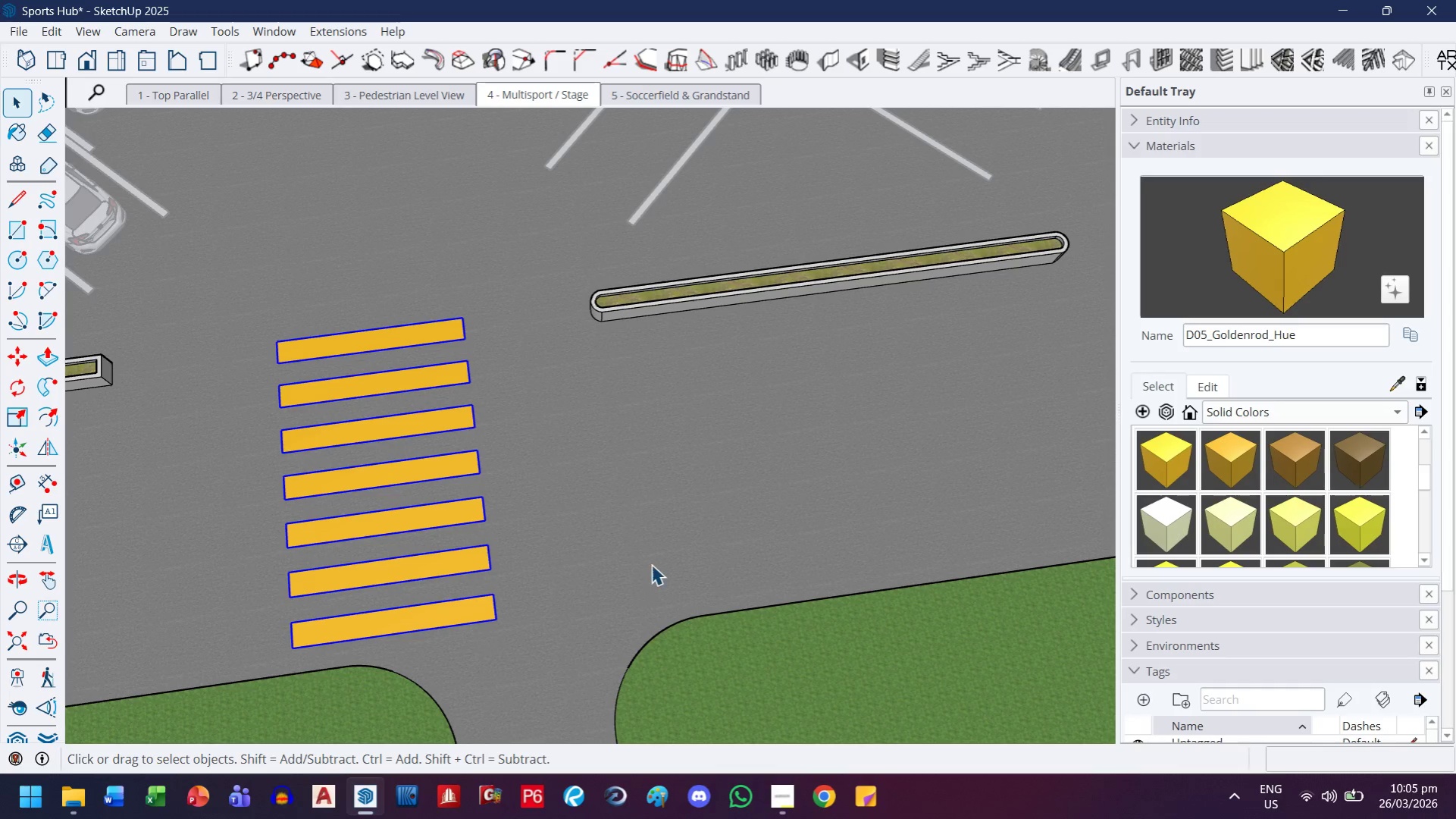 
left_click([651, 564])
 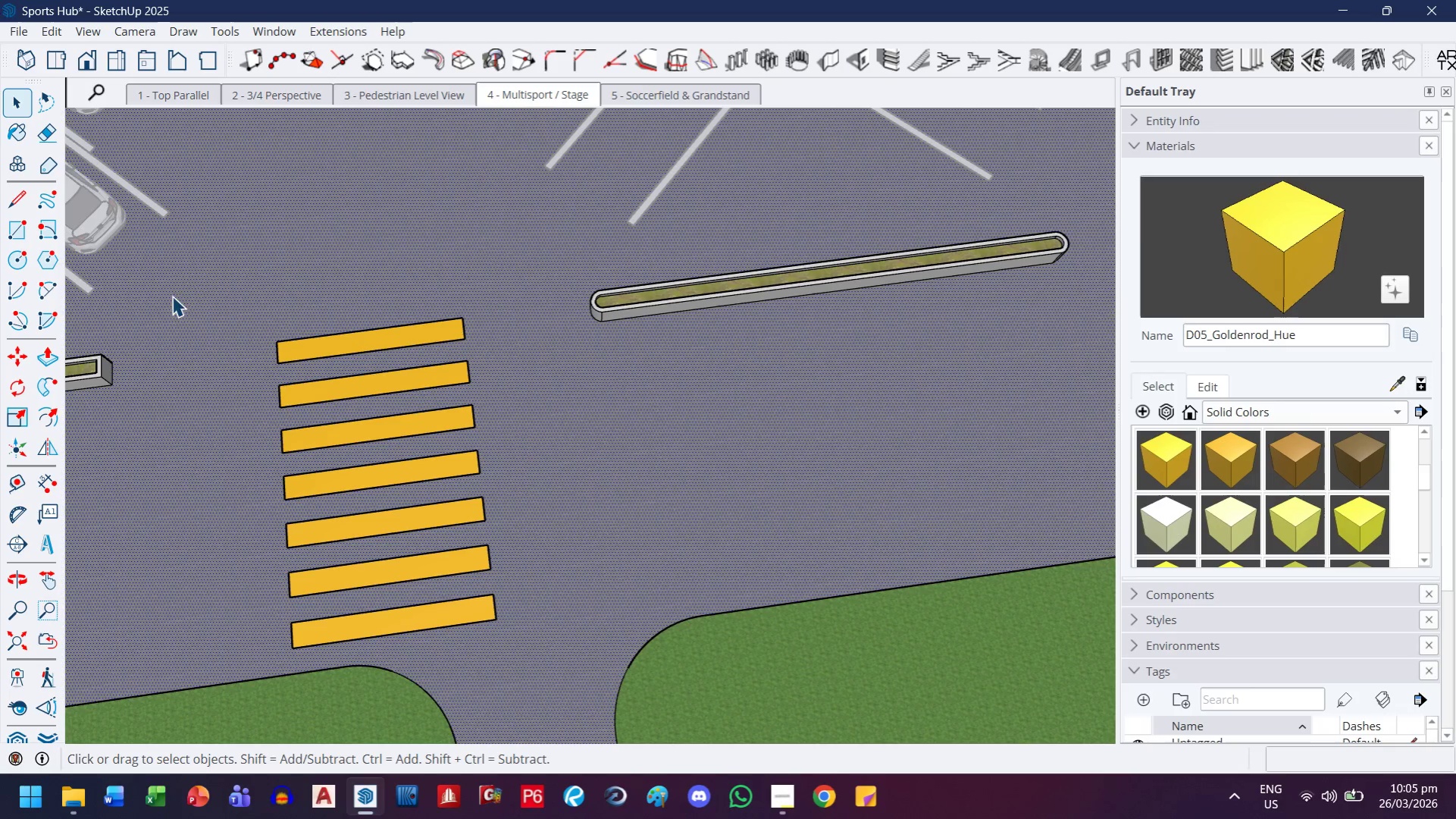 
left_click_drag(start_coordinate=[199, 268], to_coordinate=[523, 658])
 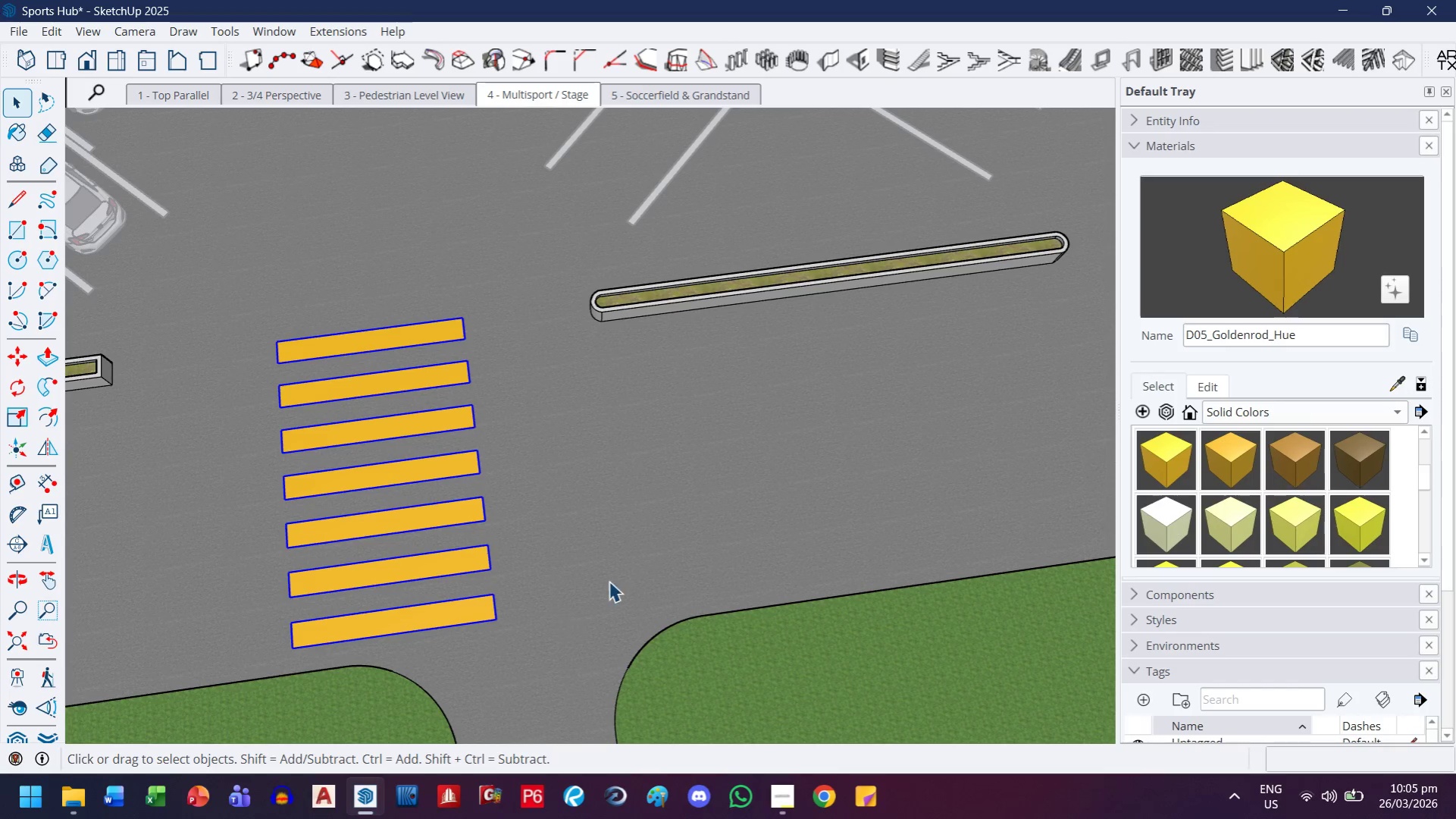 
key(M)
 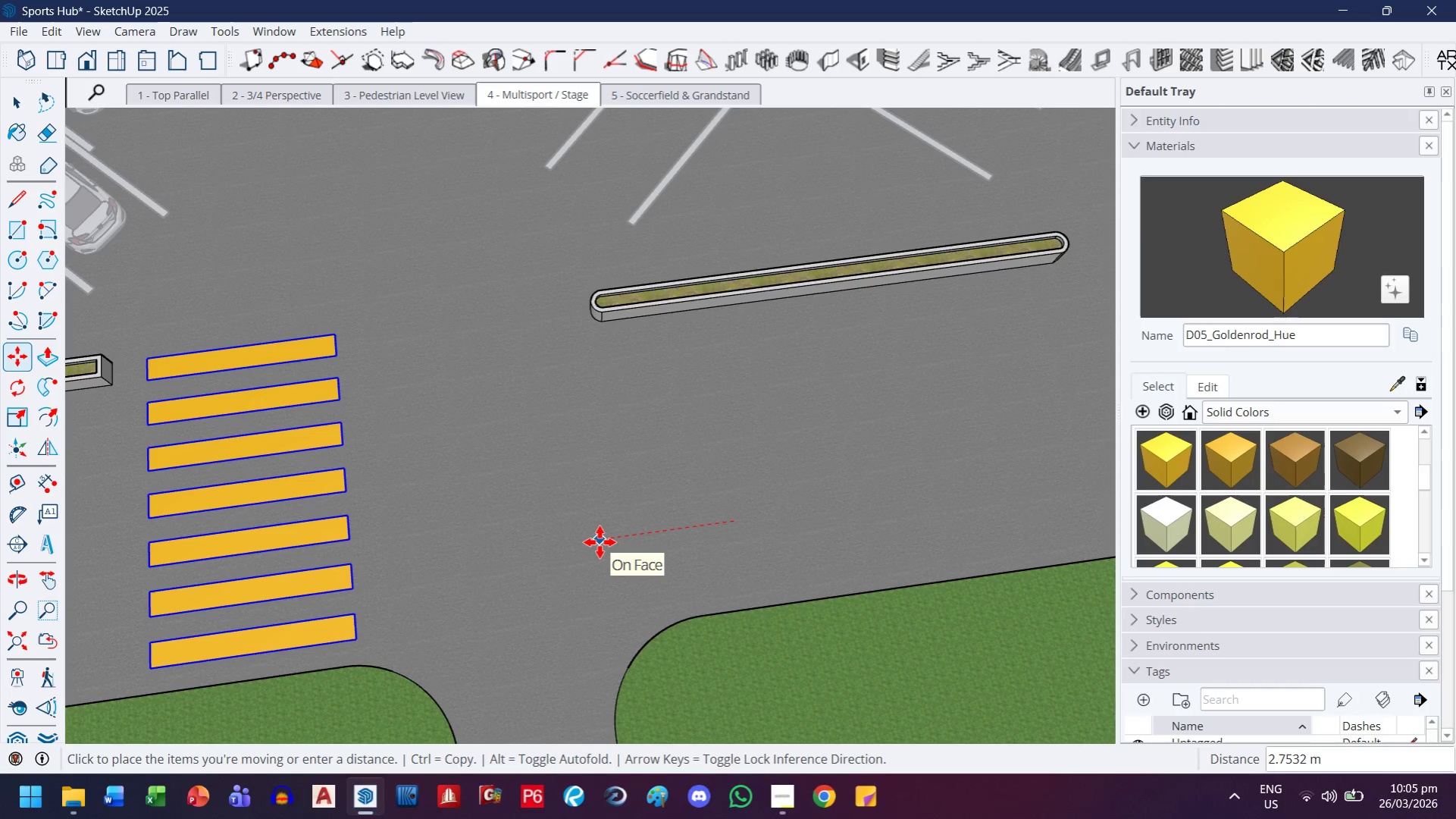 
wait(5.27)
 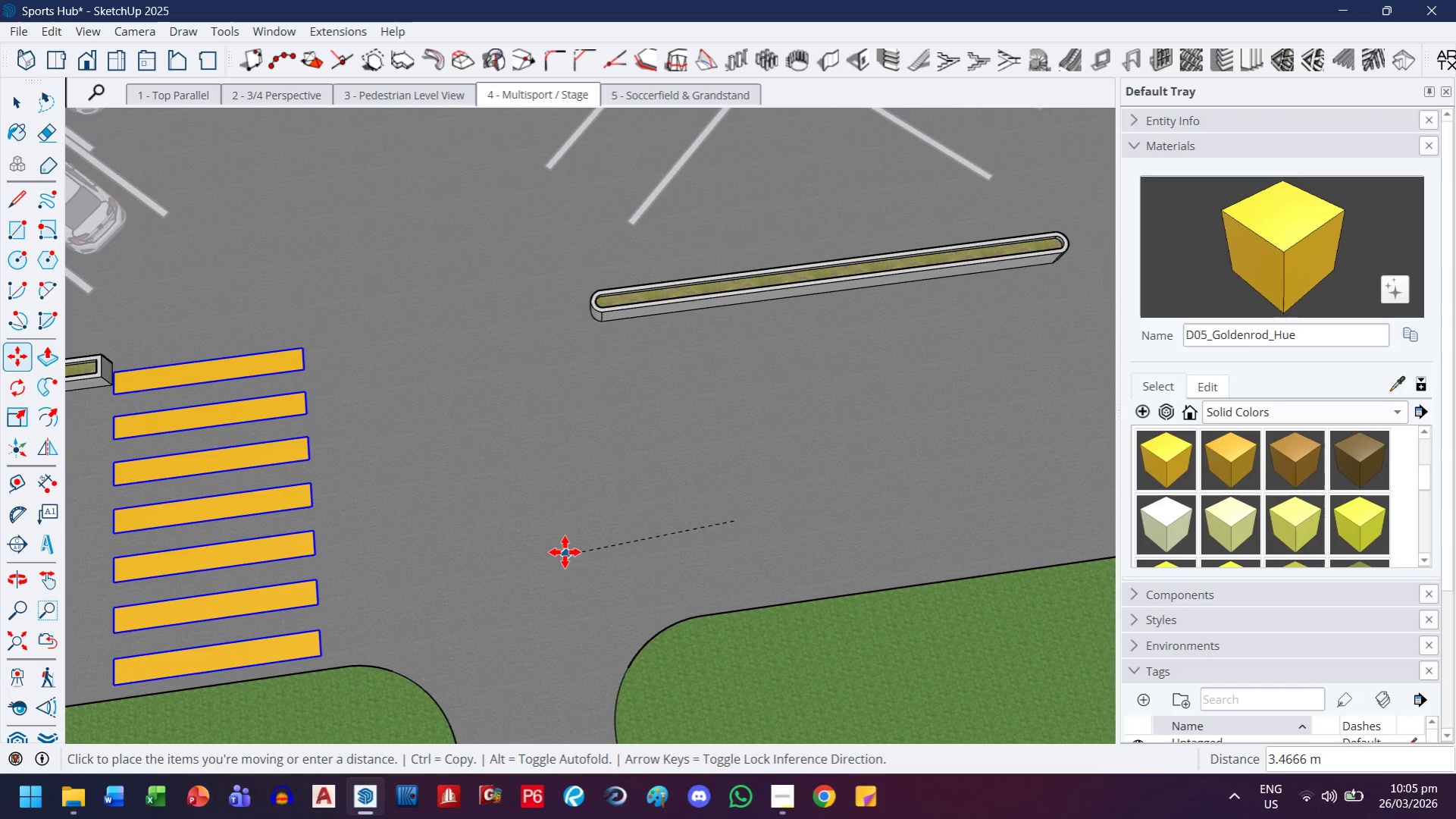 
key(2)
 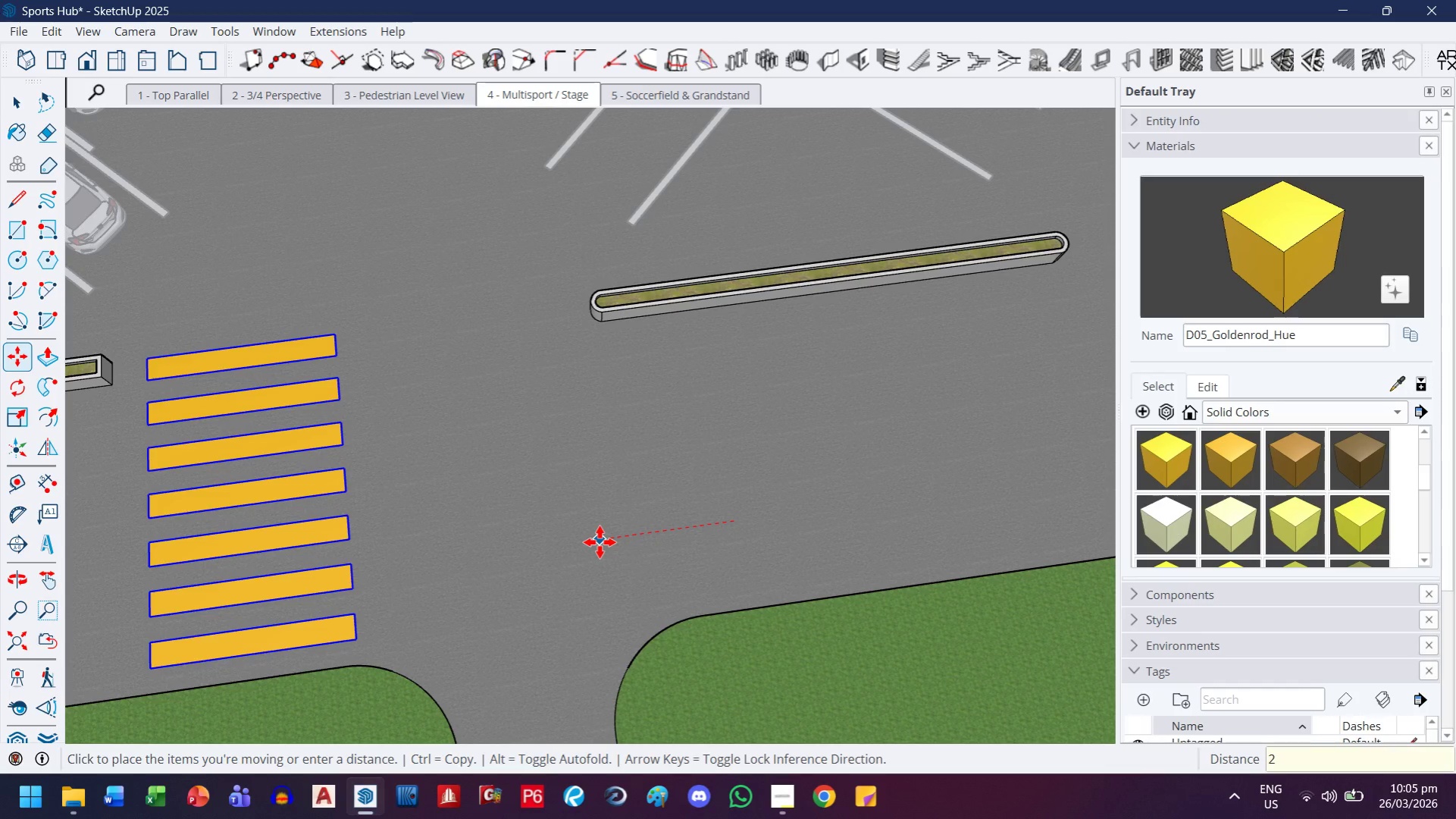 
key(Enter)
 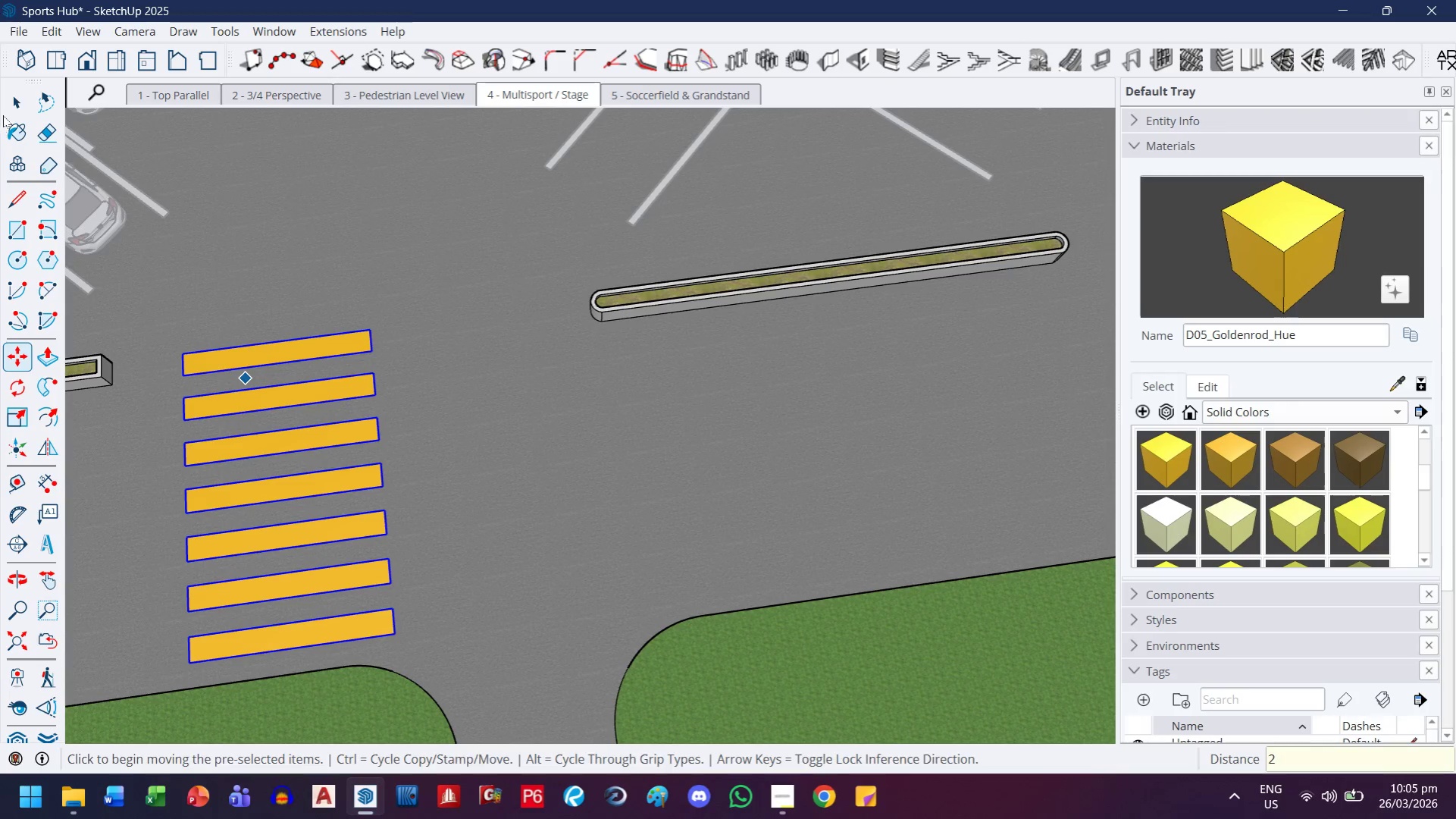 
left_click([14, 90])
 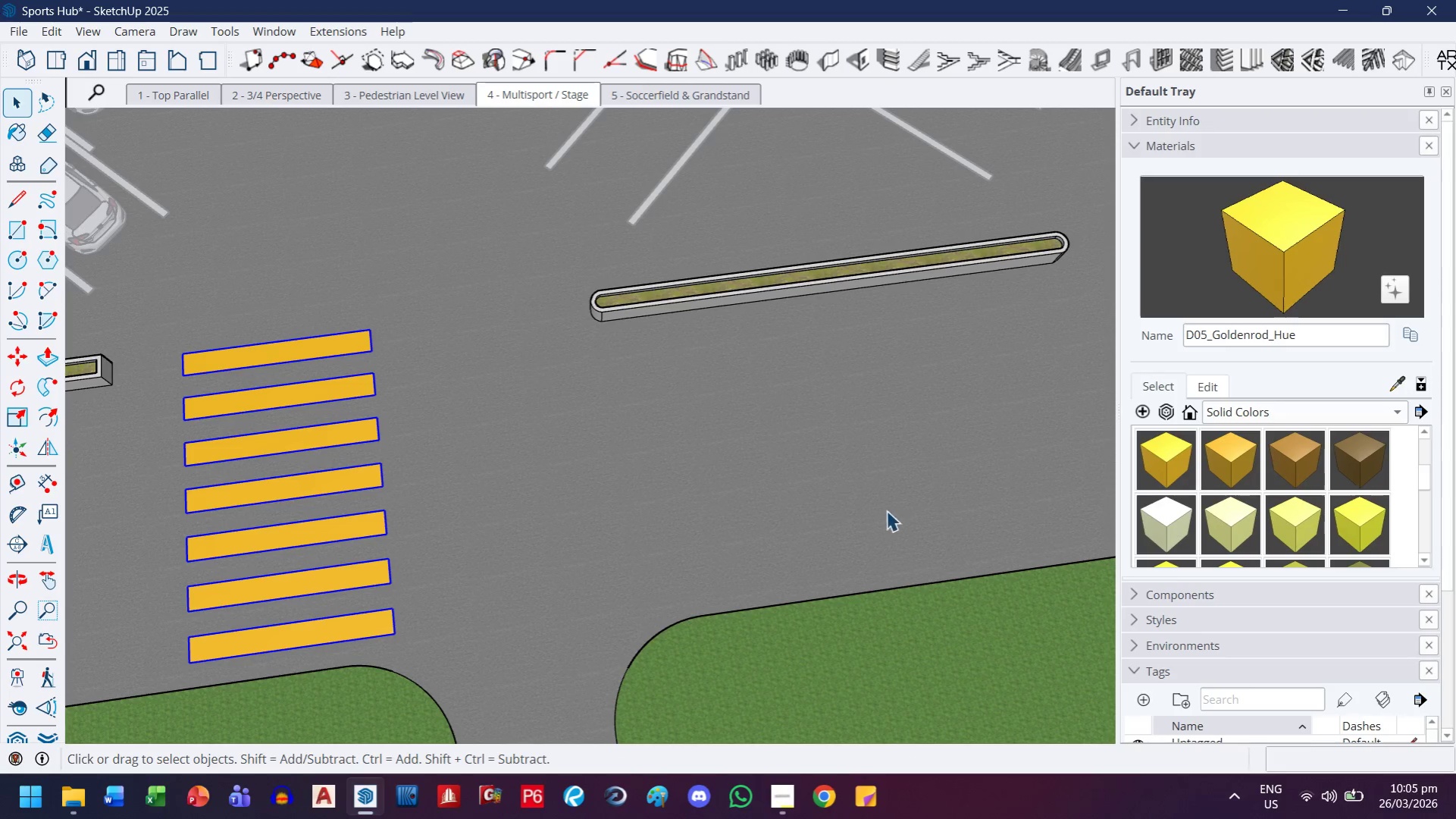 
left_click([813, 532])
 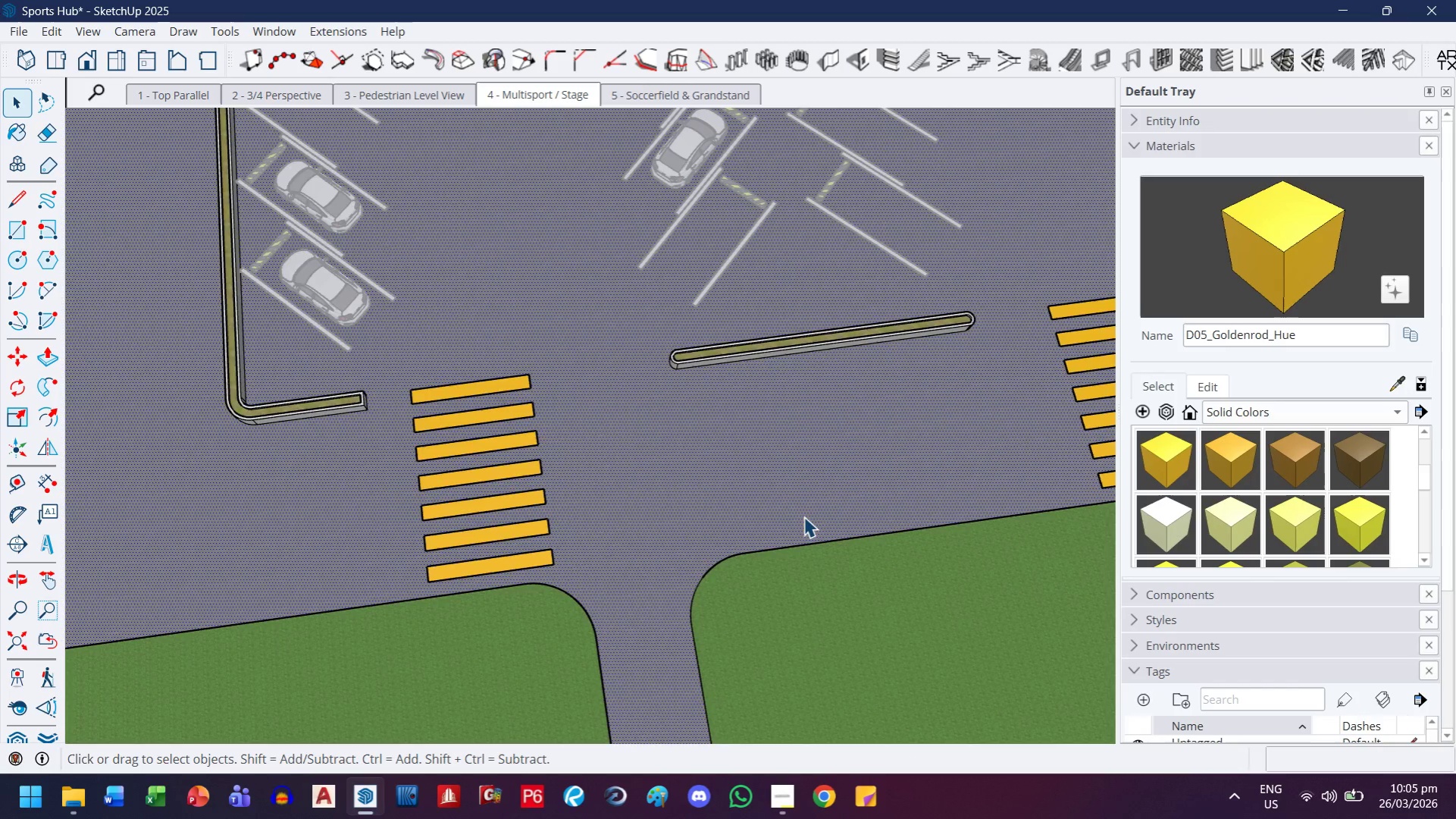 
scroll: coordinate [797, 512], scroll_direction: down, amount: 8.0
 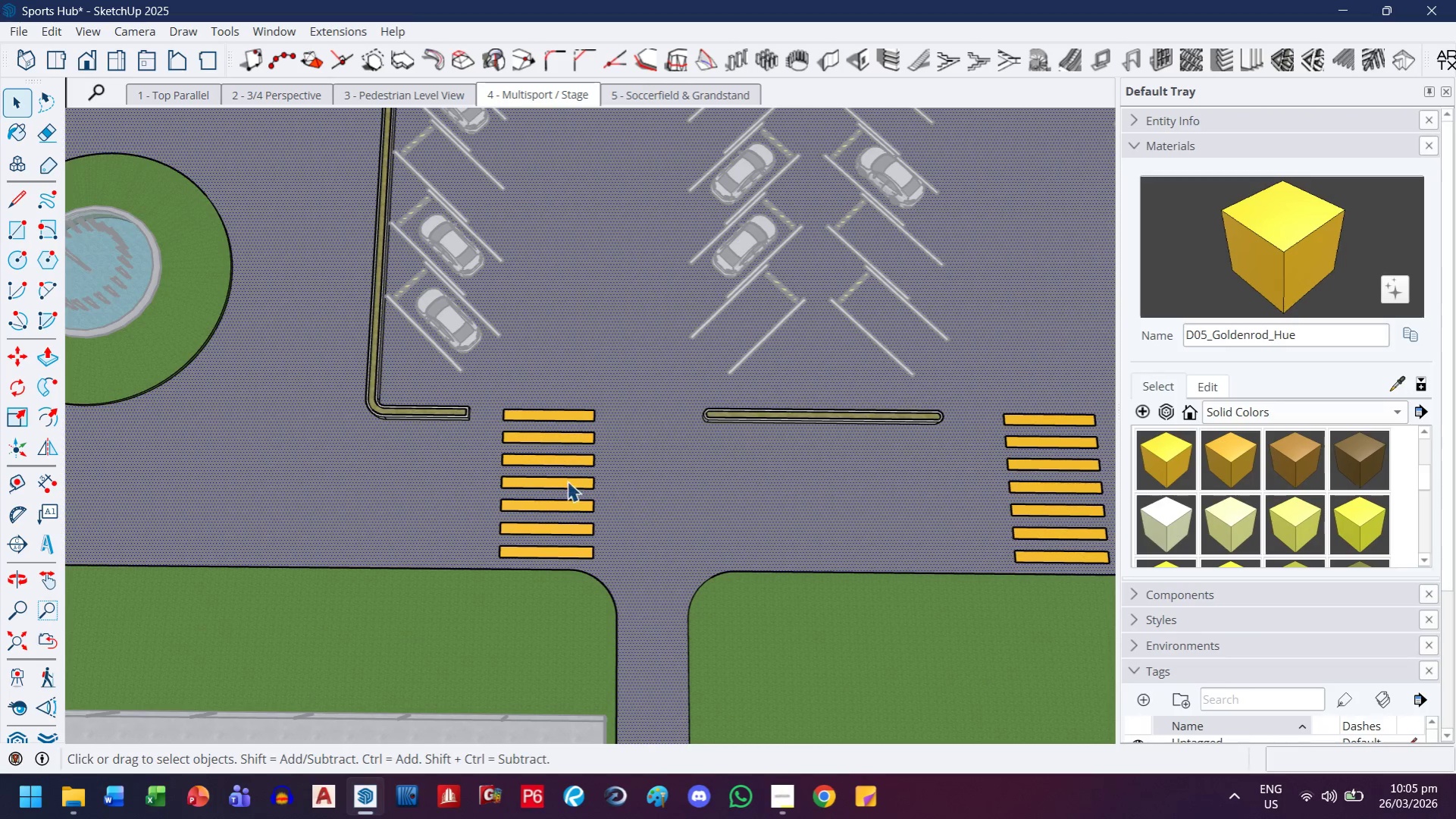 
left_click_drag(start_coordinate=[461, 609], to_coordinate=[596, 389])
 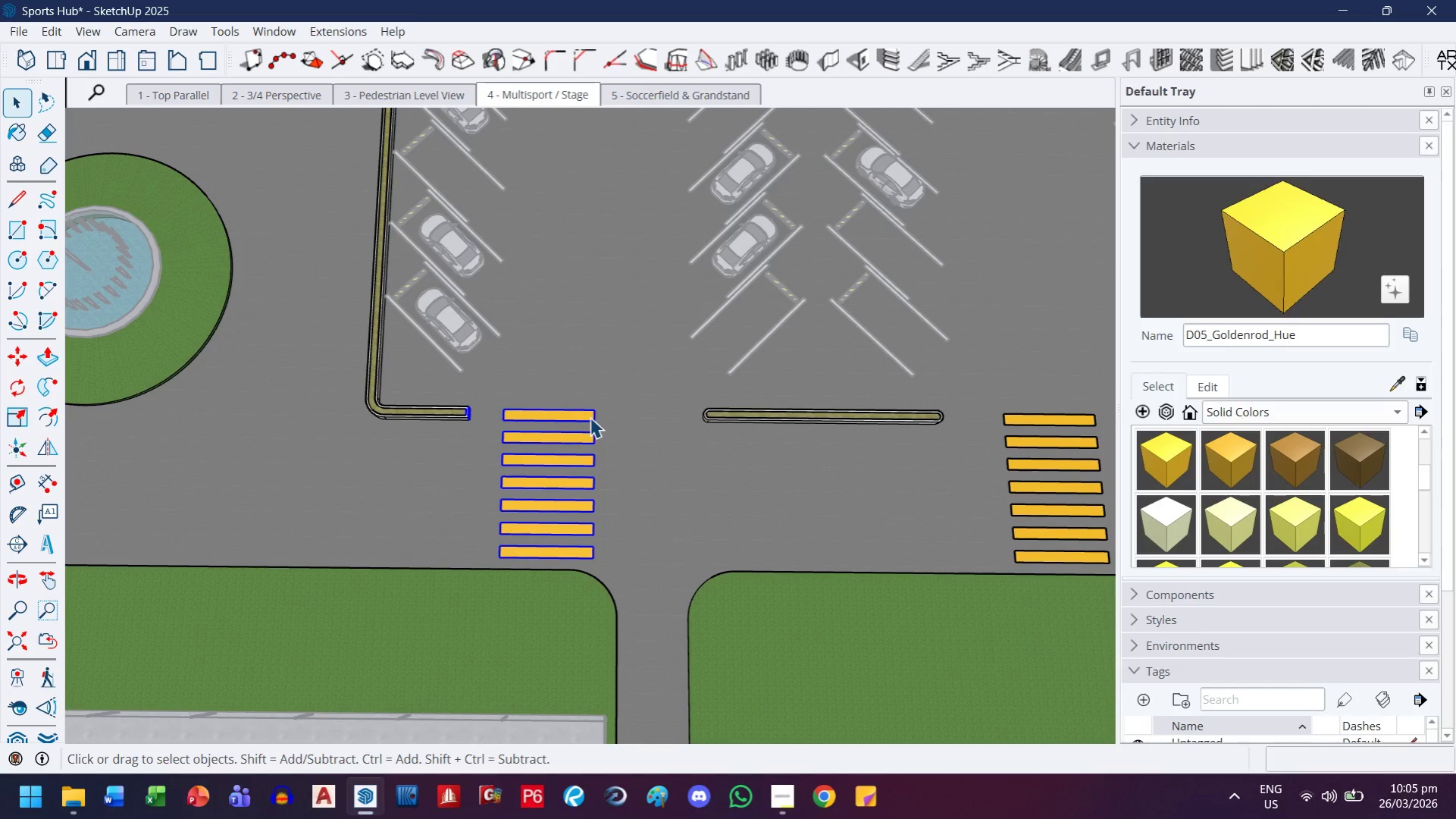 
left_click([580, 416])
 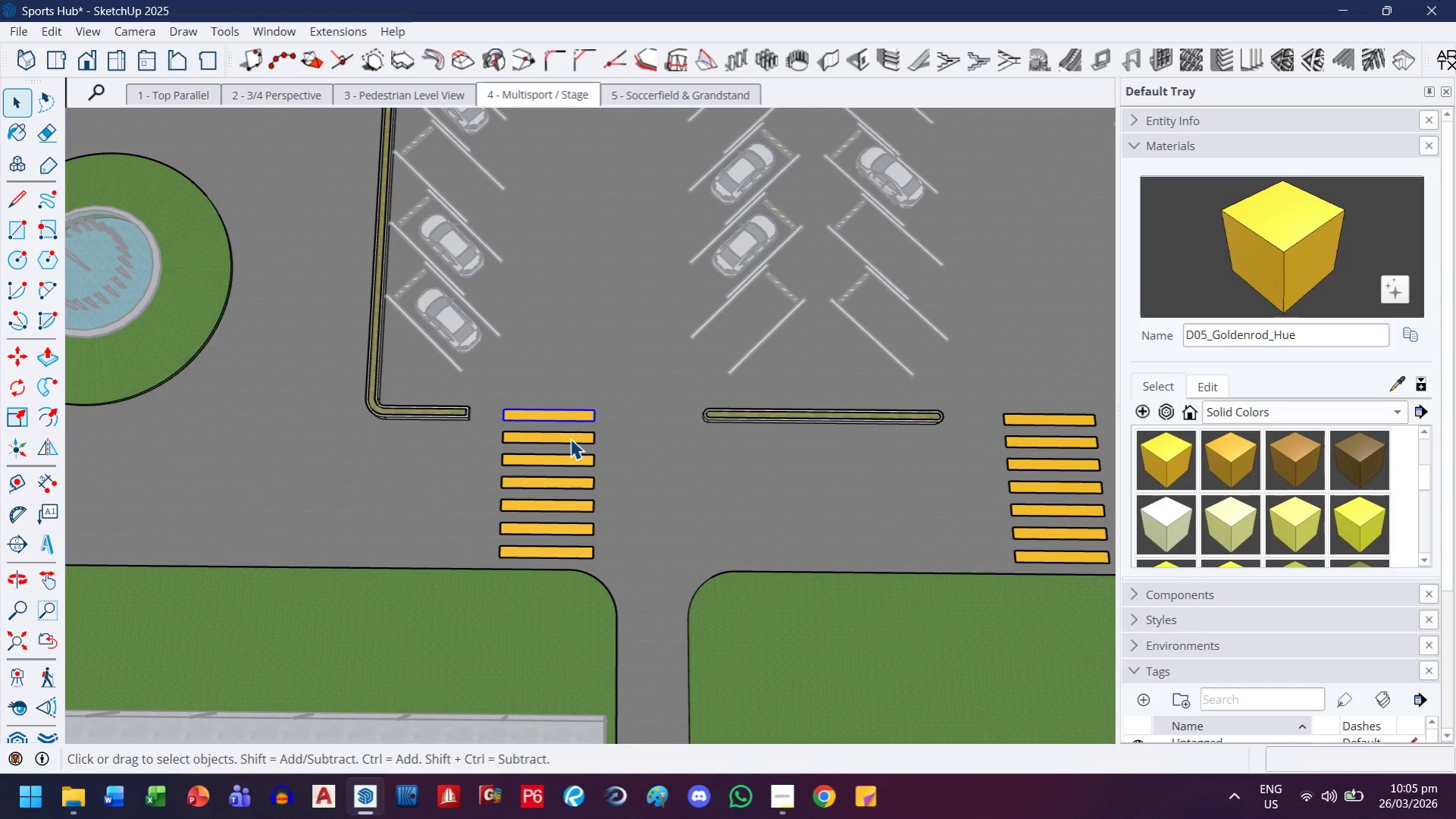 
hold_key(key=ControlLeft, duration=1.51)
left_click([572, 438])
 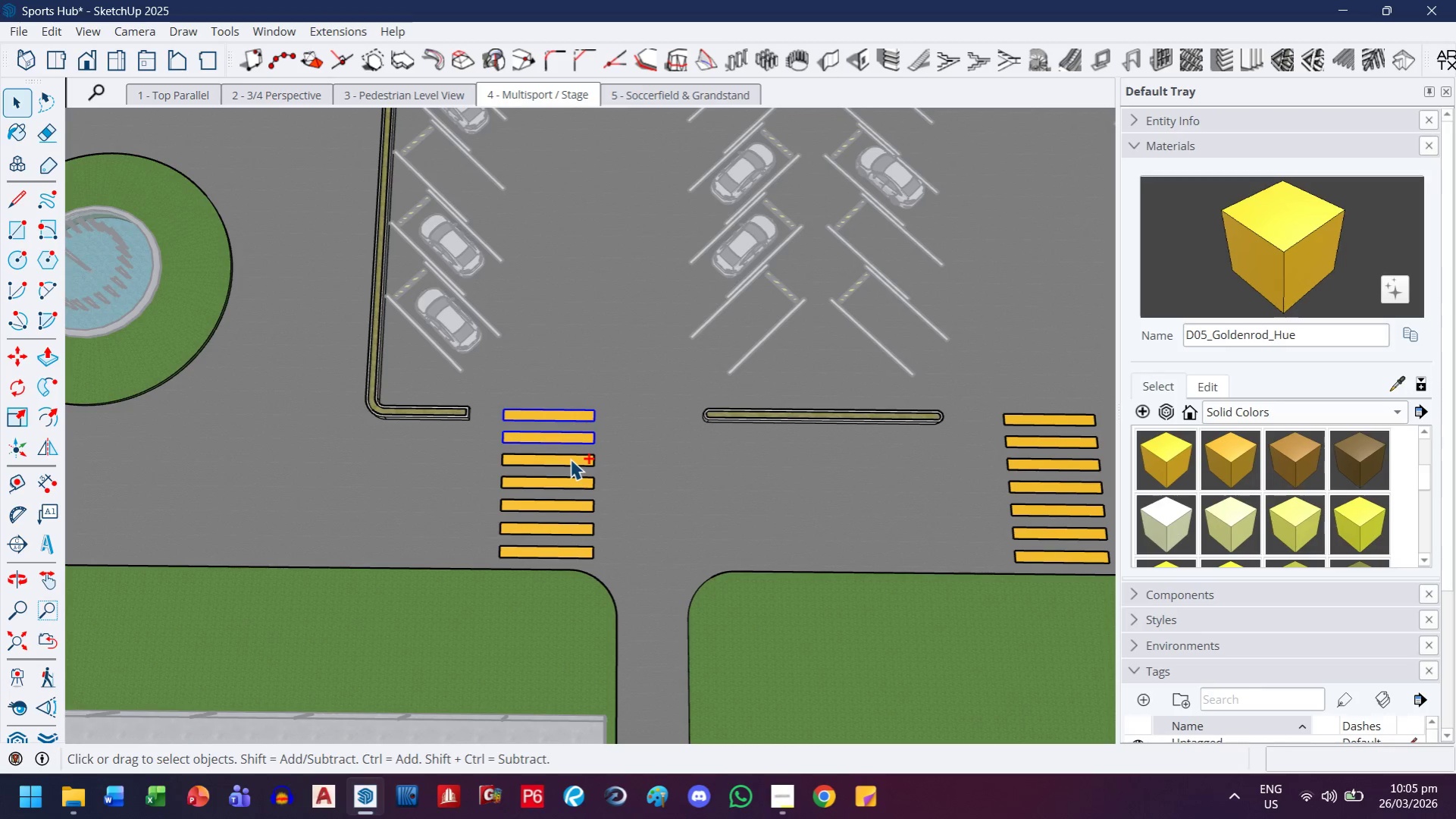 
left_click([570, 460])
 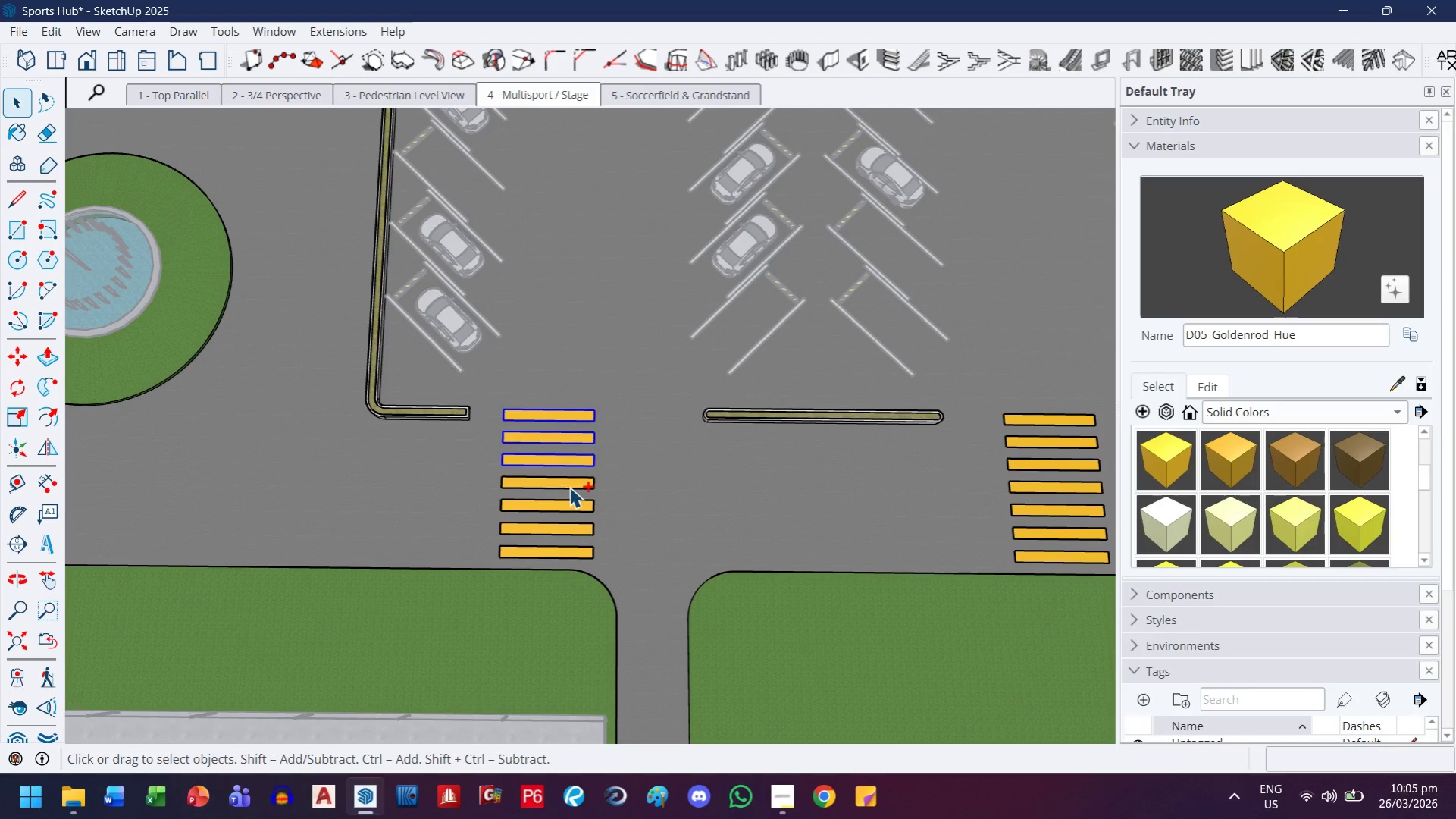 
hold_key(key=ControlLeft, duration=1.52)
left_click([571, 510])
 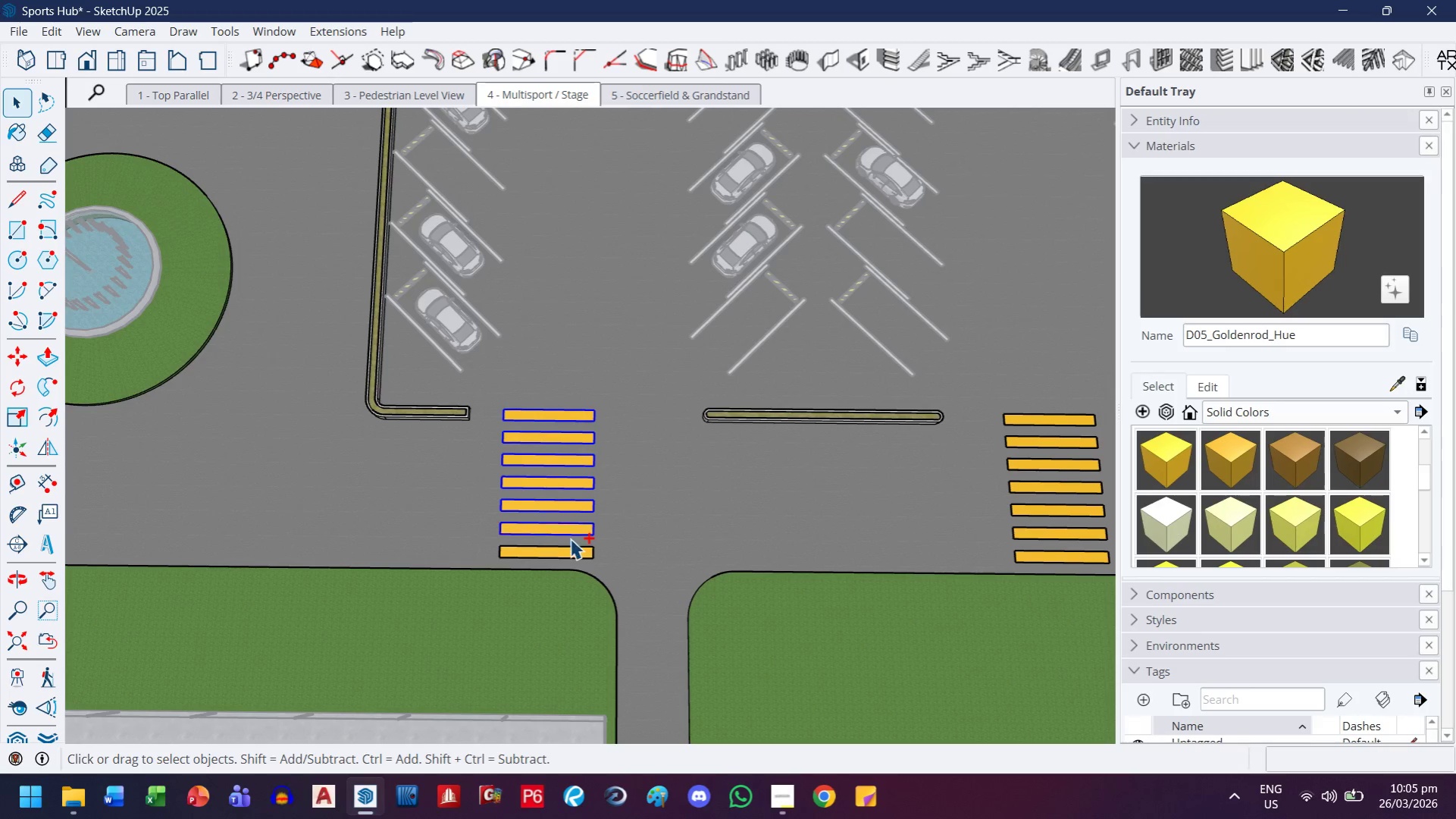 
hold_key(key=ControlLeft, duration=0.45)
left_click([568, 550])
 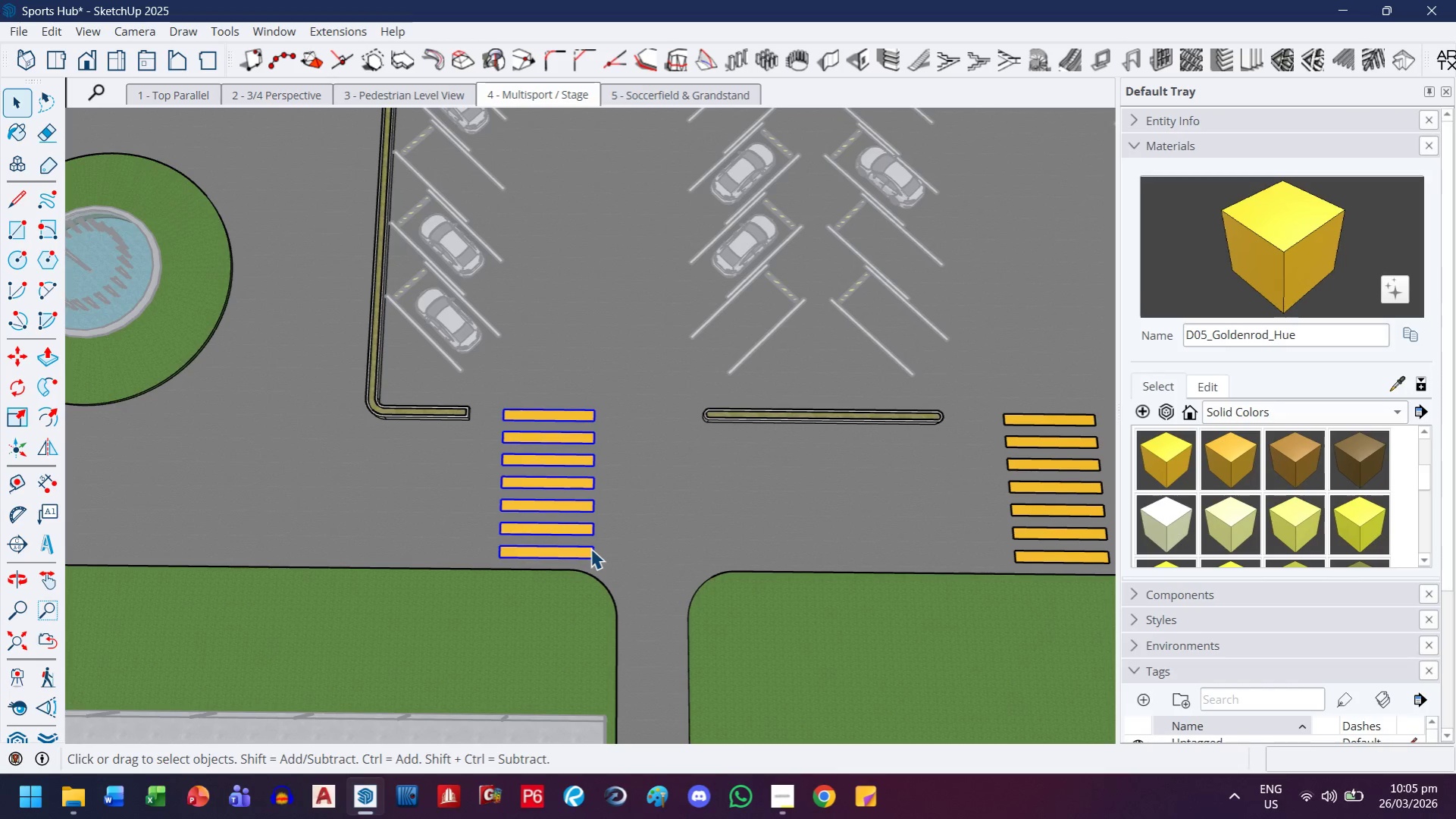 
wait(14.03)
 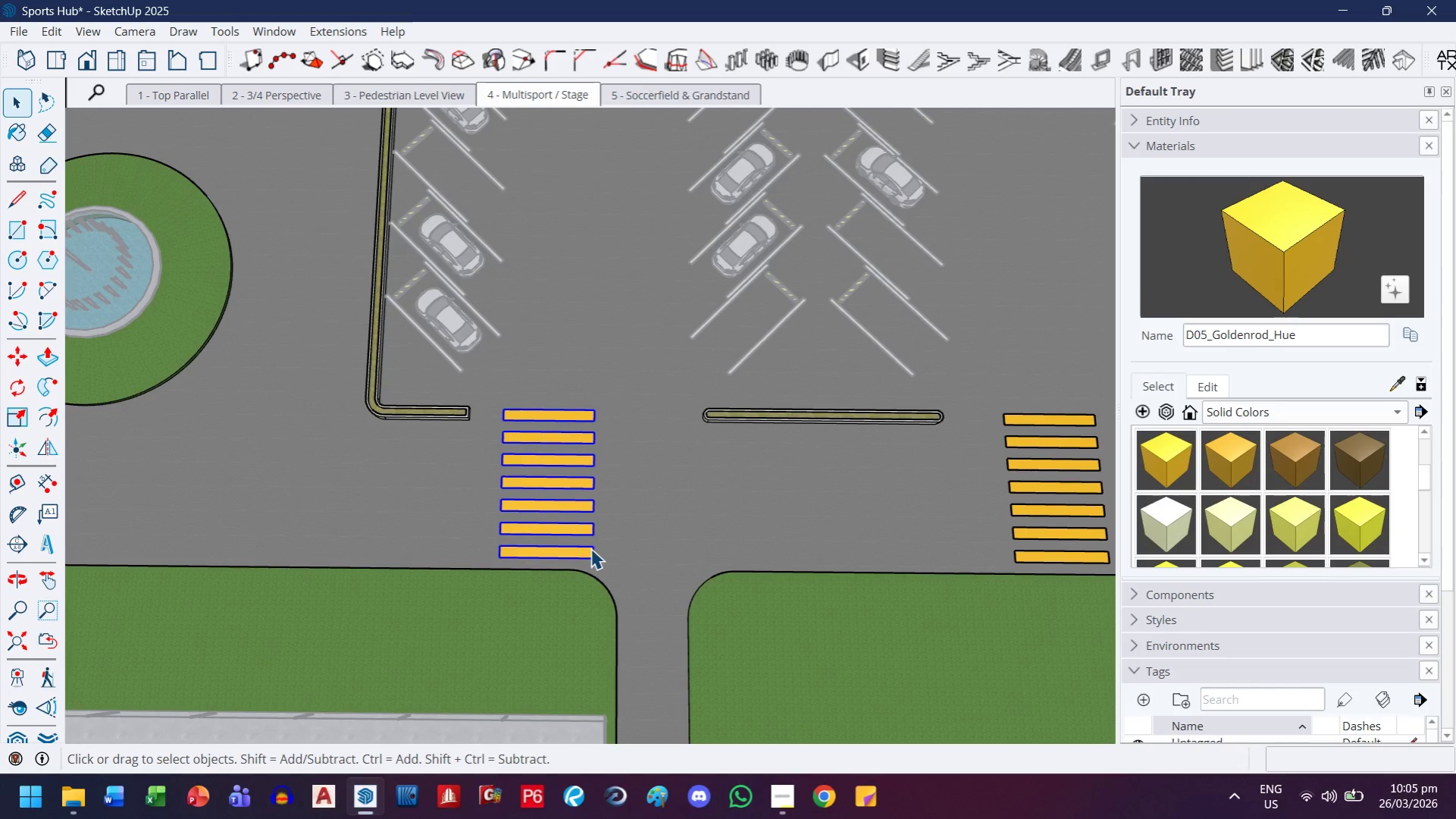 
key(Delete)
 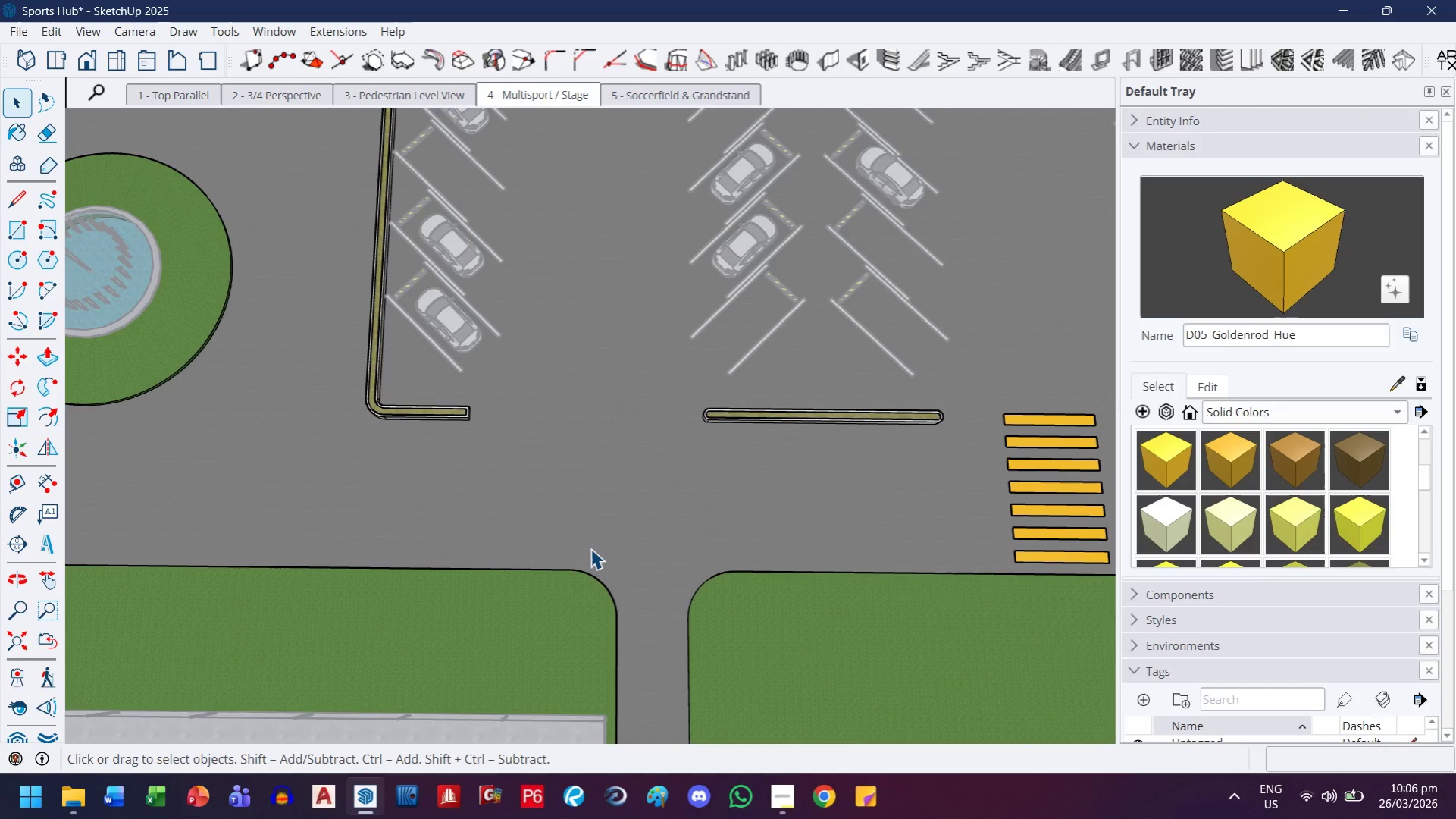 
key(H)
 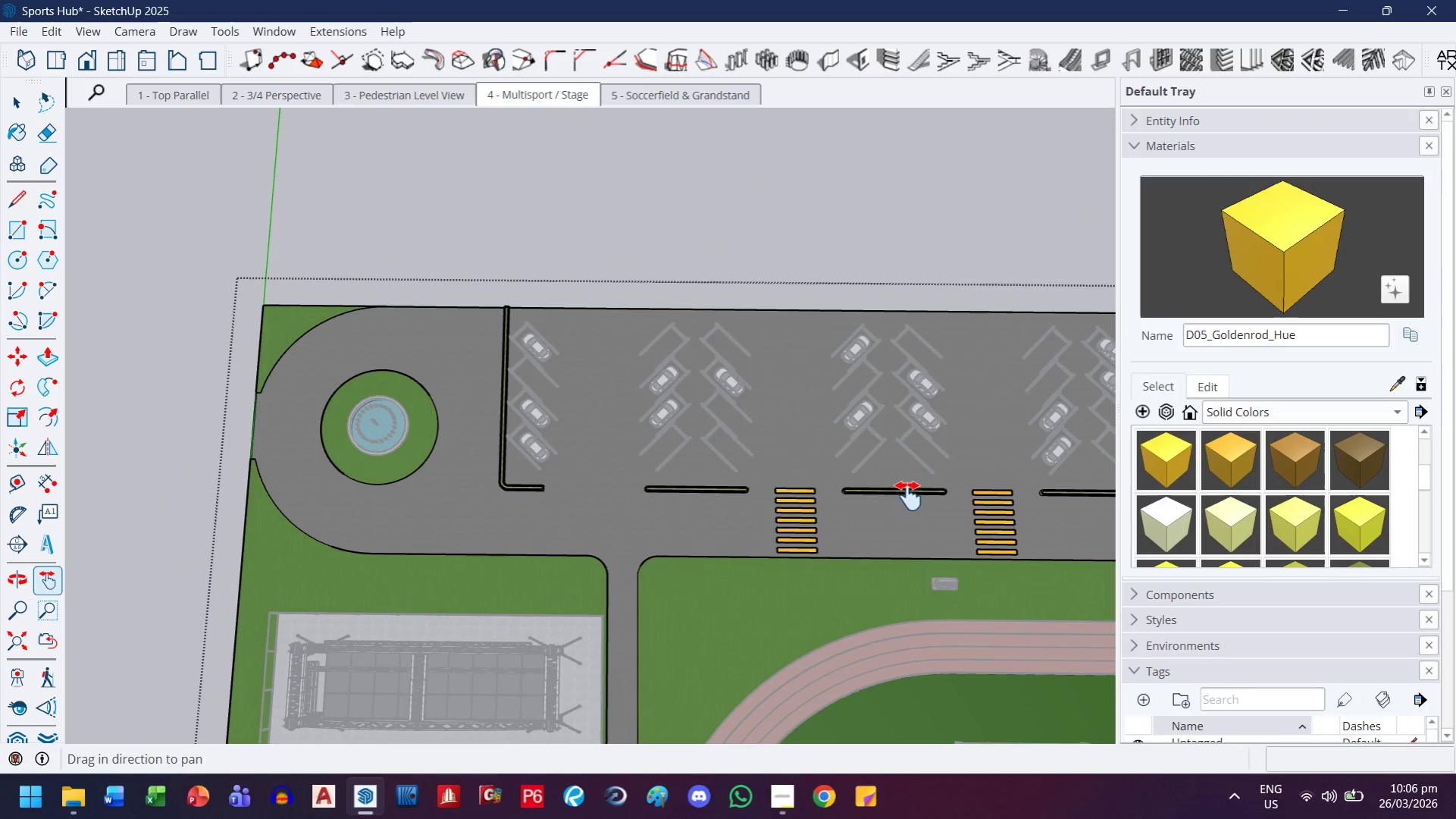 
scroll: coordinate [606, 544], scroll_direction: down, amount: 9.0
 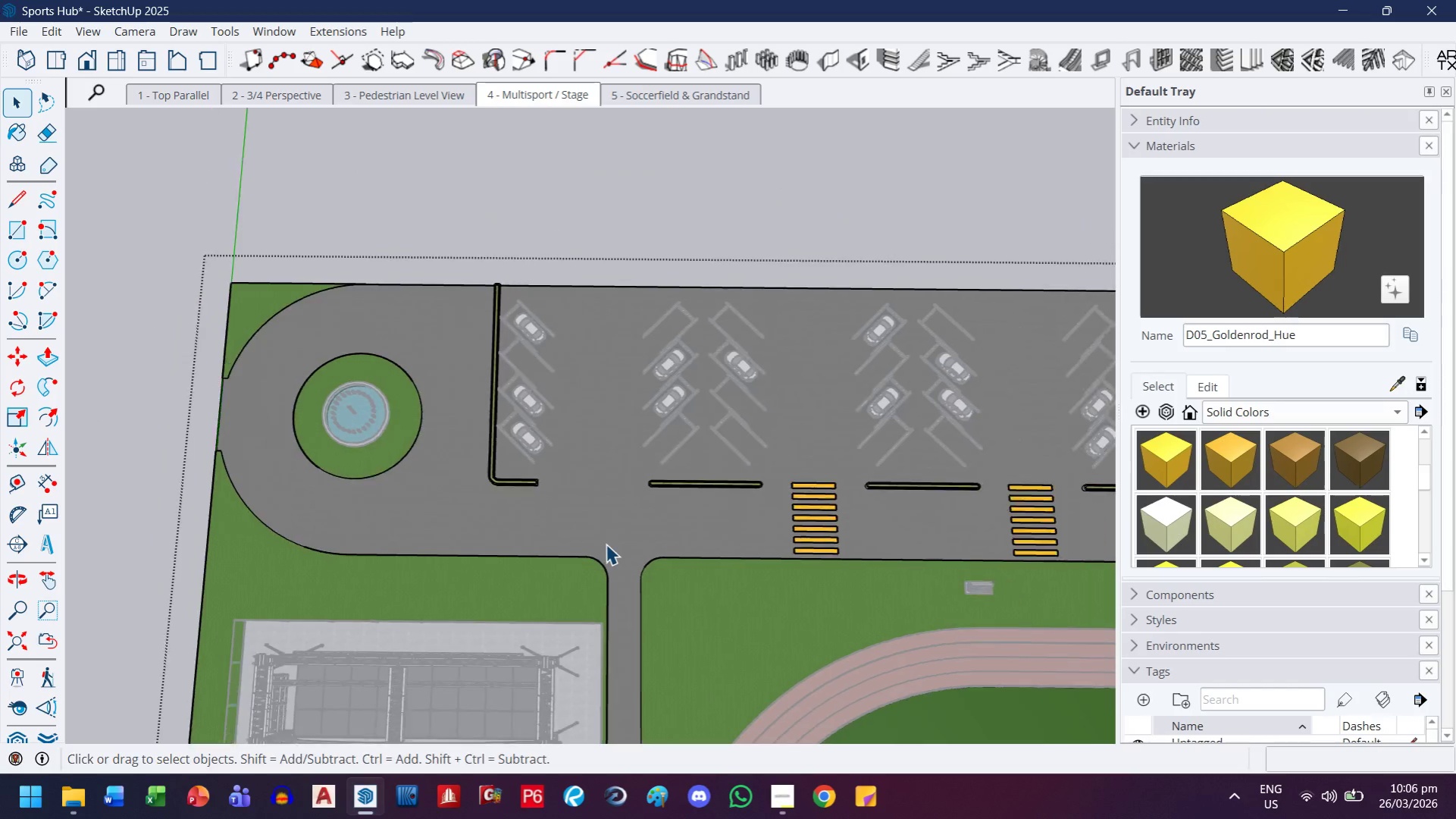 
left_click_drag(start_coordinate=[908, 496], to_coordinate=[288, 506])
 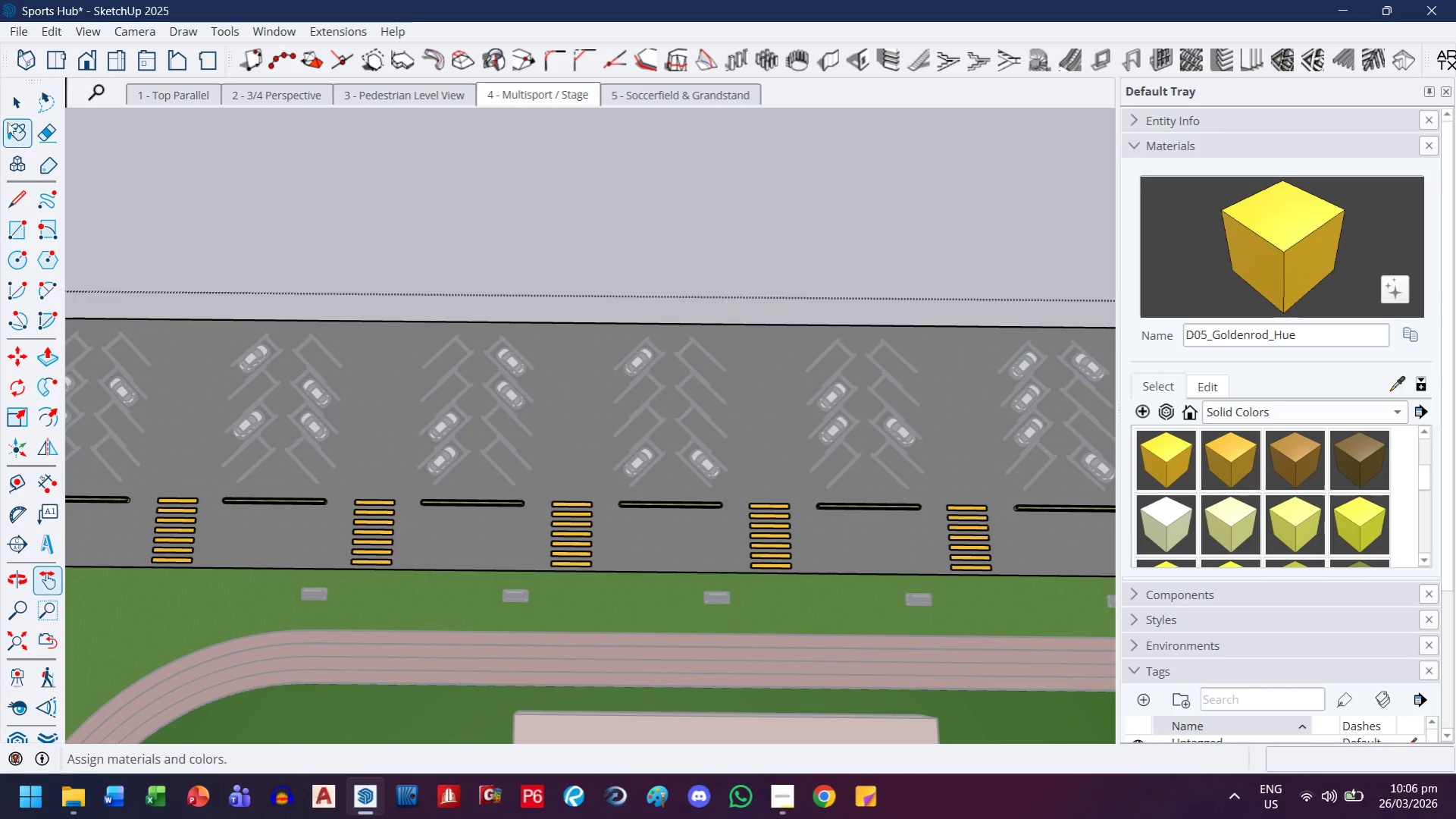 
left_click([15, 113])
 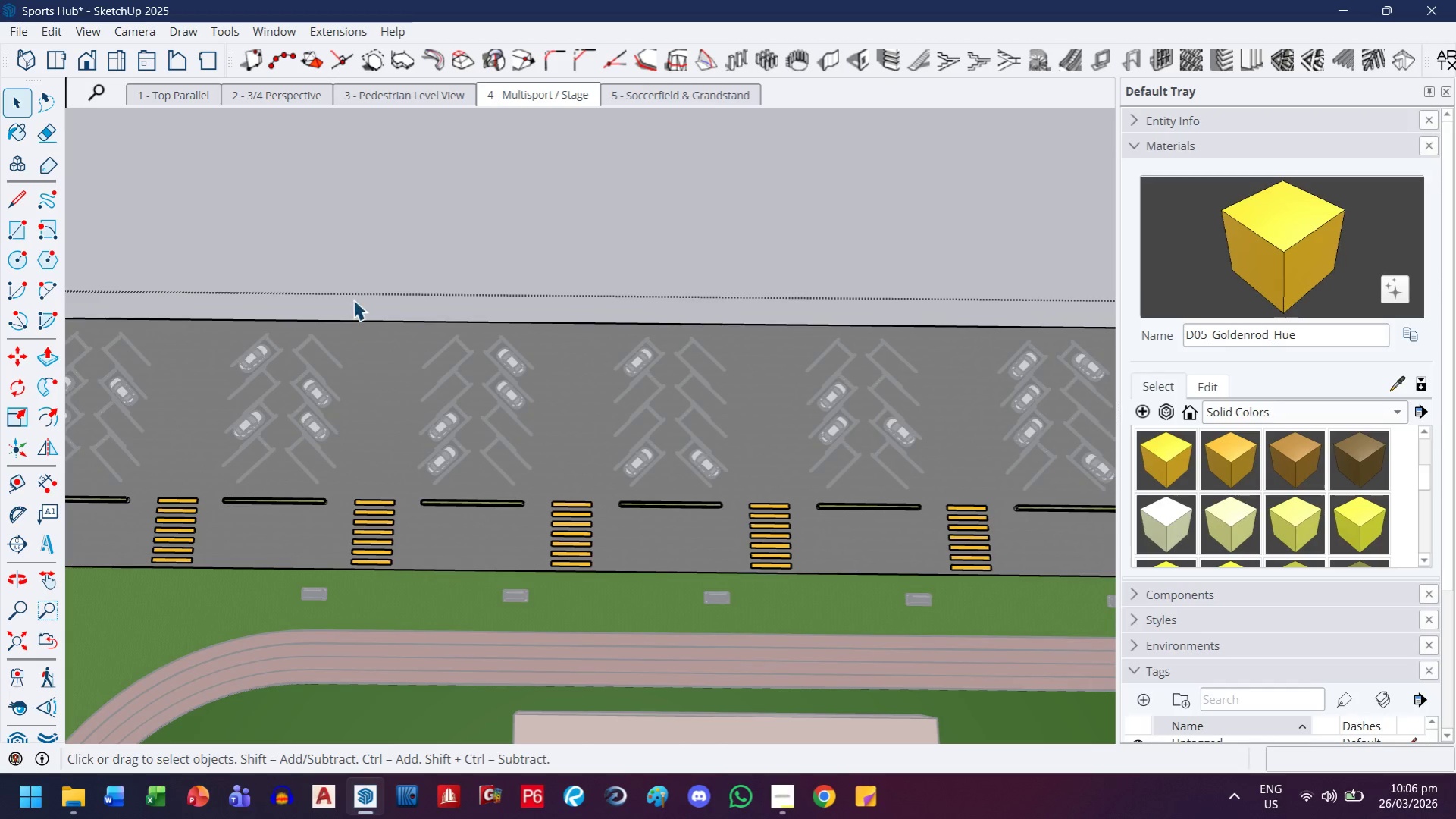 
left_click_drag(start_coordinate=[349, 260], to_coordinate=[398, 579])
 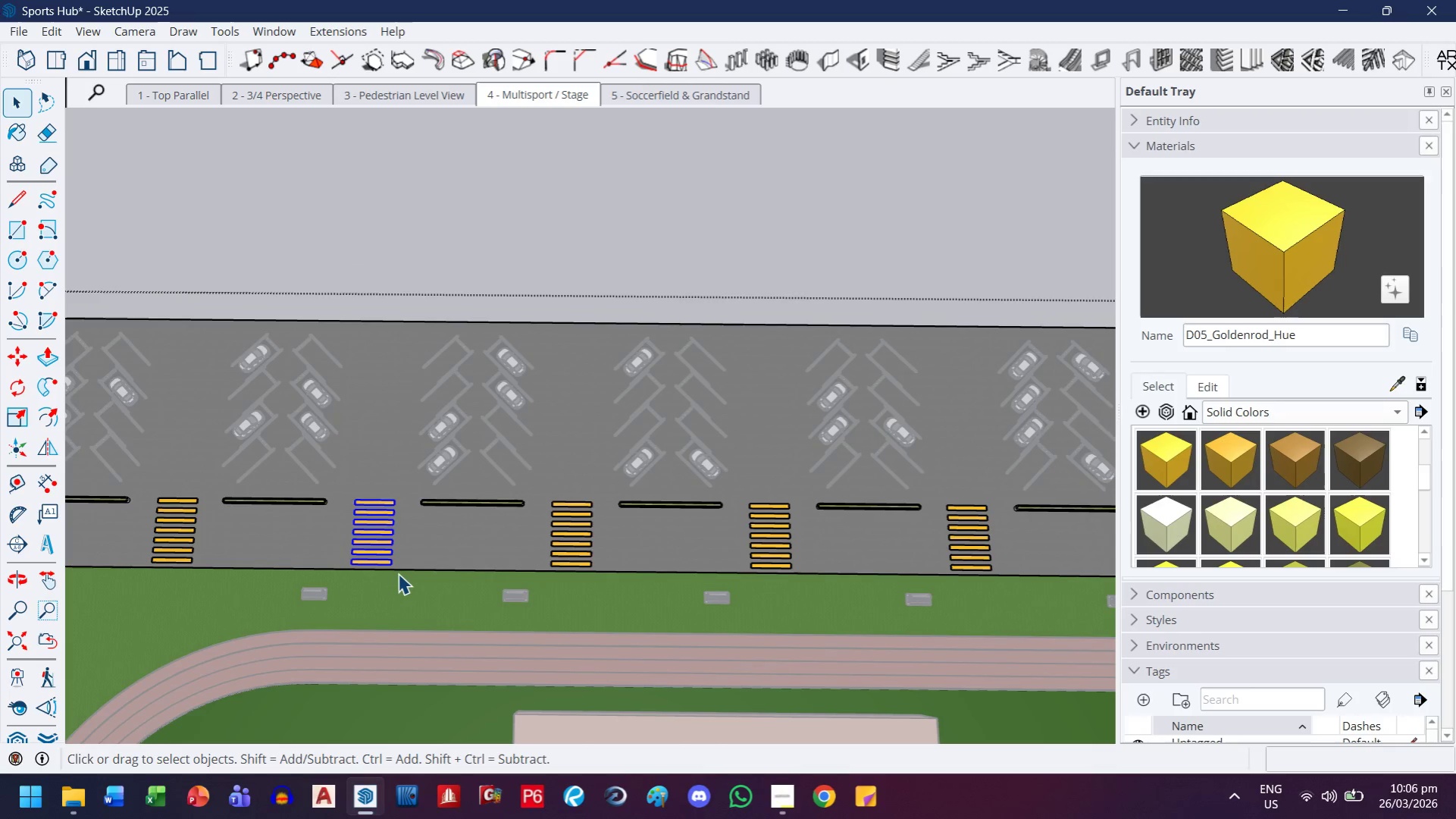 
key(Delete)
 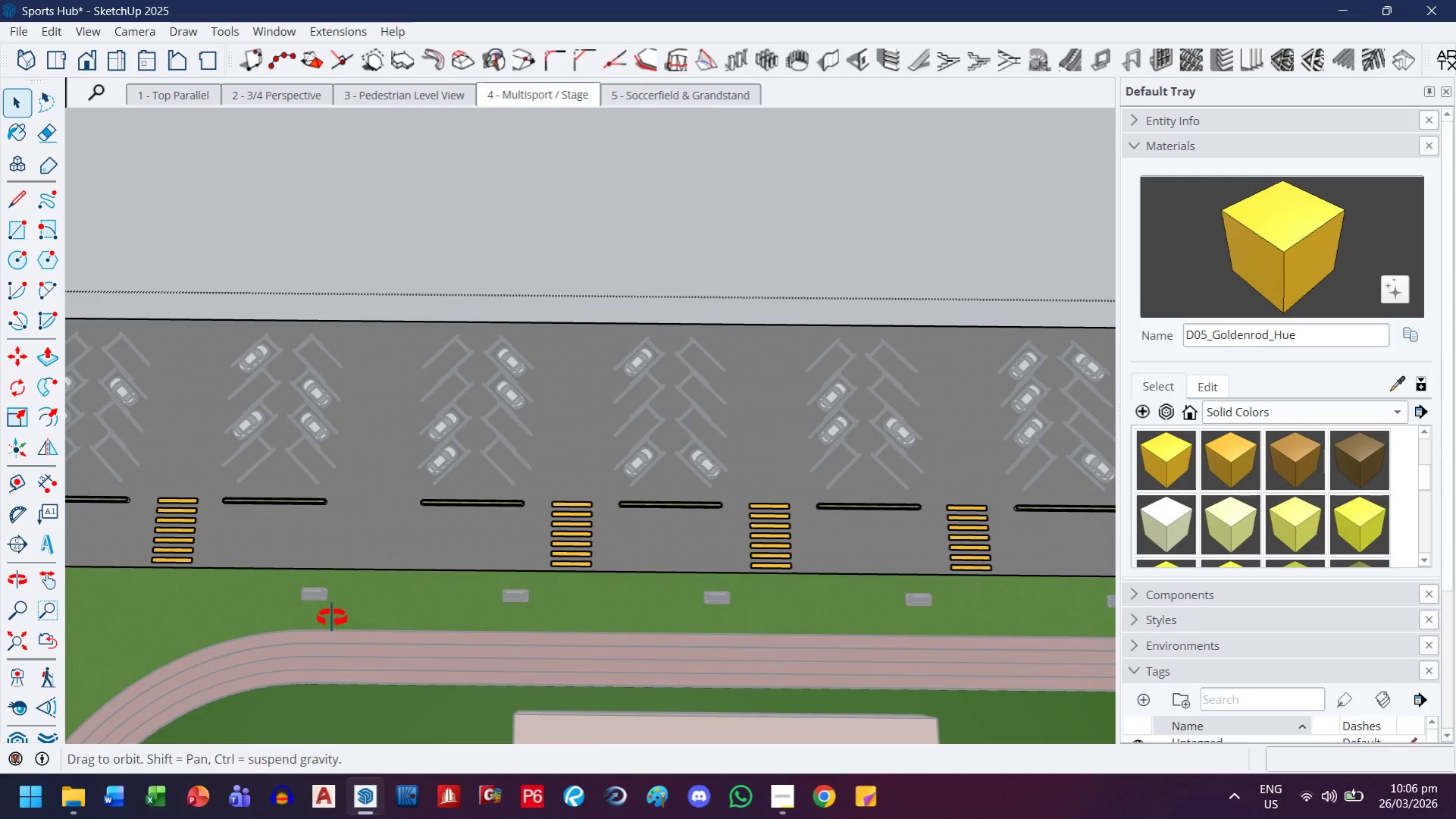 
key(H)
 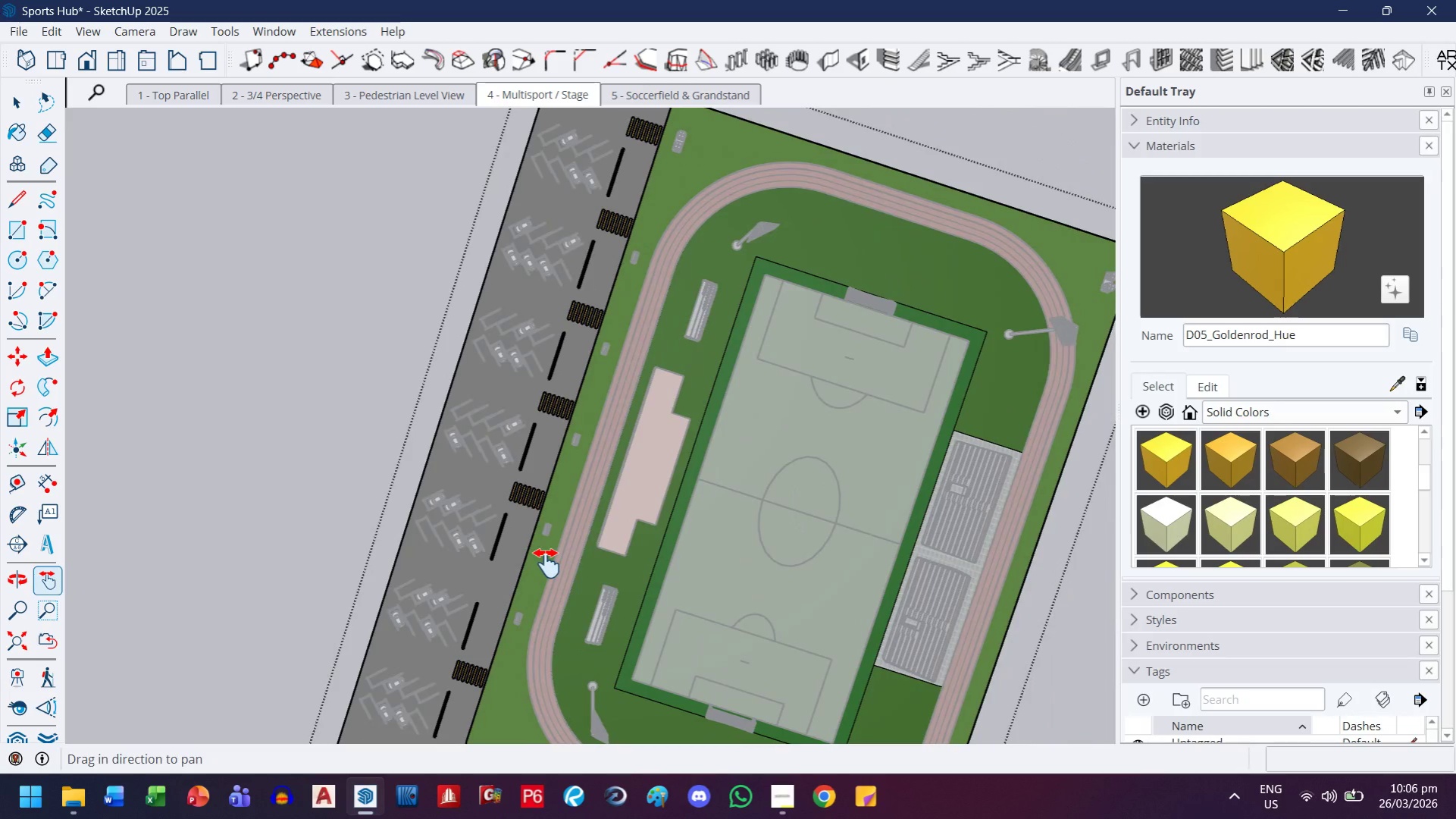 
left_click_drag(start_coordinate=[546, 563], to_coordinate=[562, 434])
 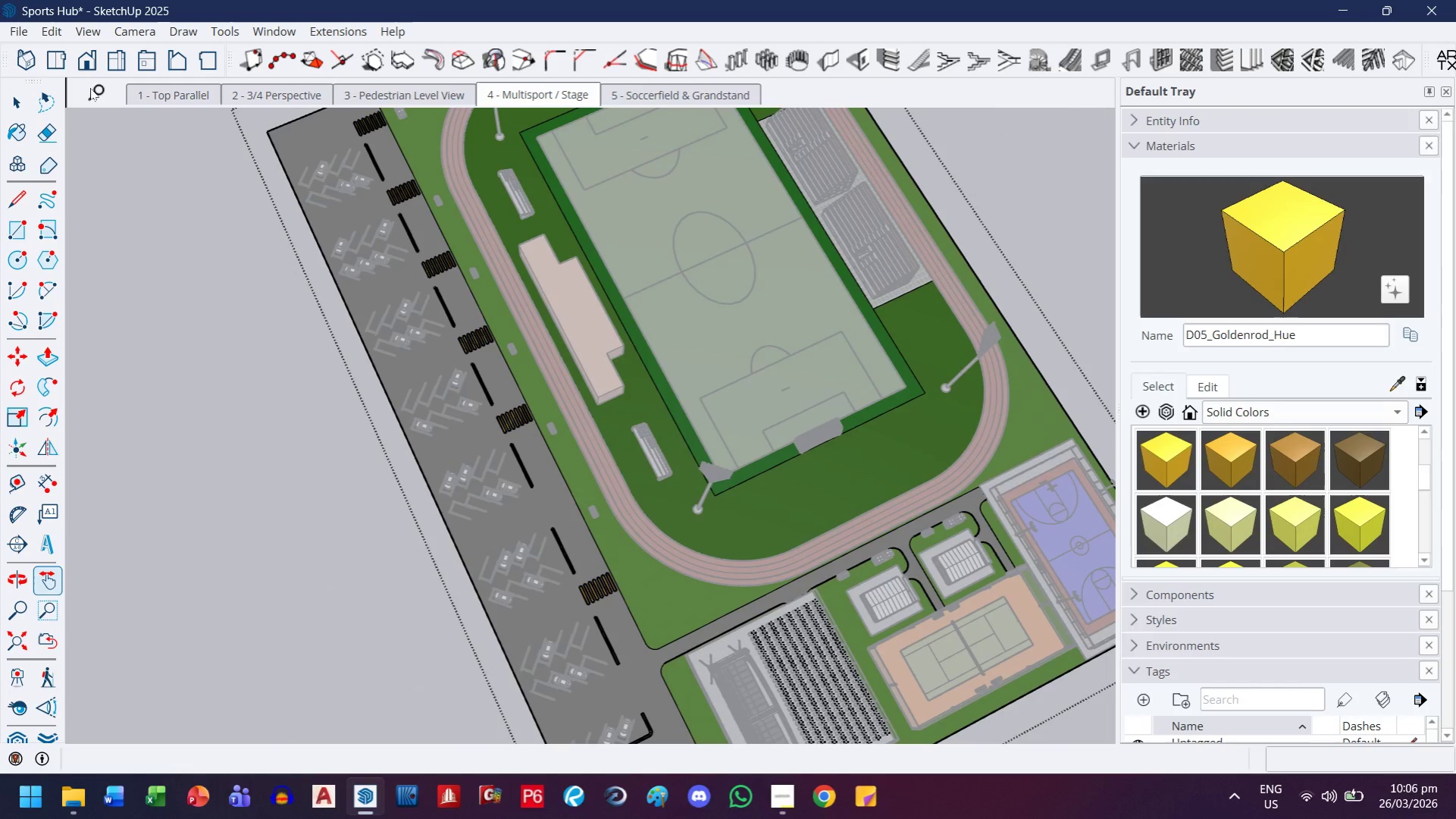 
scroll: coordinate [368, 539], scroll_direction: down, amount: 9.0
 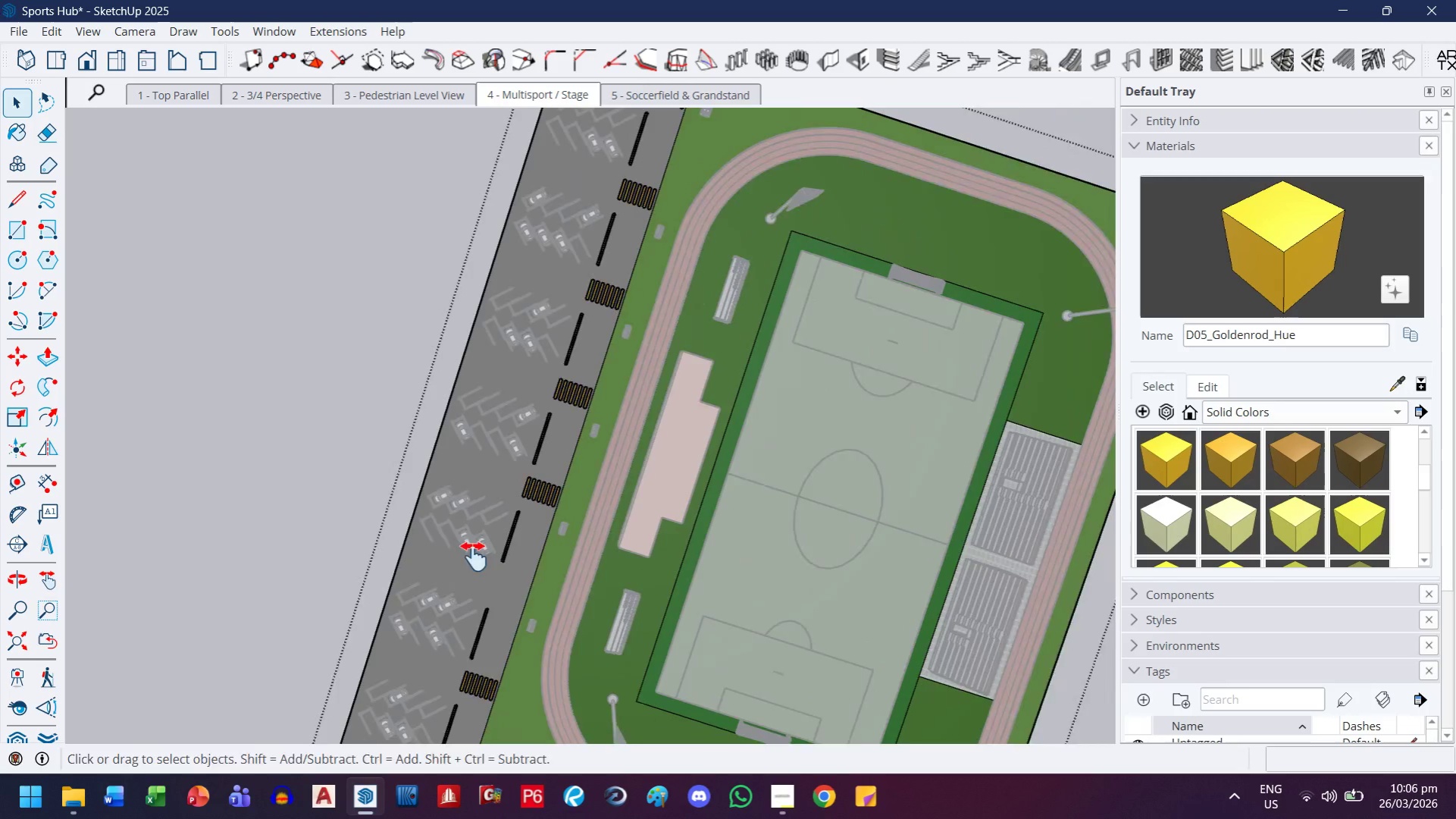 
left_click([63, 66])
 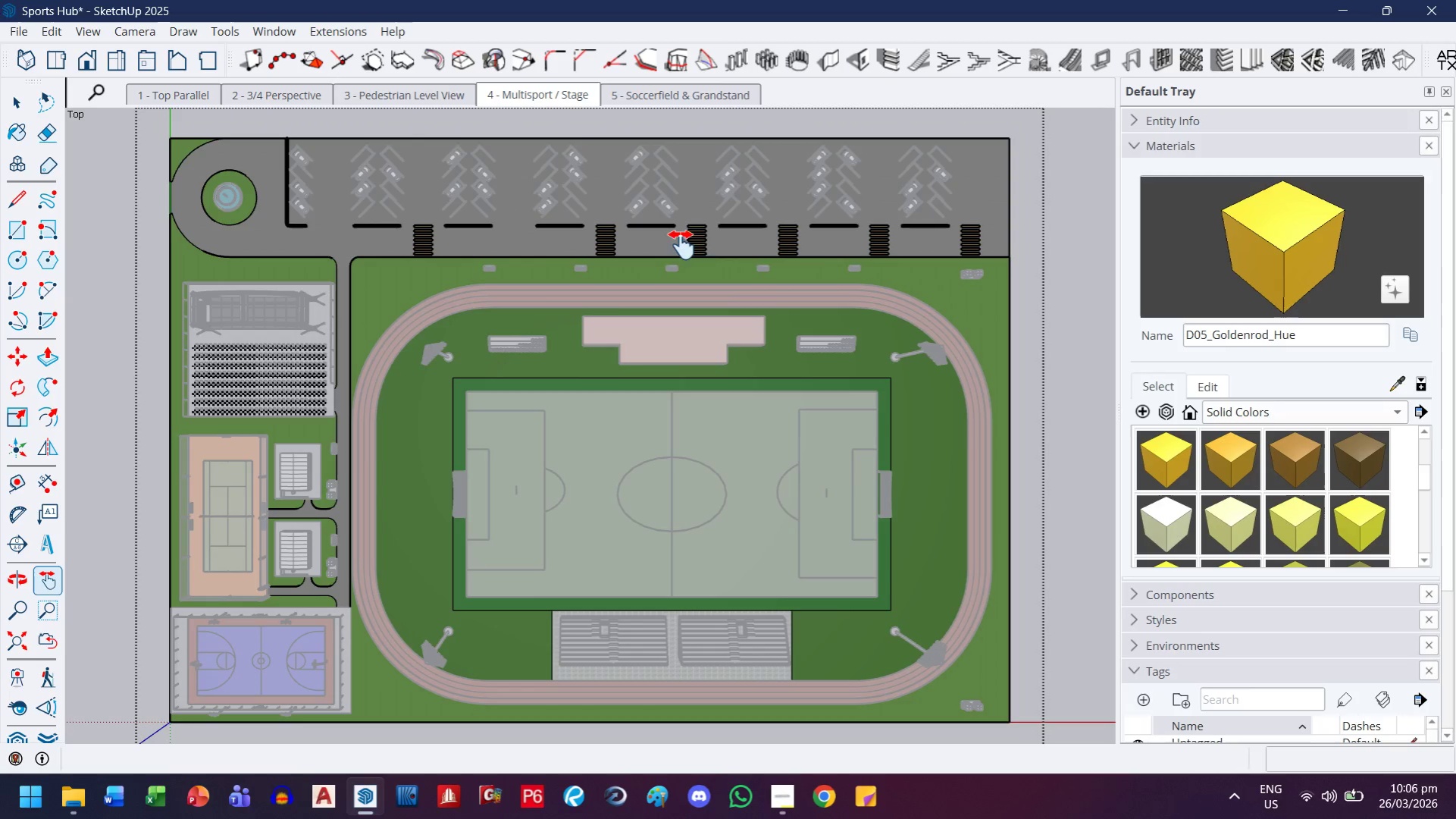 
left_click_drag(start_coordinate=[819, 260], to_coordinate=[751, 334])
 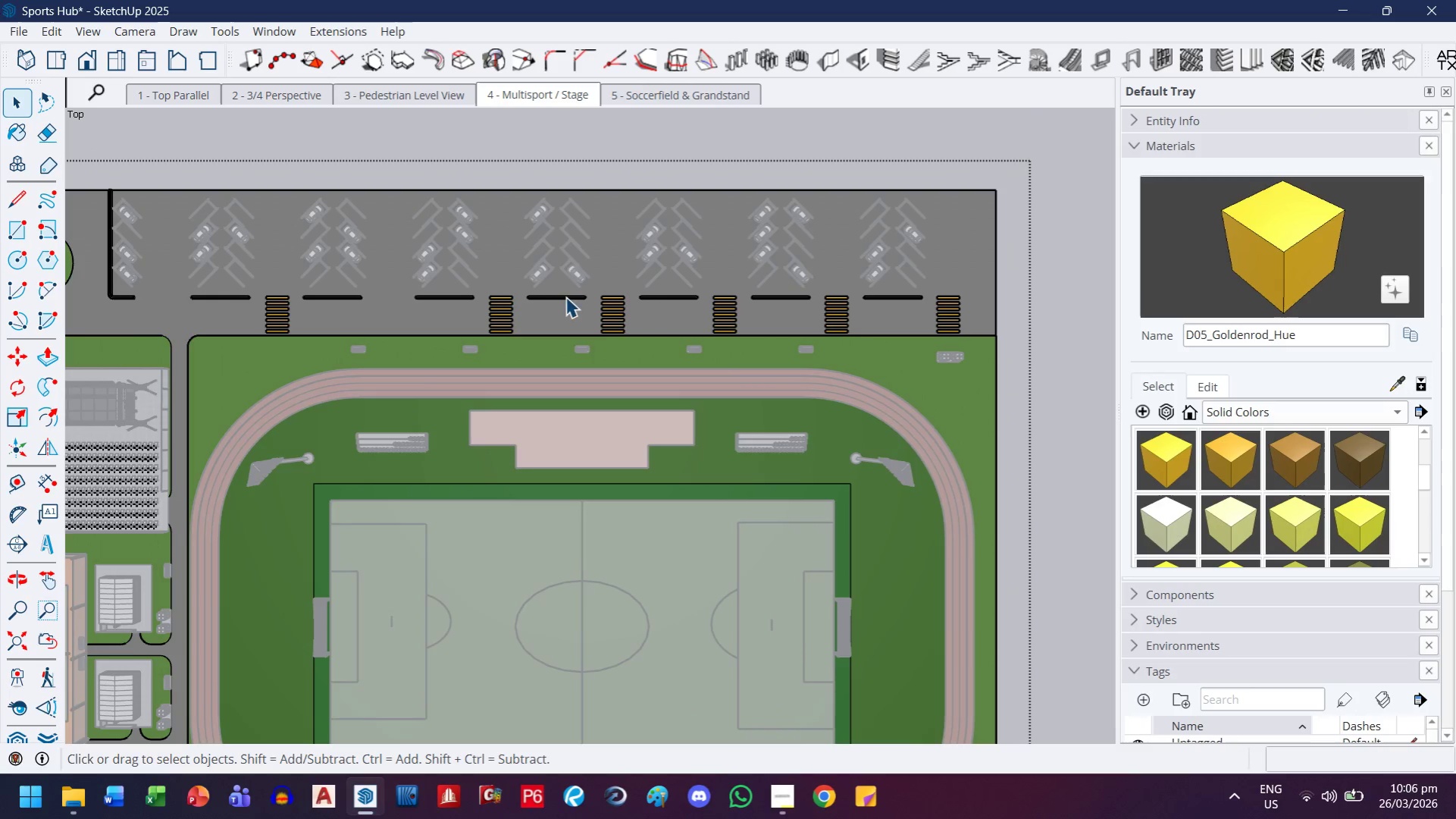 
scroll: coordinate [766, 235], scroll_direction: up, amount: 2.0
 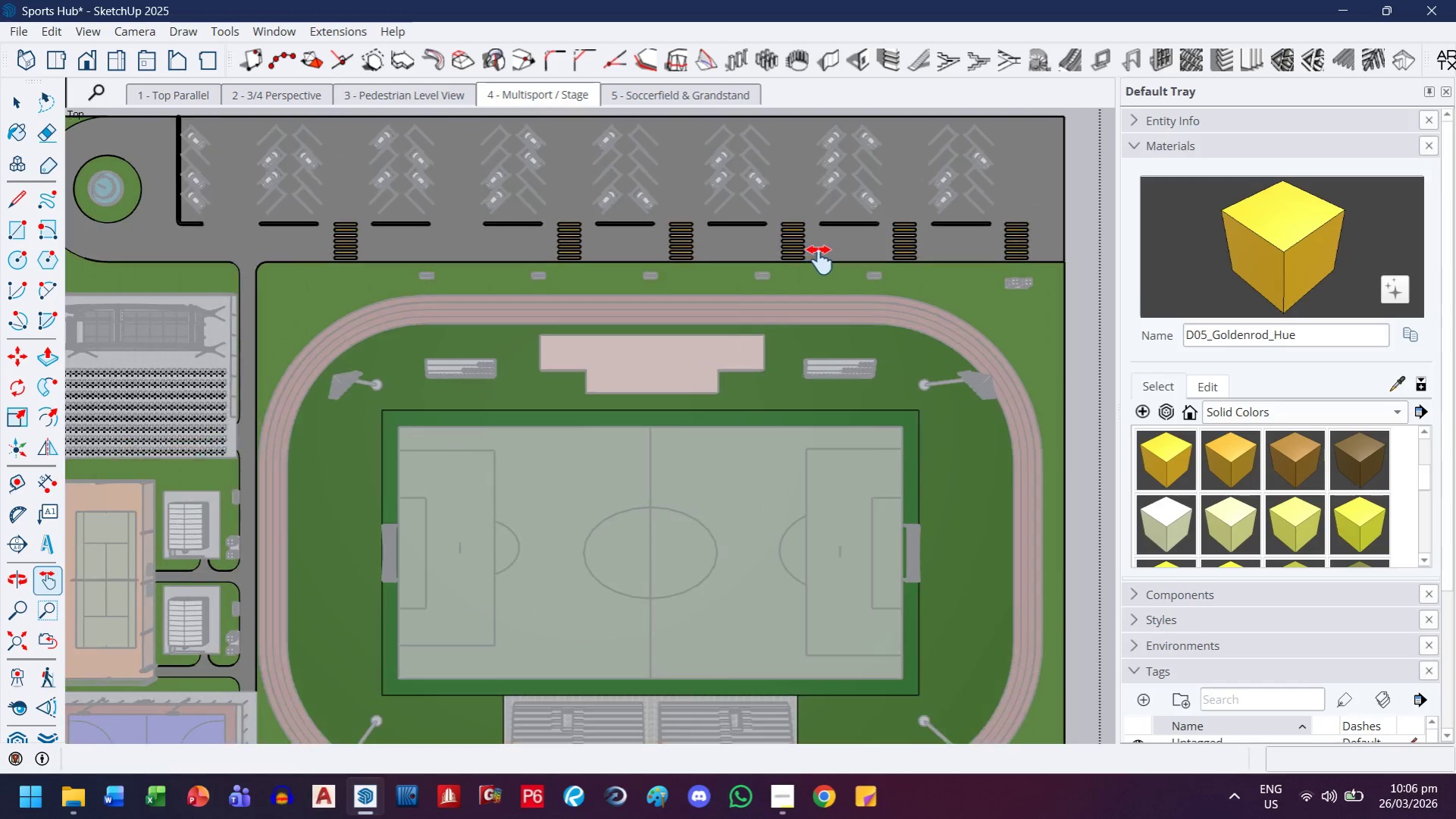 
left_click_drag(start_coordinate=[590, 272], to_coordinate=[634, 342])
 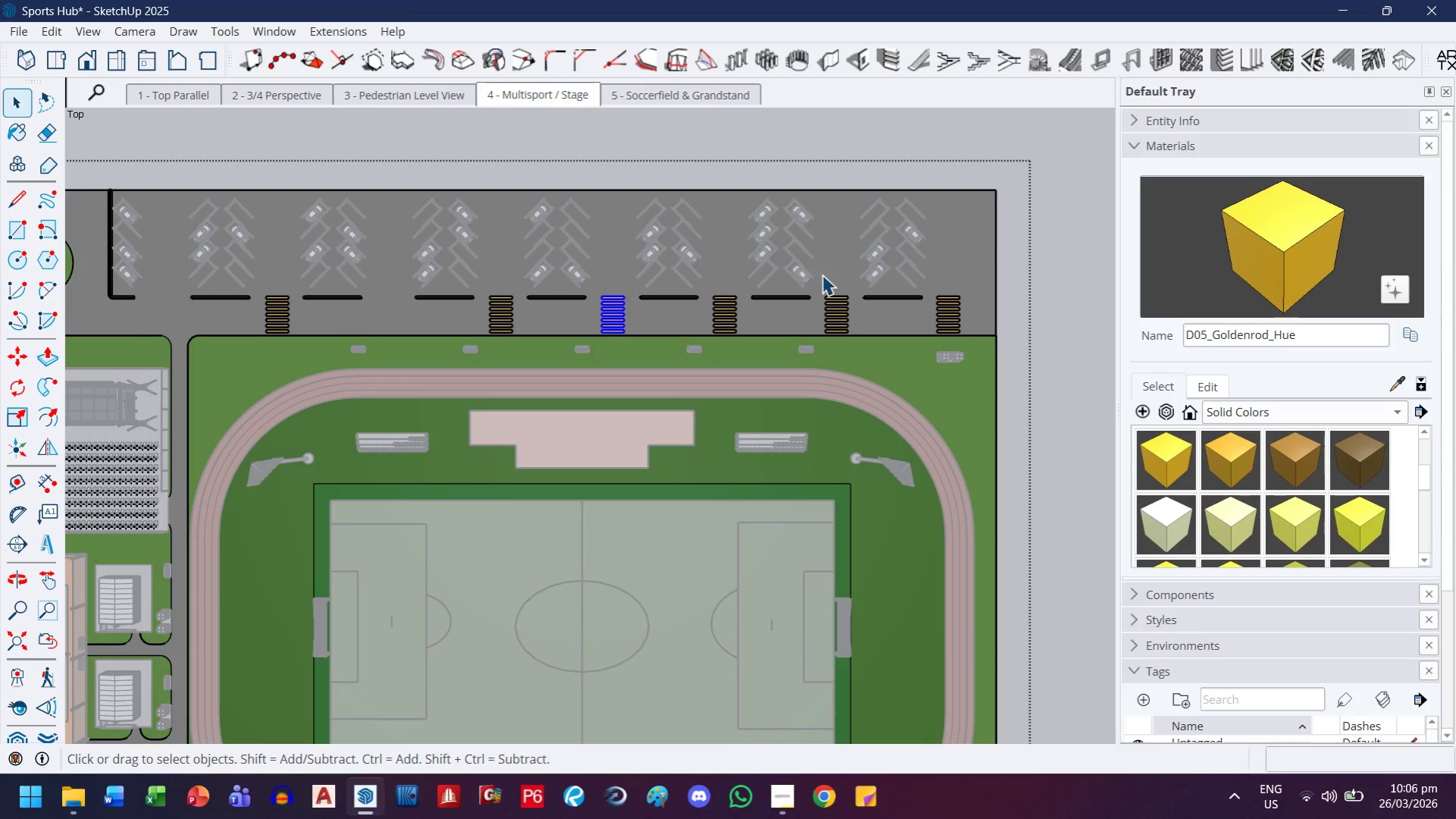 
hold_key(key=ControlLeft, duration=1.14)
left_click_drag(start_coordinate=[815, 270], to_coordinate=[860, 350])
 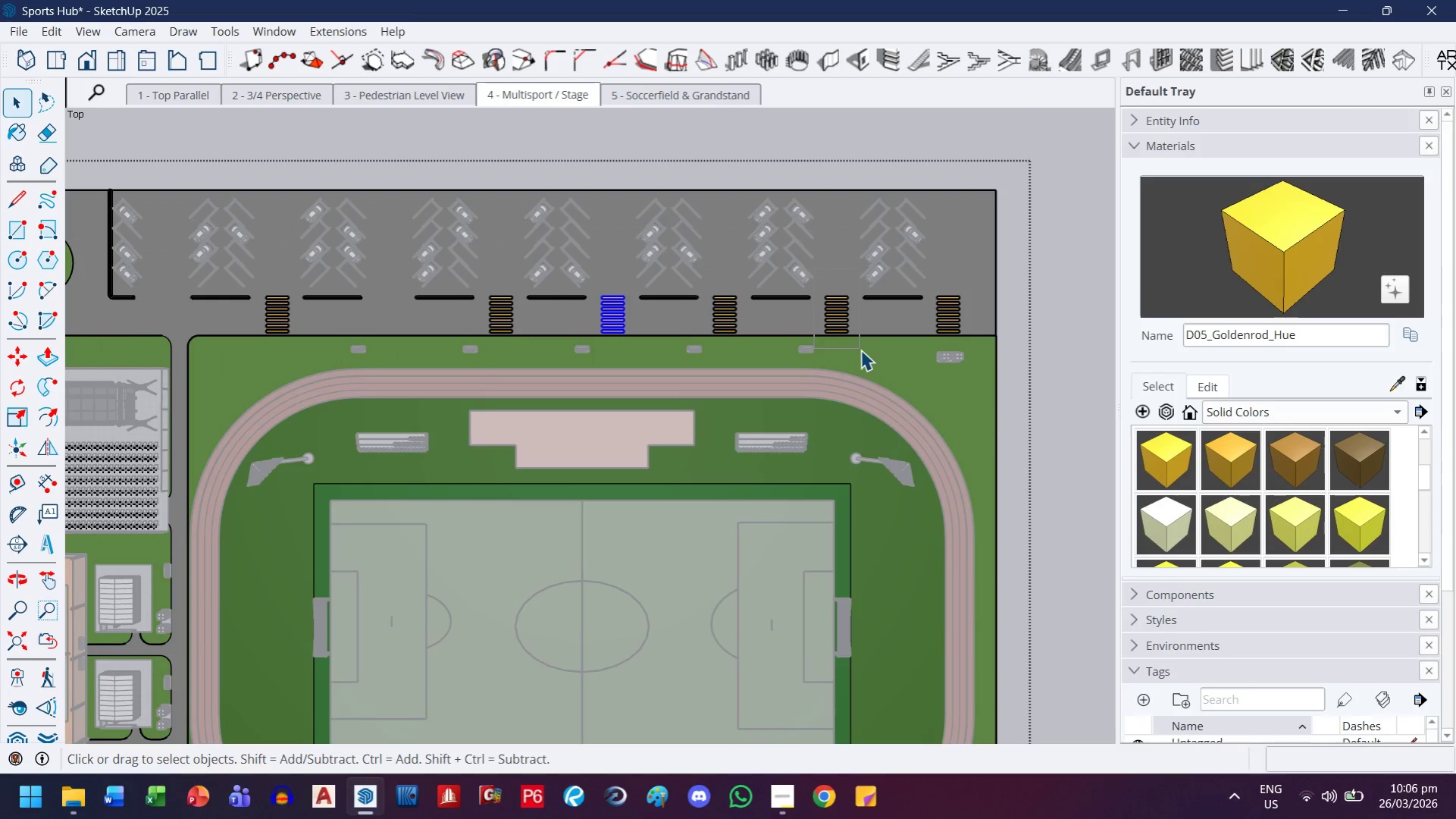 
hold_key(key=ControlLeft, duration=12.23)
 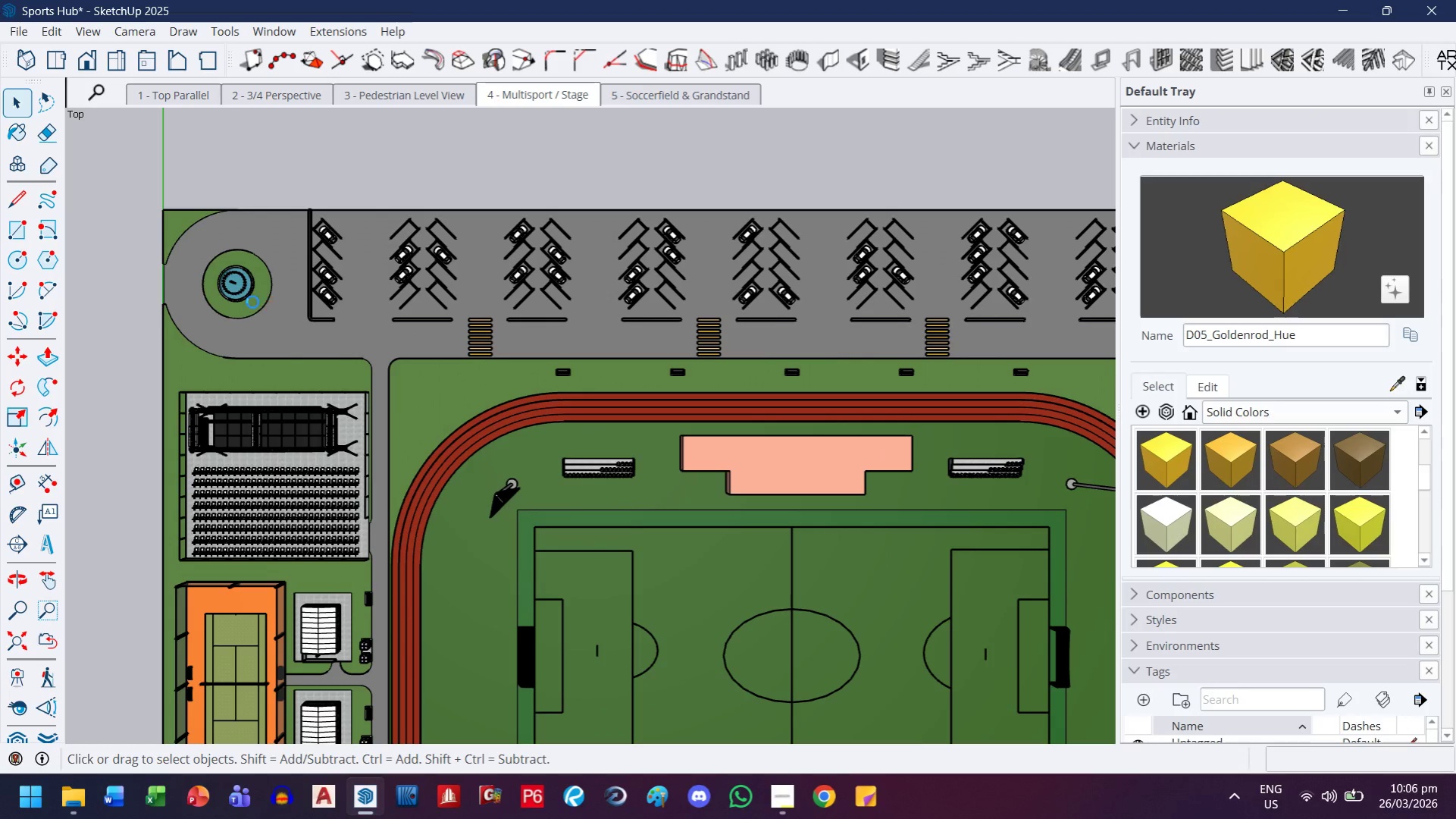 
key(Delete)
 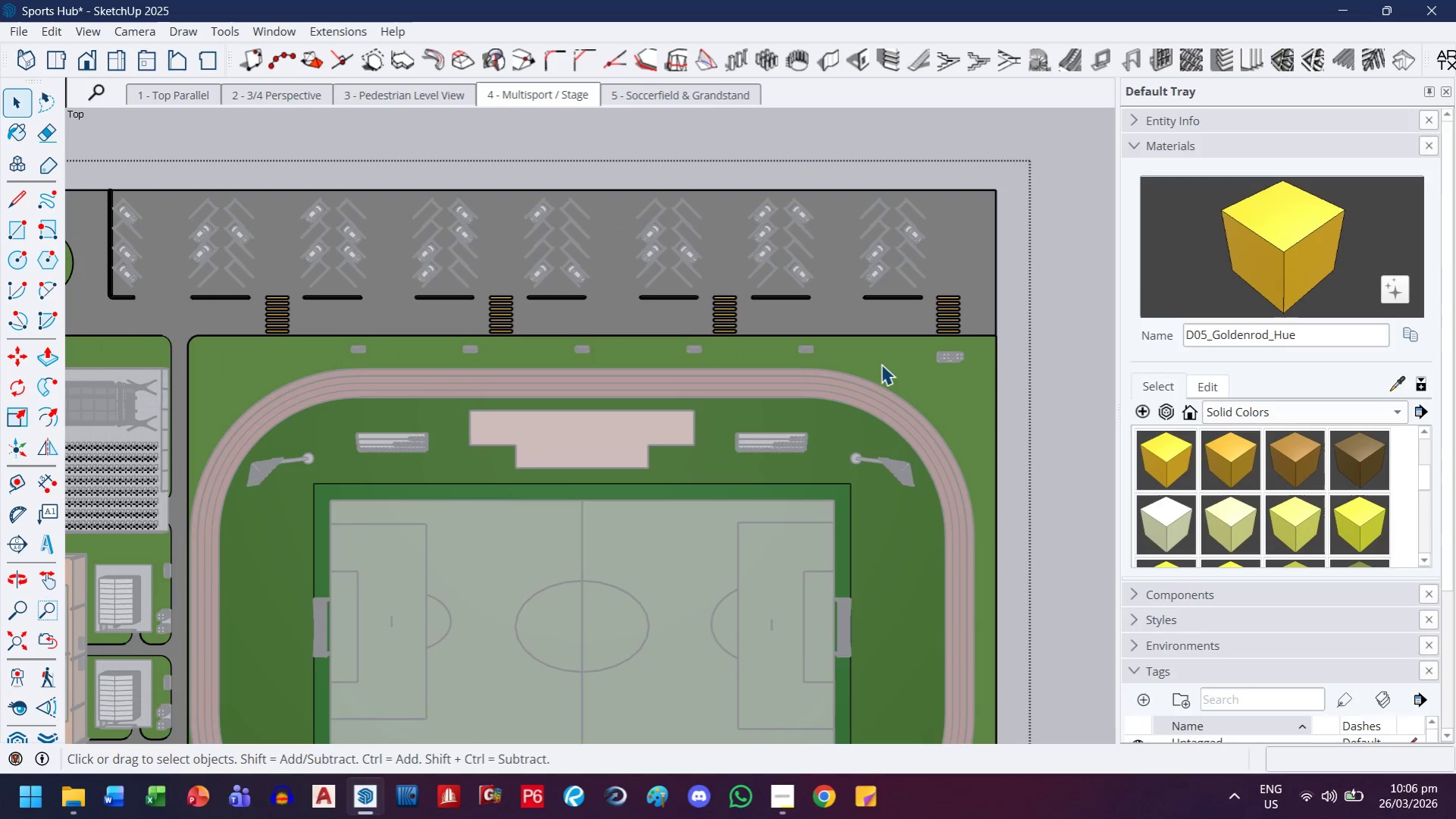 
key(Escape)
 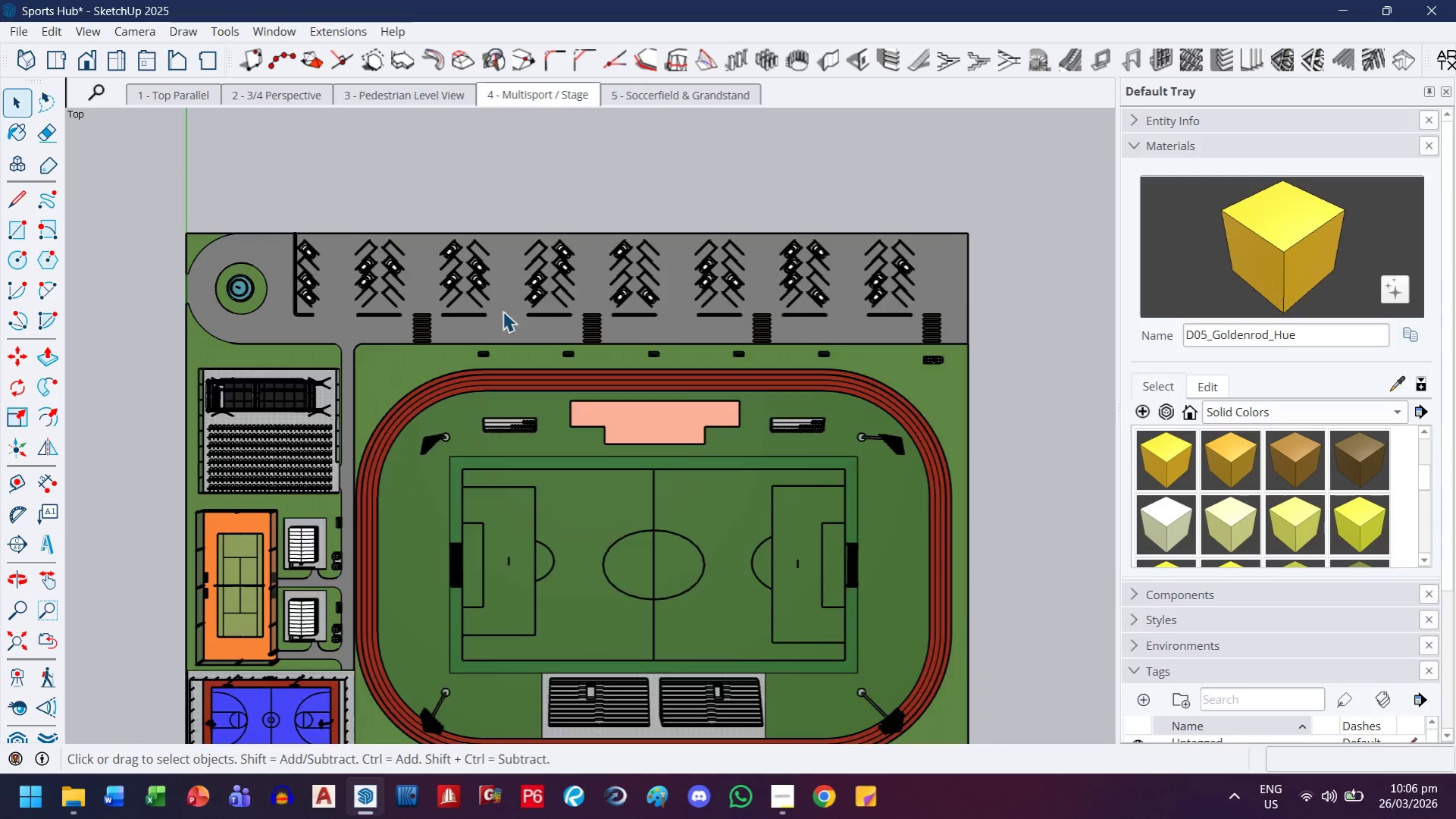 
key(Escape)
 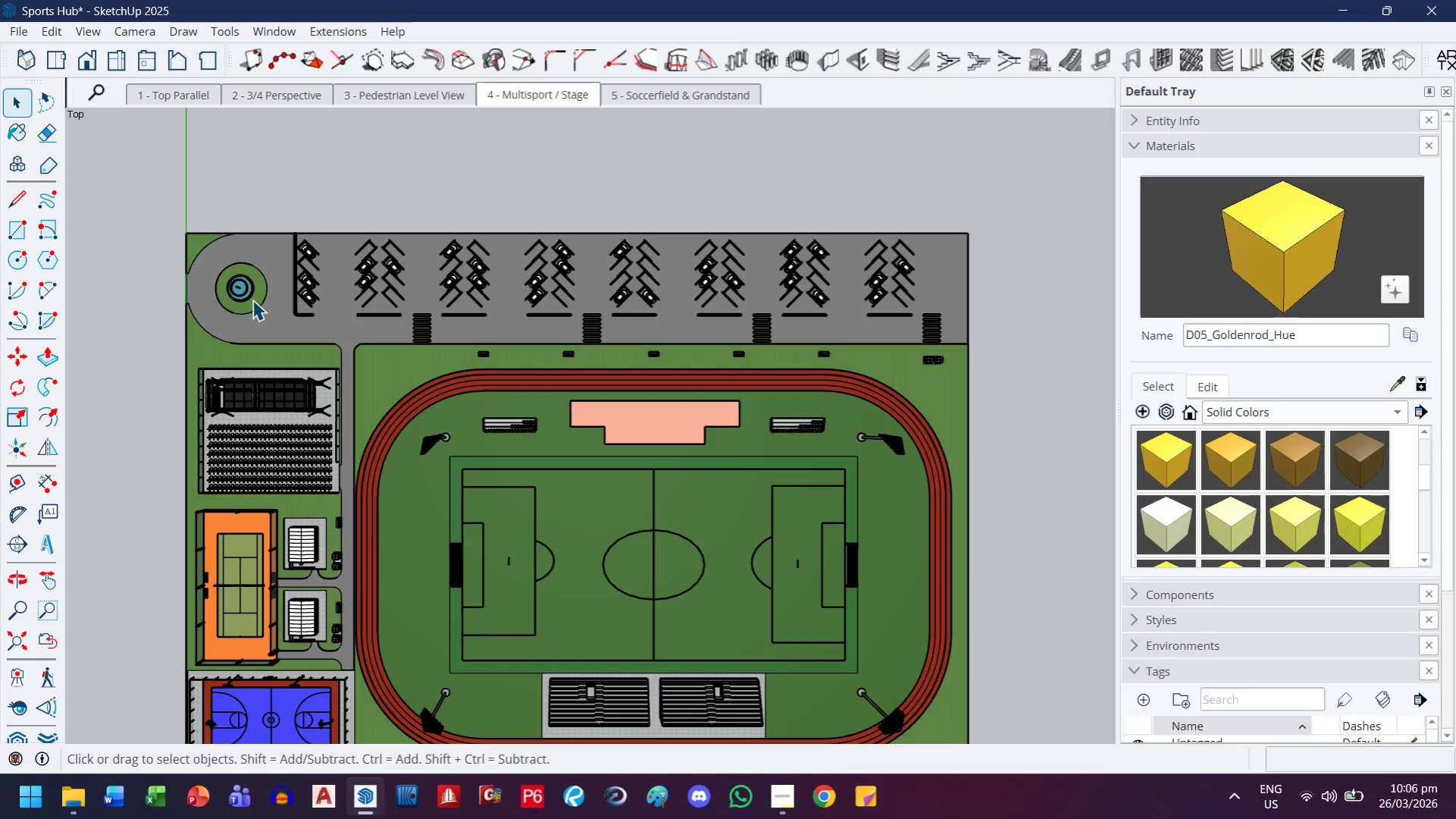 
scroll: coordinate [878, 373], scroll_direction: down, amount: 3.0
 